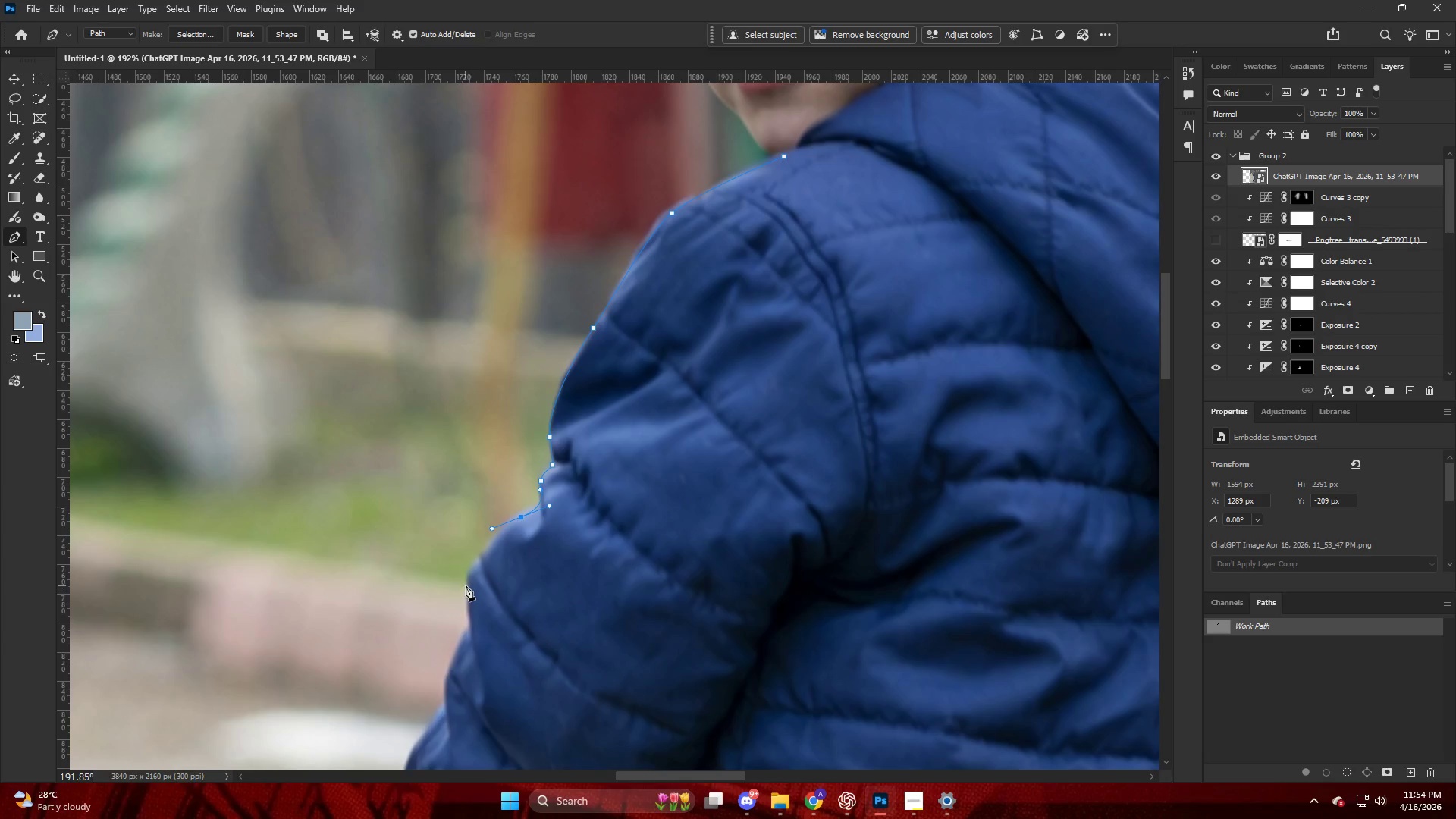 
left_click_drag(start_coordinate=[465, 583], to_coordinate=[461, 593])
 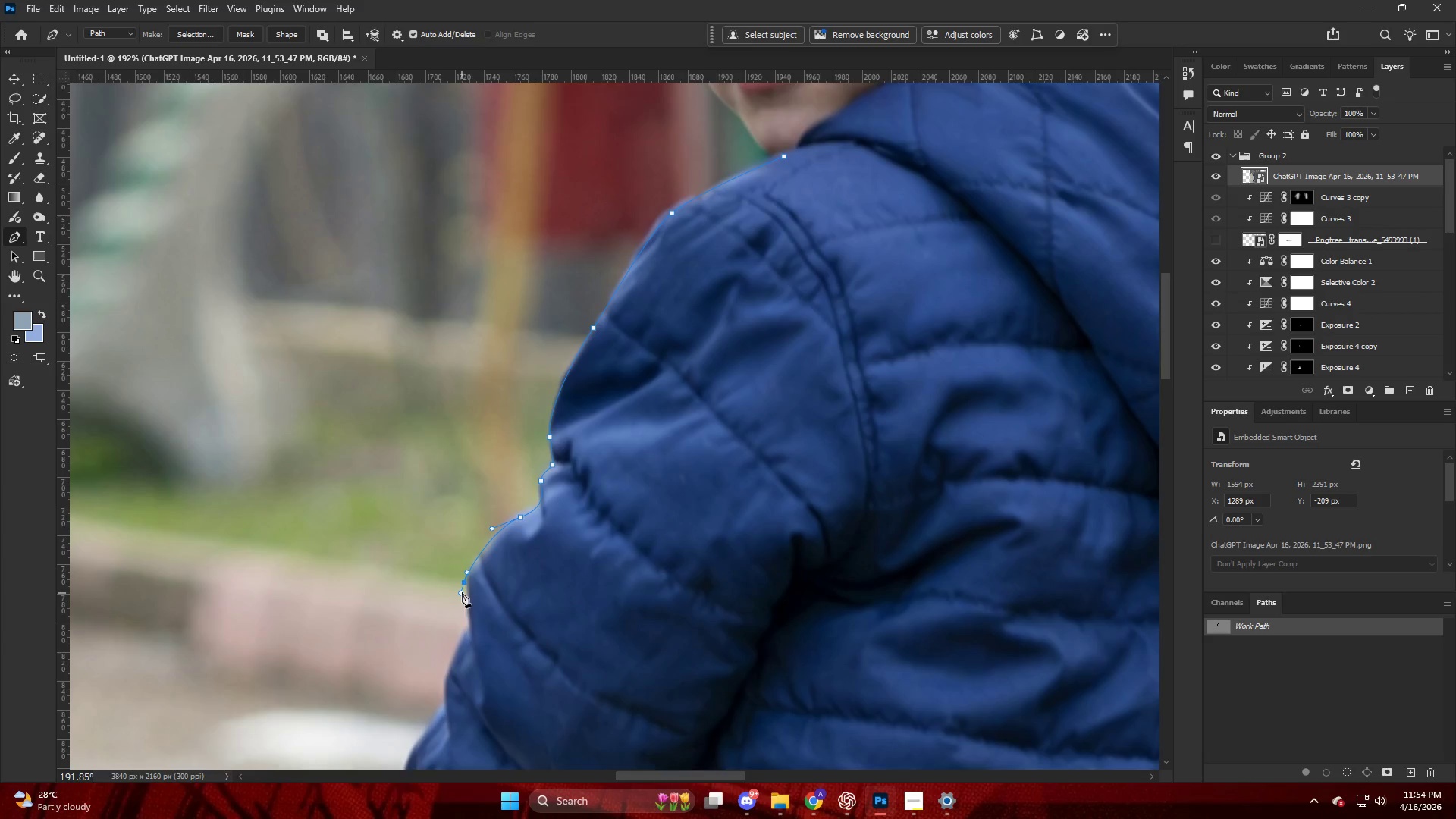 
scroll: coordinate [463, 592], scroll_direction: down, amount: 5.0
 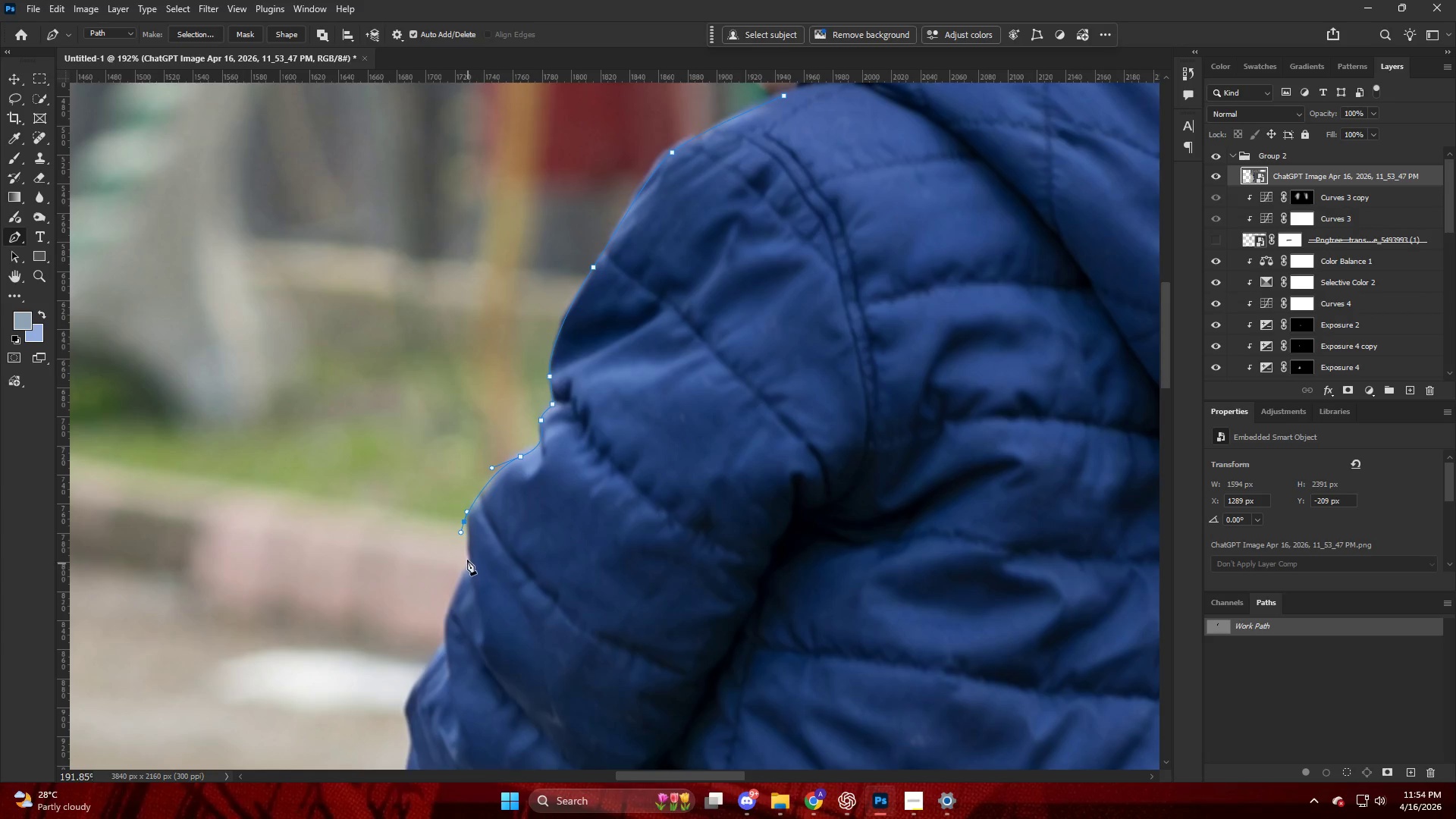 
left_click_drag(start_coordinate=[466, 560], to_coordinate=[461, 576])
 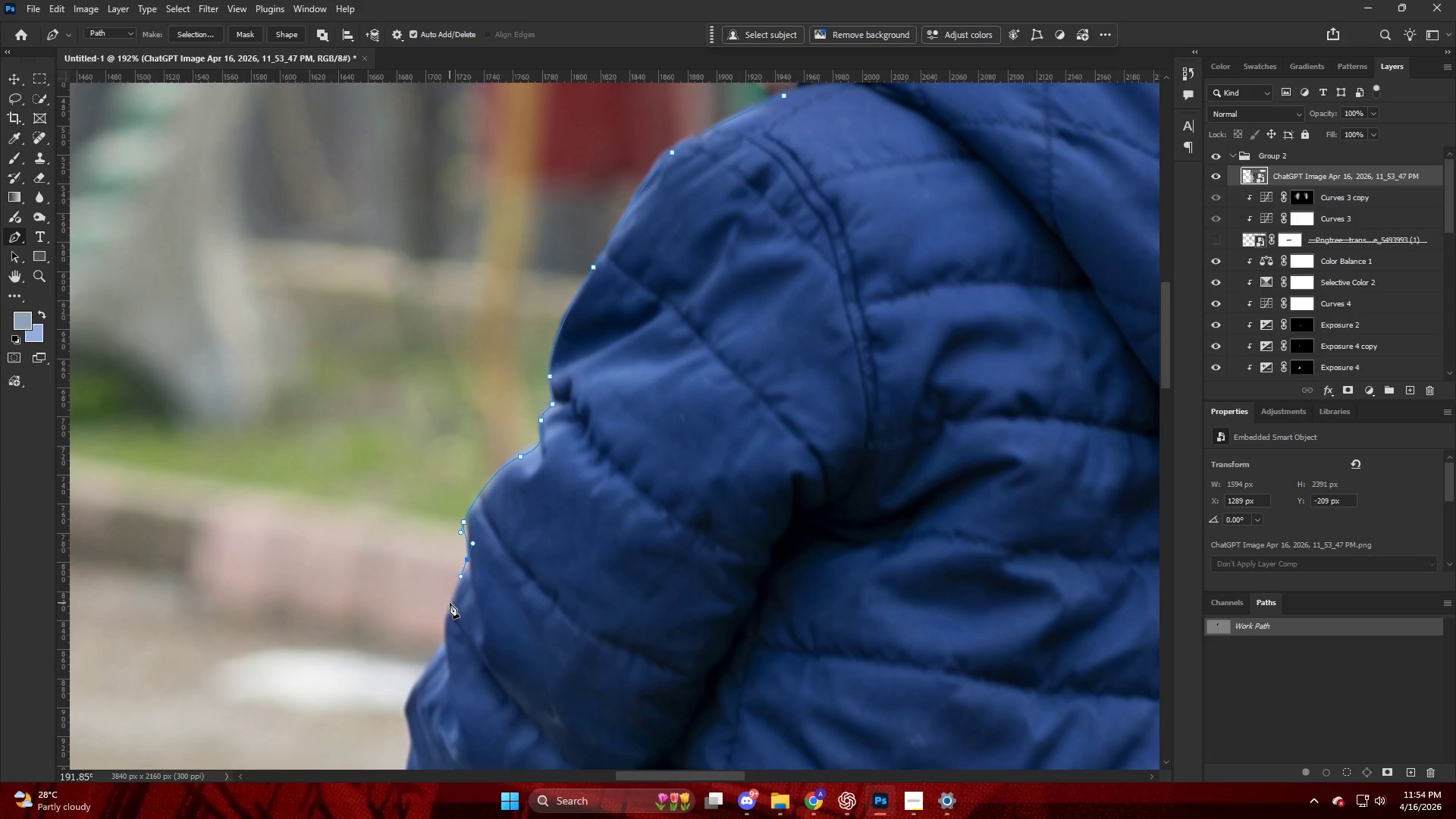 
key(Control+ControlLeft)
 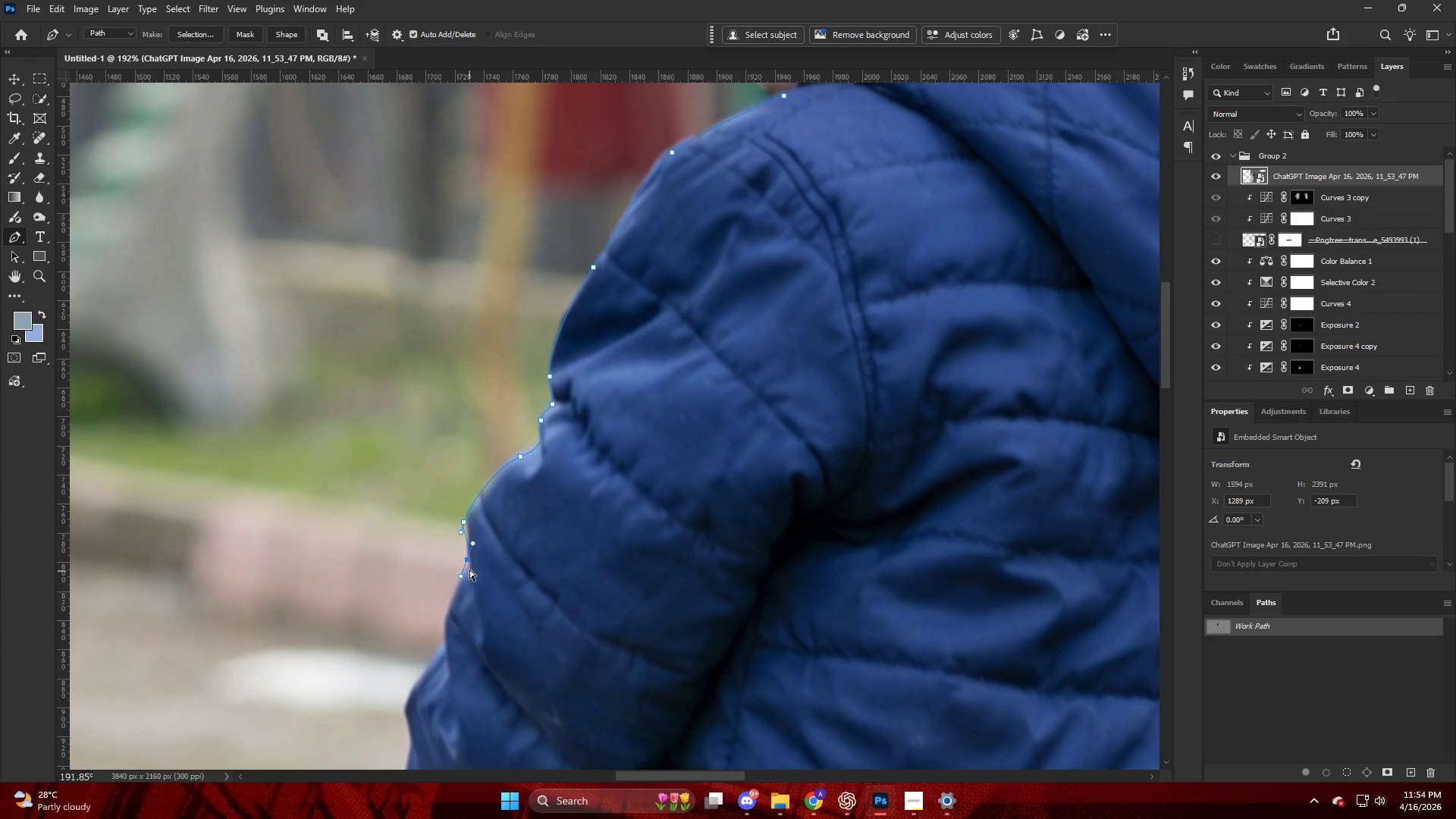 
key(Control+Z)
 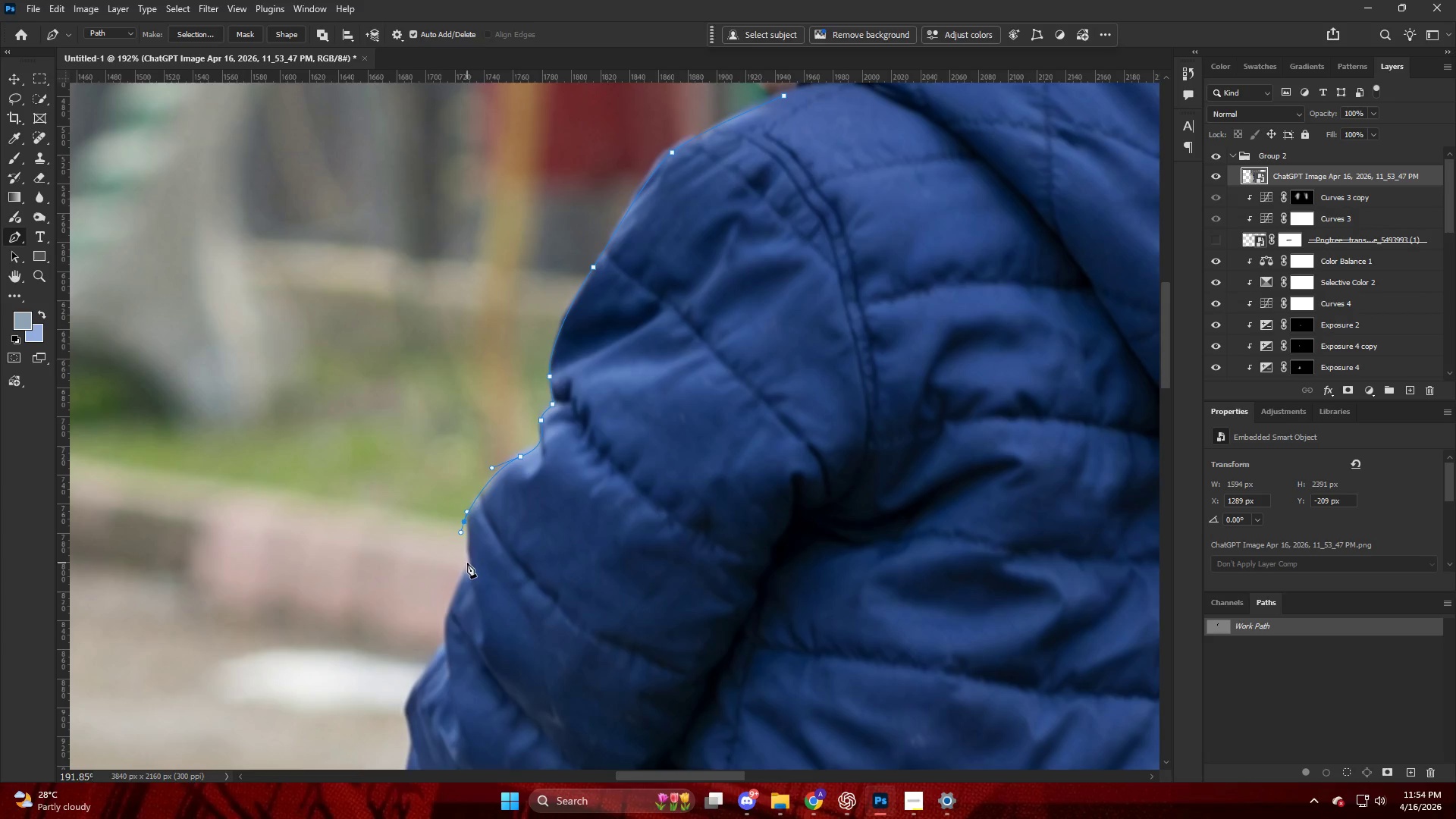 
left_click_drag(start_coordinate=[467, 563], to_coordinate=[464, 579])
 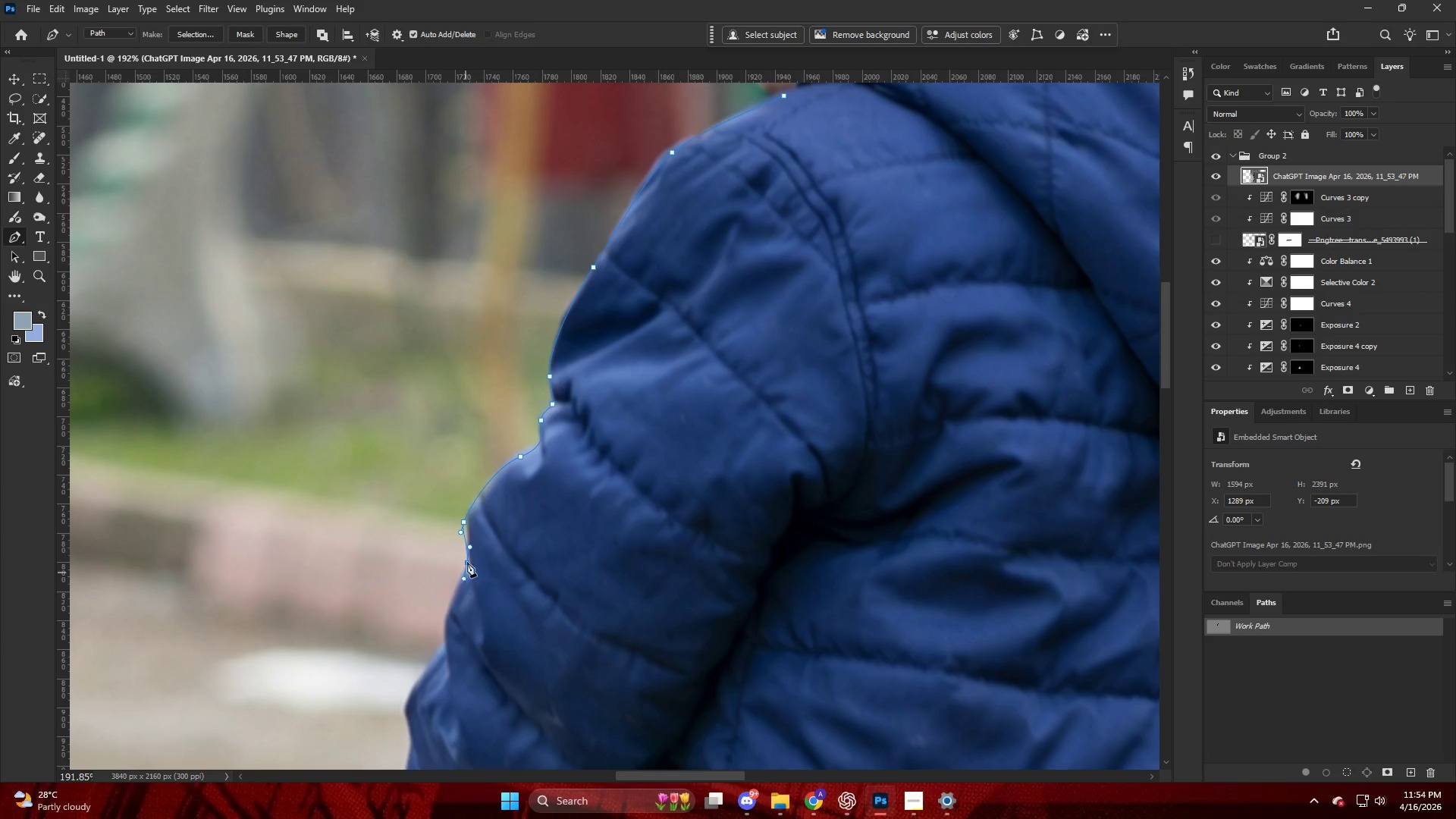 
key(Control+ControlLeft)
 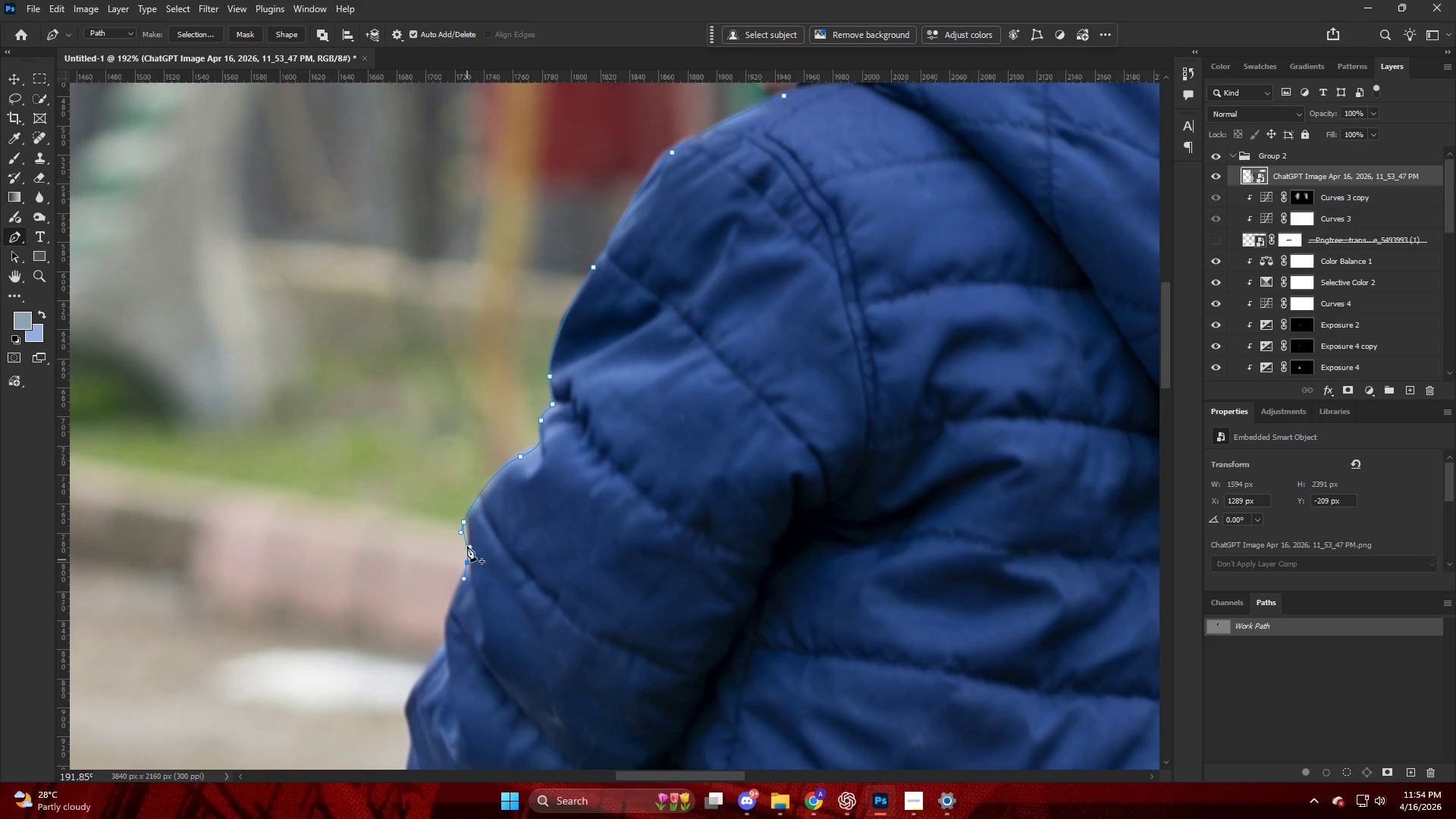 
key(Control+Z)
 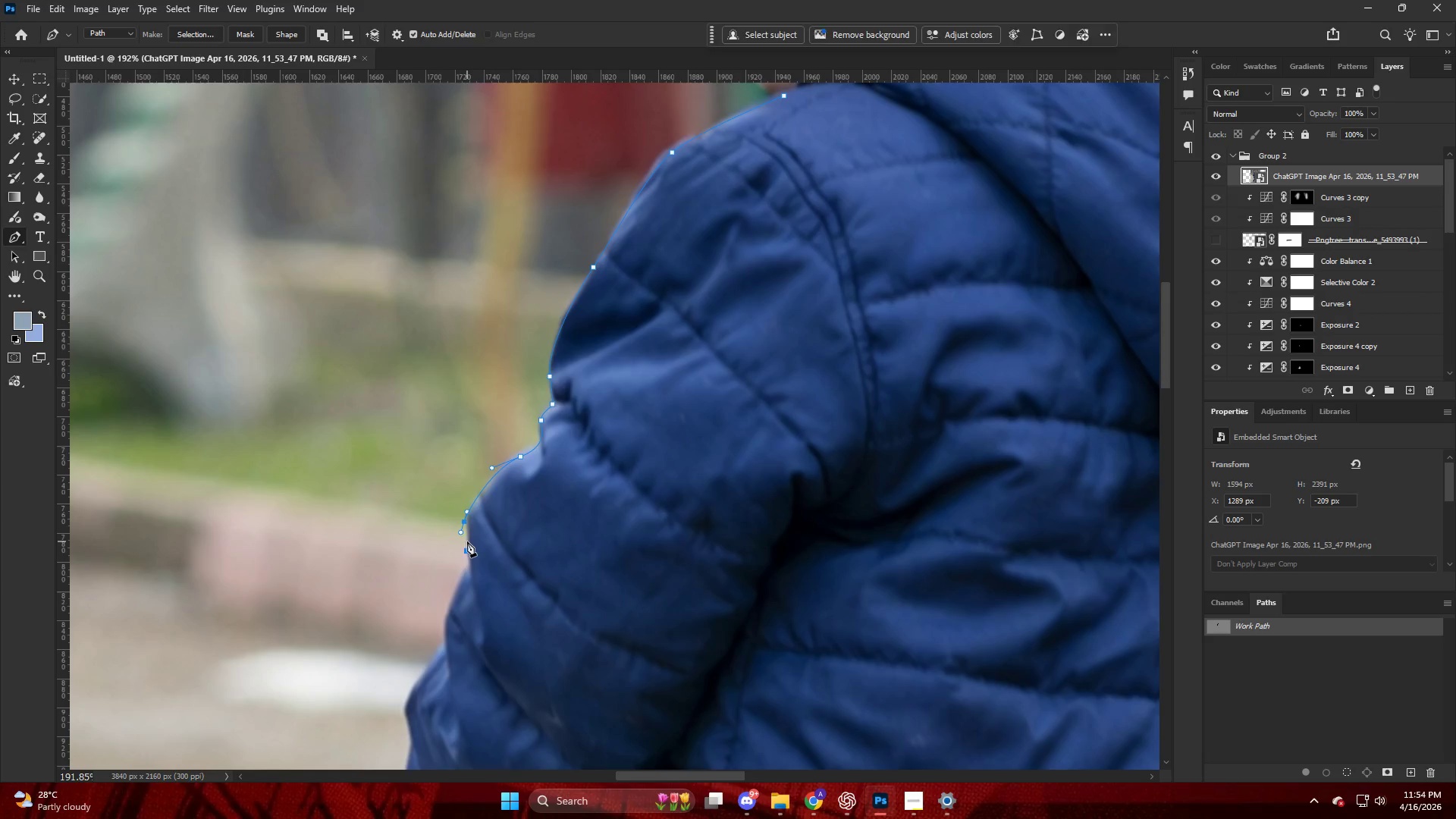 
left_click_drag(start_coordinate=[467, 542], to_coordinate=[467, 560])
 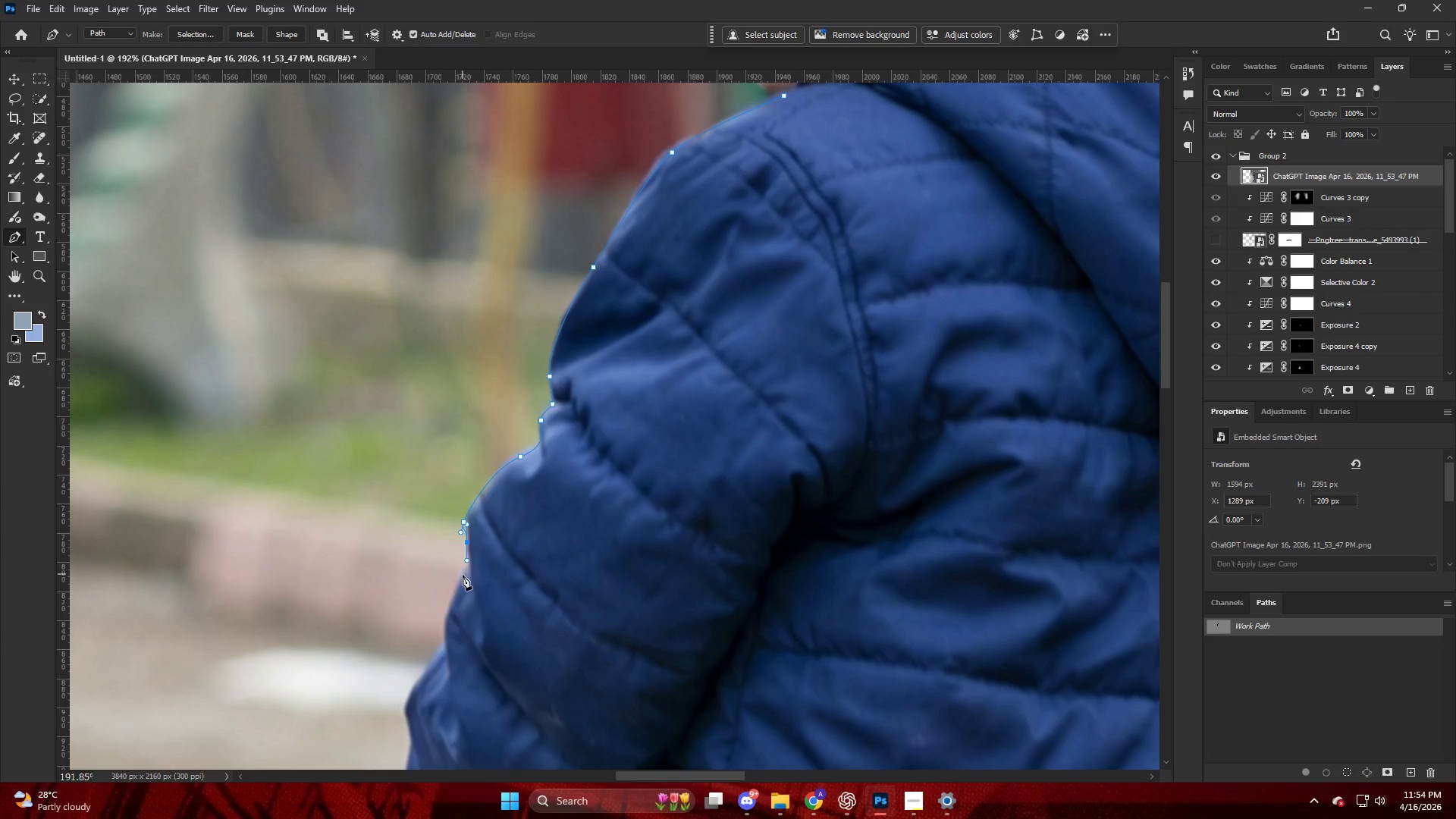 
left_click_drag(start_coordinate=[463, 578], to_coordinate=[461, 582])
 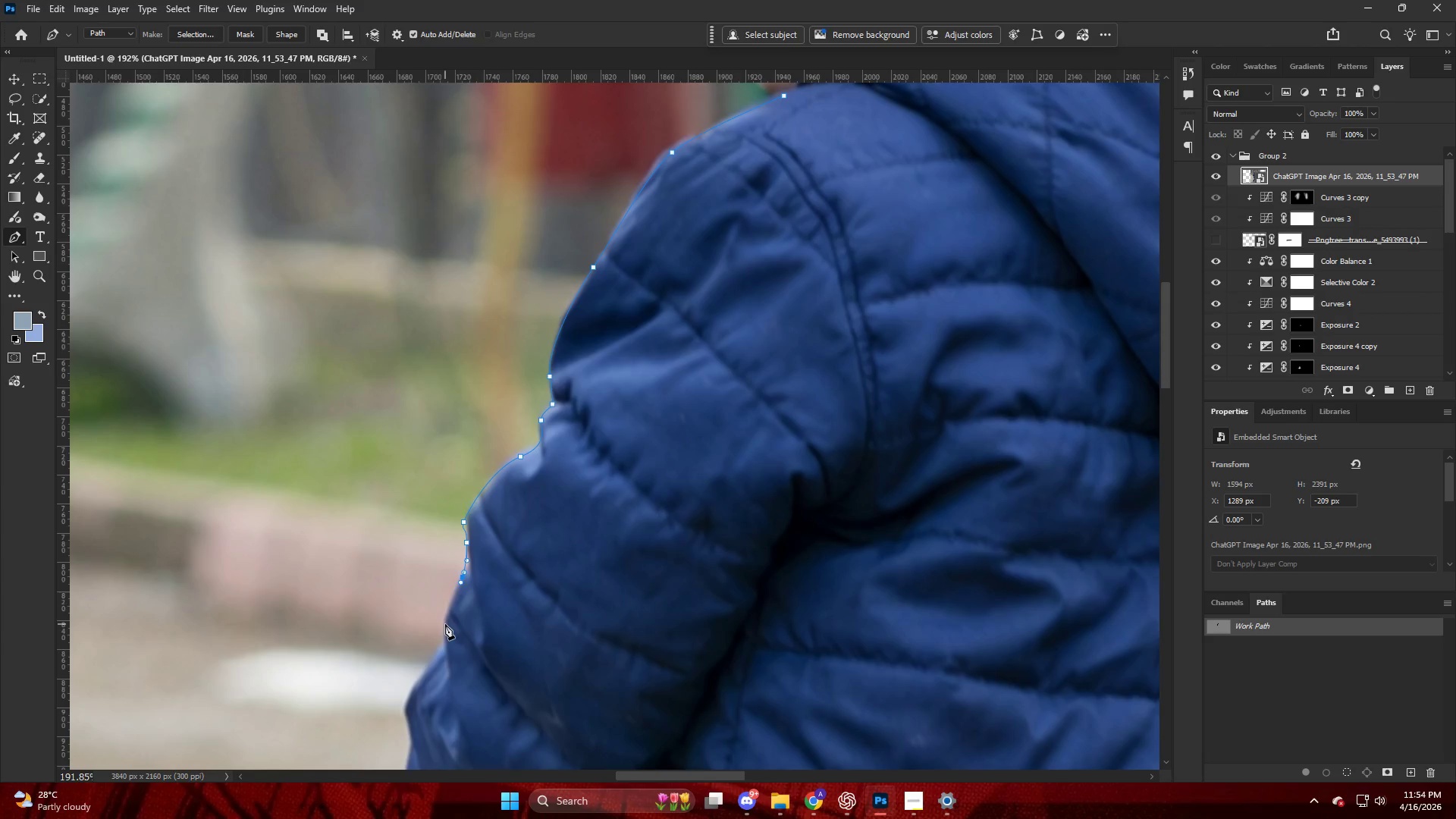 
left_click_drag(start_coordinate=[444, 625], to_coordinate=[441, 635])
 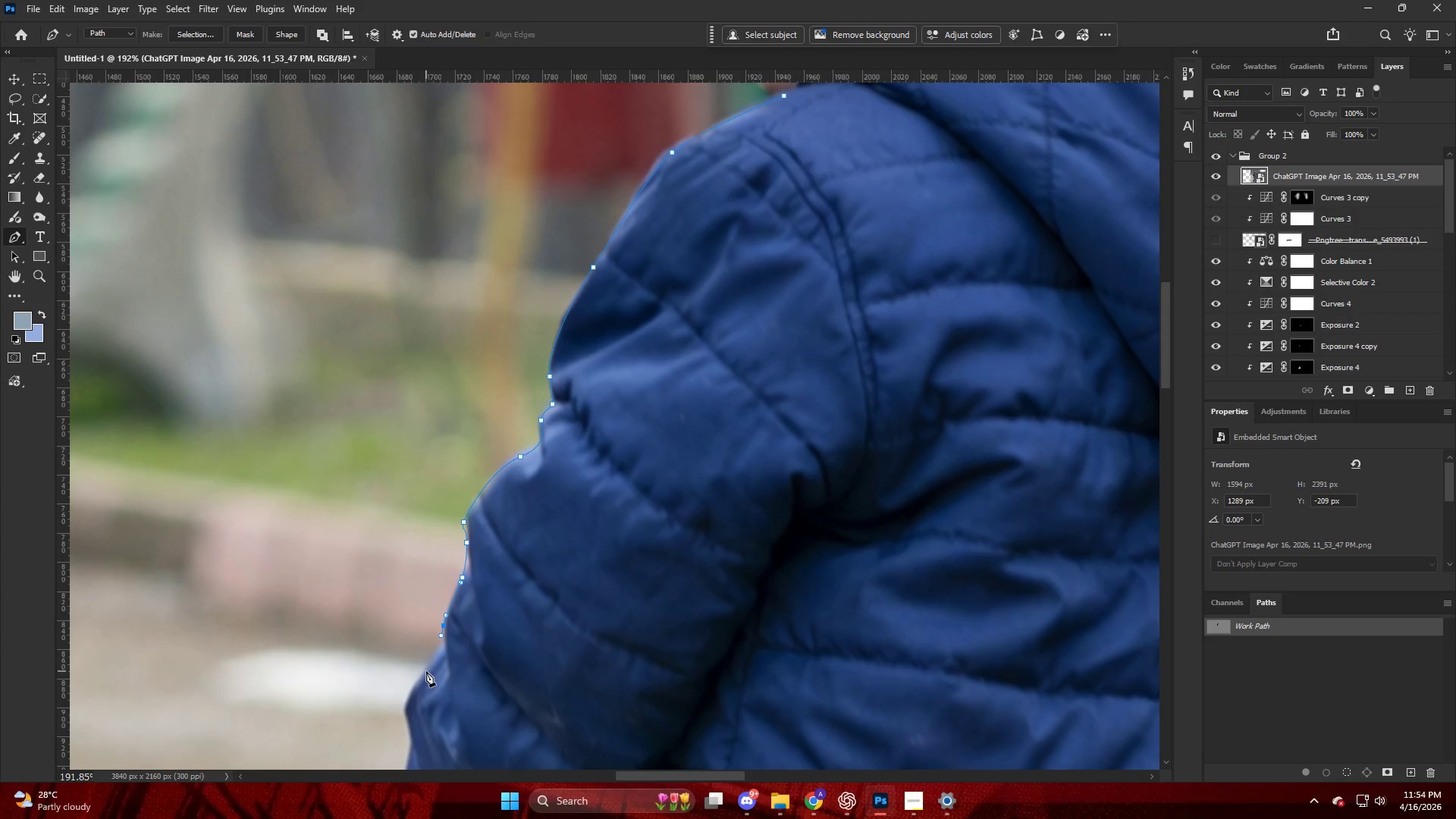 
left_click_drag(start_coordinate=[424, 673], to_coordinate=[414, 688])
 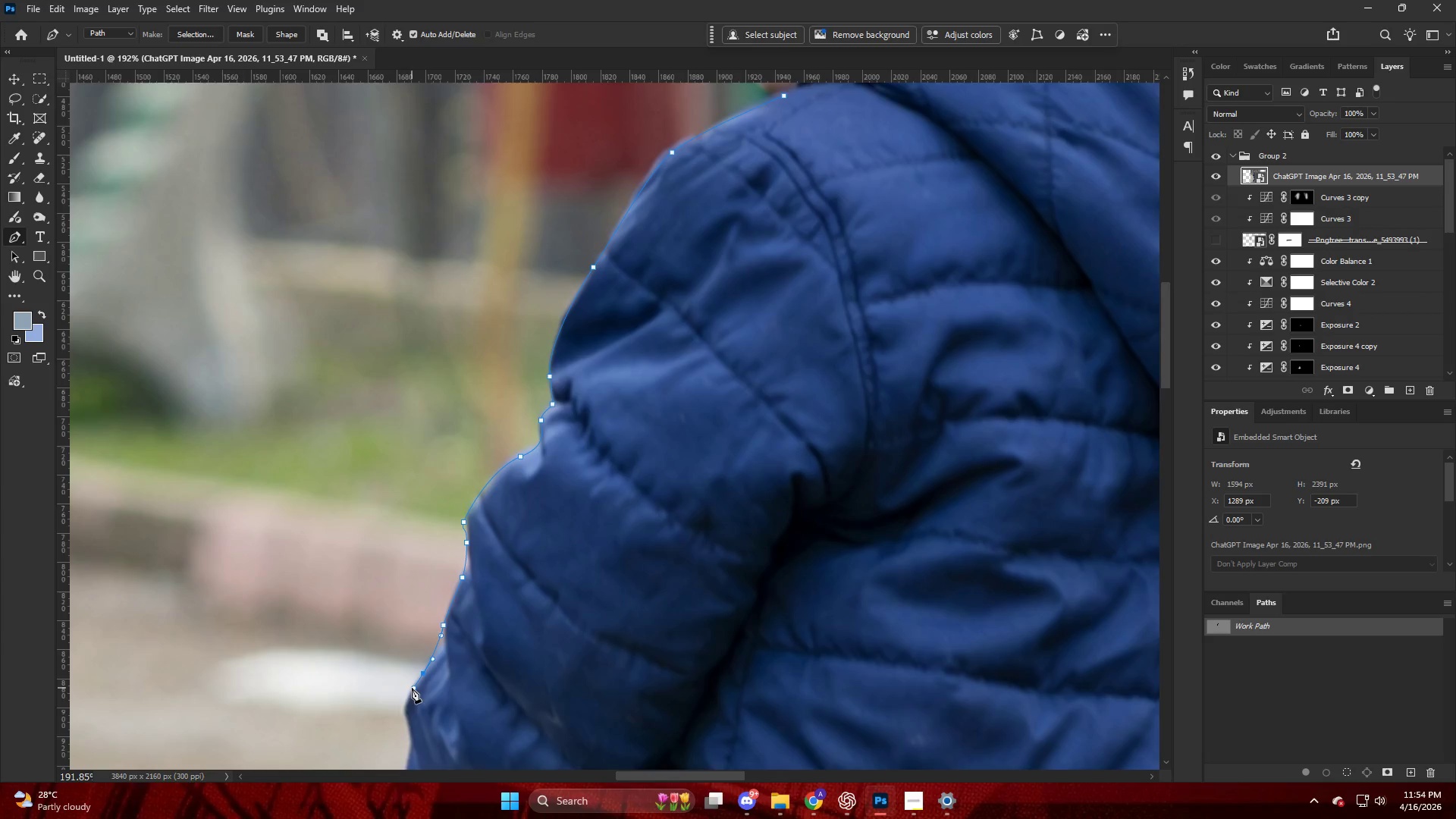 
scroll: coordinate [412, 690], scroll_direction: down, amount: 7.0
 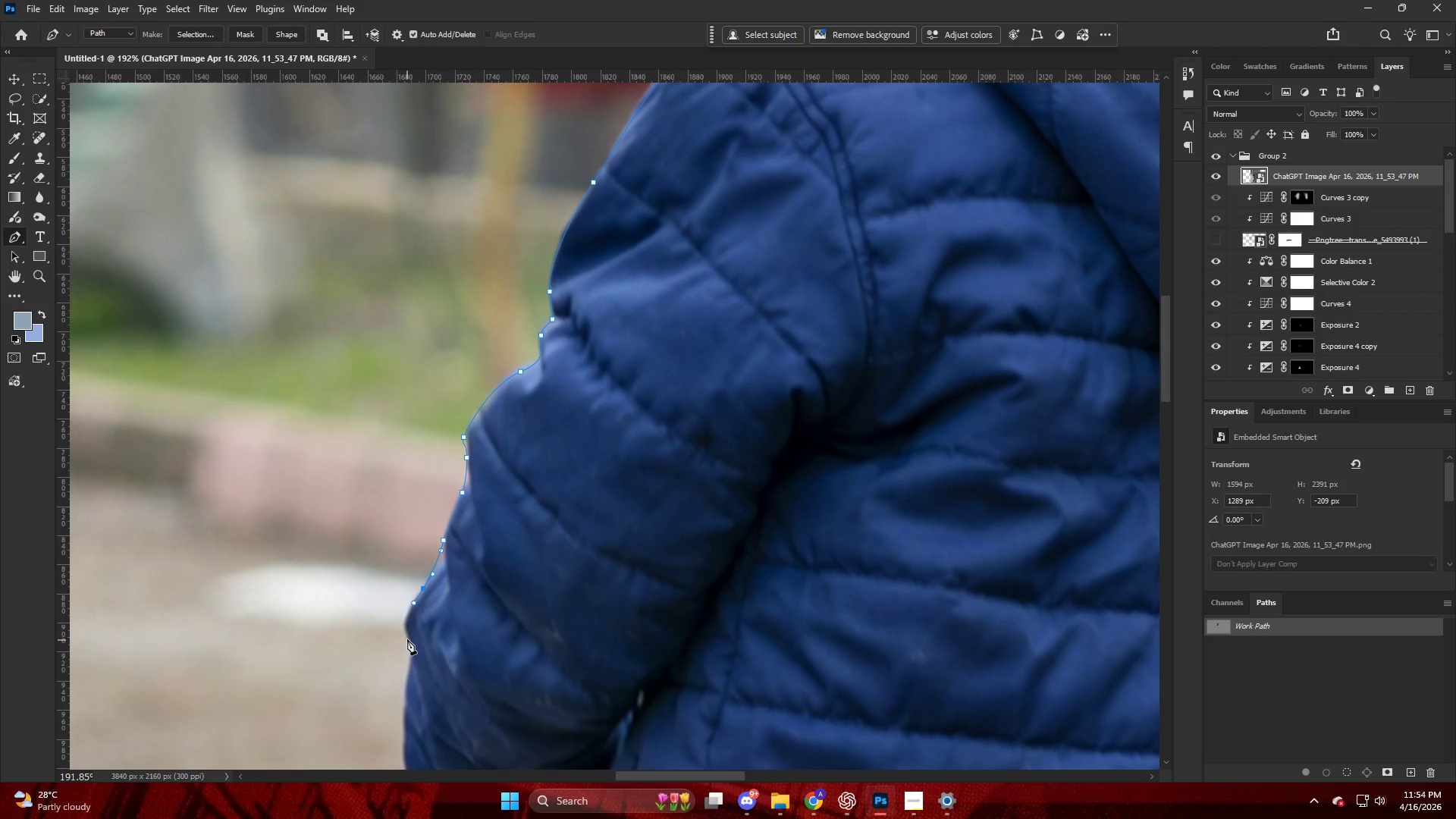 
left_click_drag(start_coordinate=[407, 638], to_coordinate=[409, 656])
 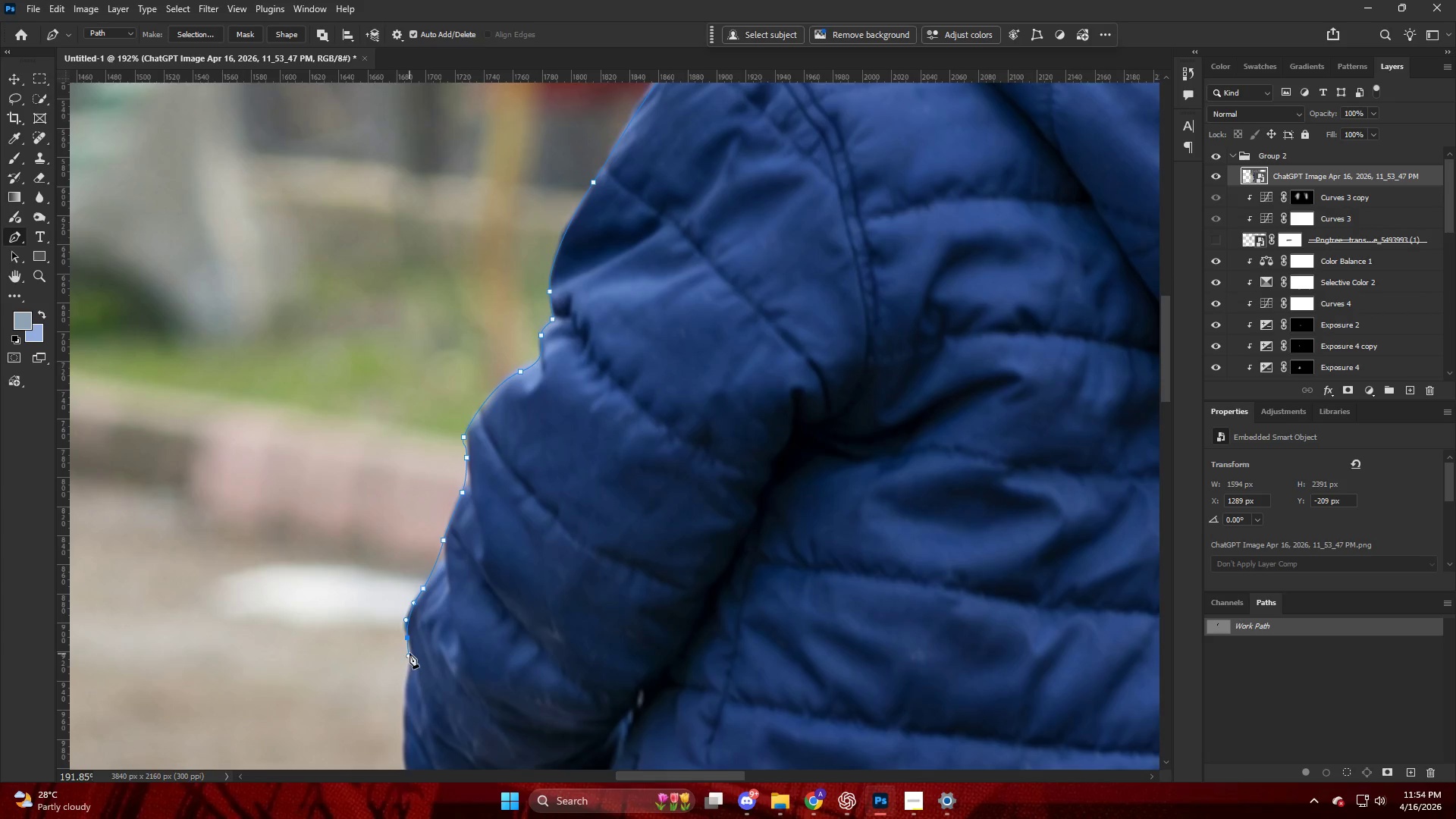 
scroll: coordinate [410, 652], scroll_direction: down, amount: 6.0
 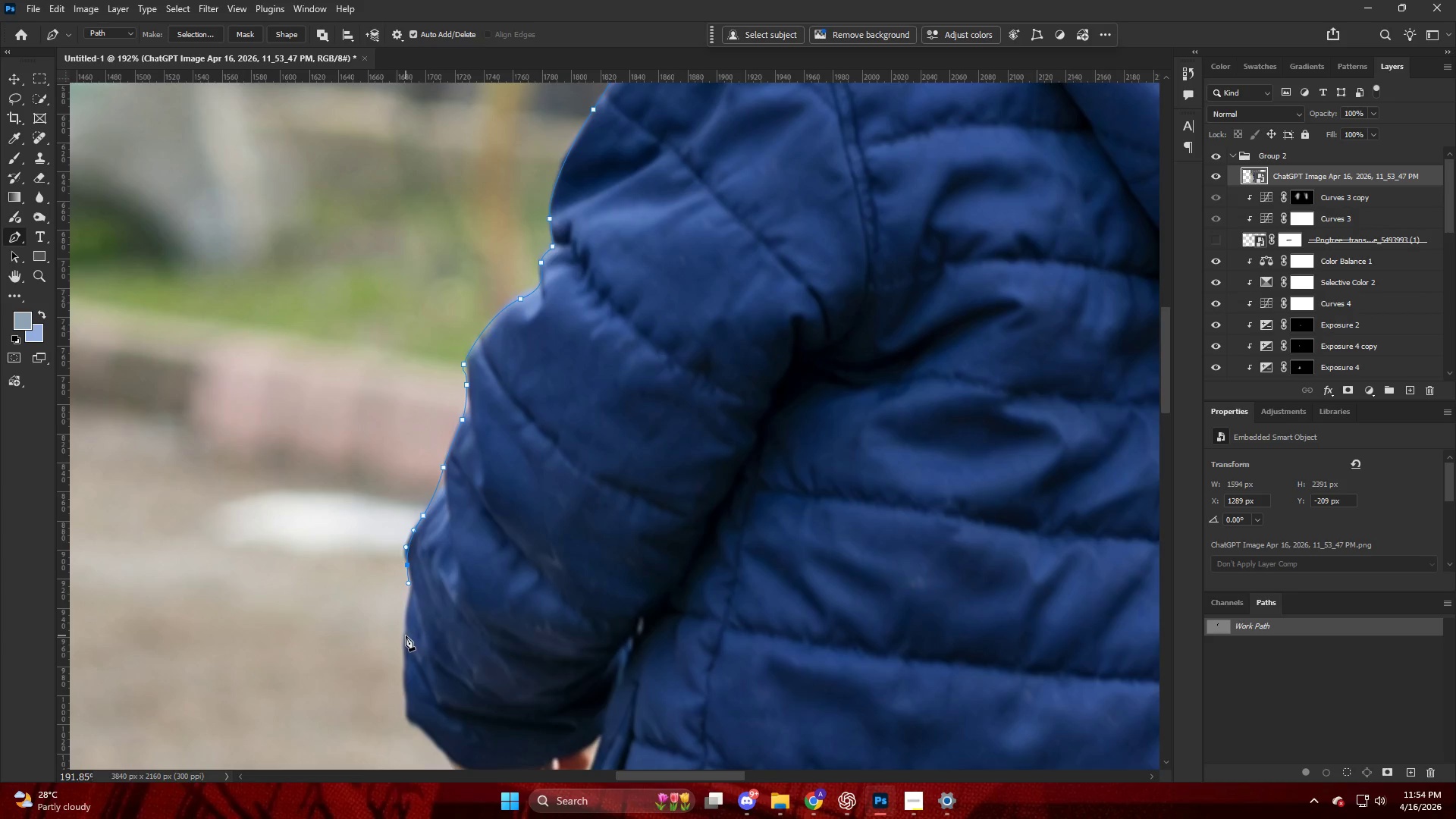 
left_click_drag(start_coordinate=[403, 640], to_coordinate=[400, 667])
 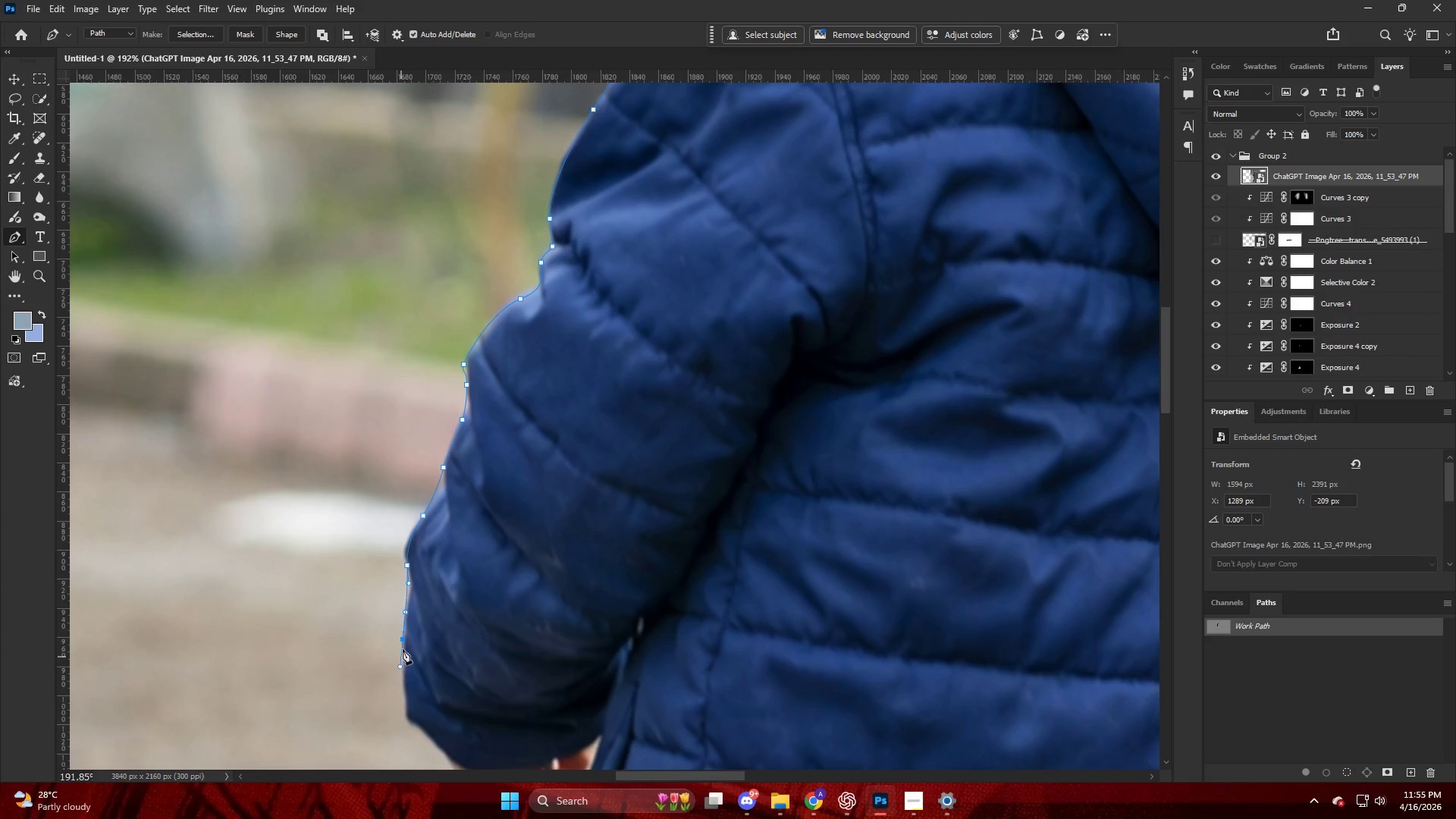 
key(Control+ControlLeft)
 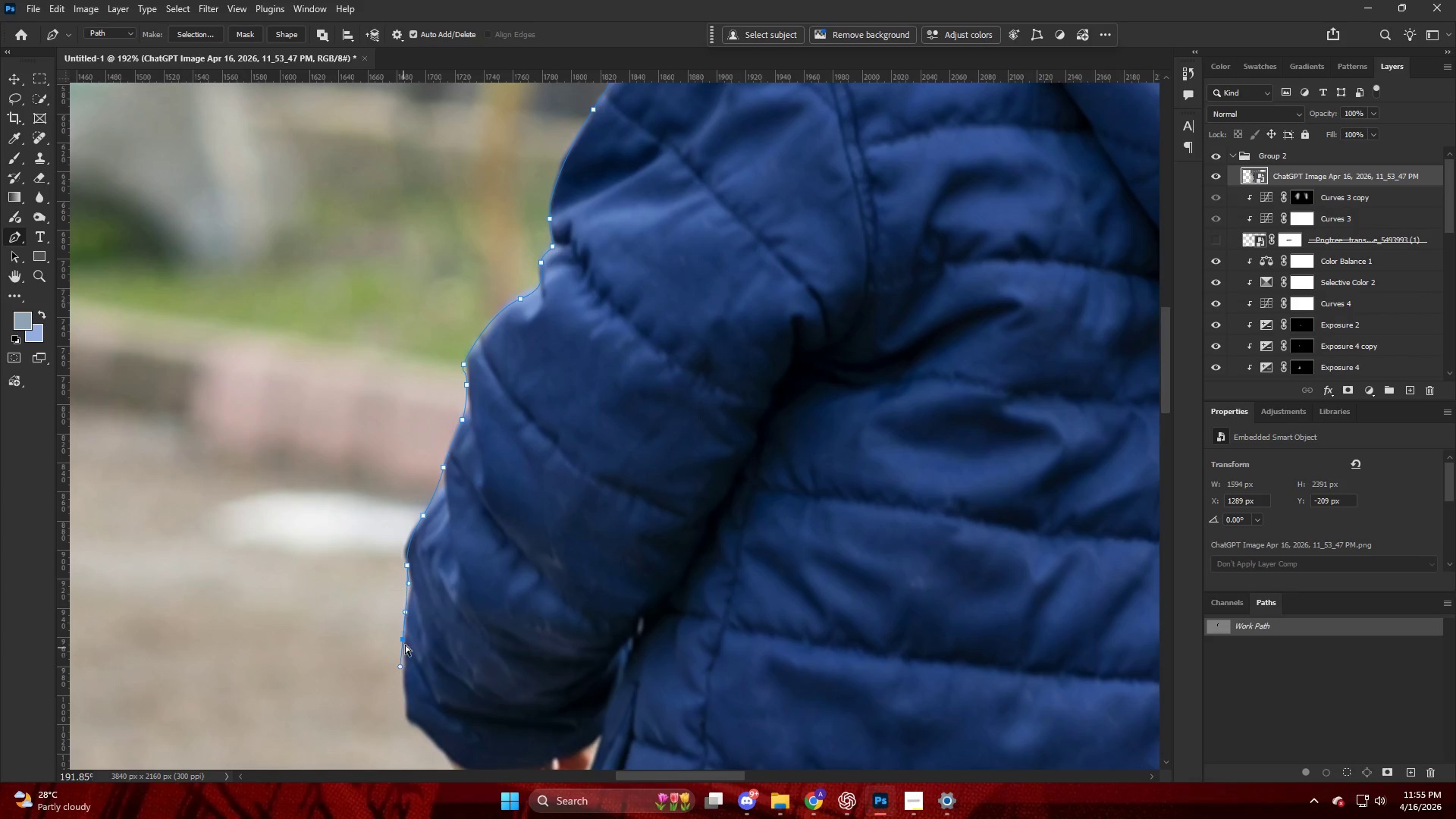 
key(Control+Z)
 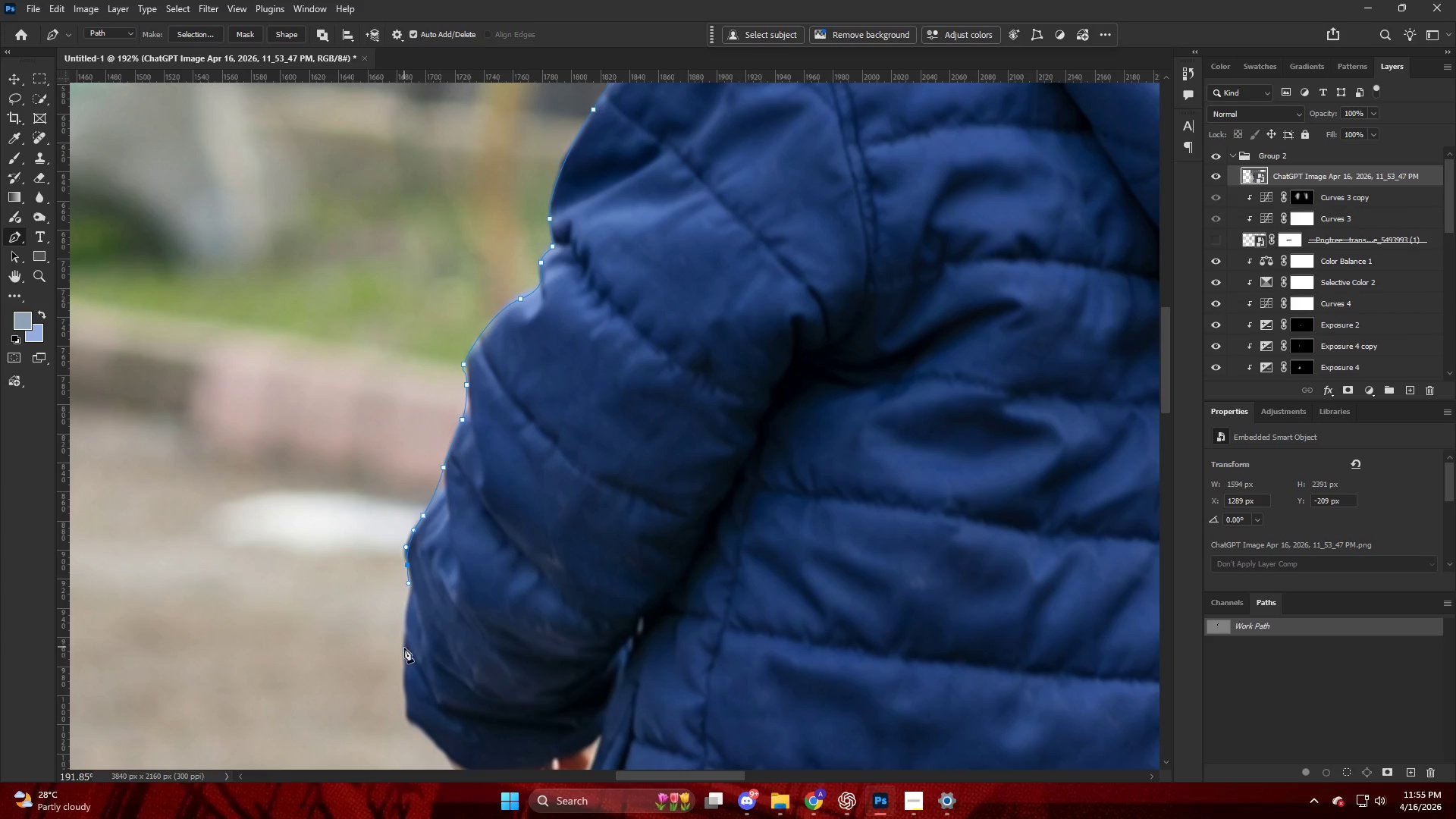 
left_click_drag(start_coordinate=[403, 651], to_coordinate=[404, 663])
 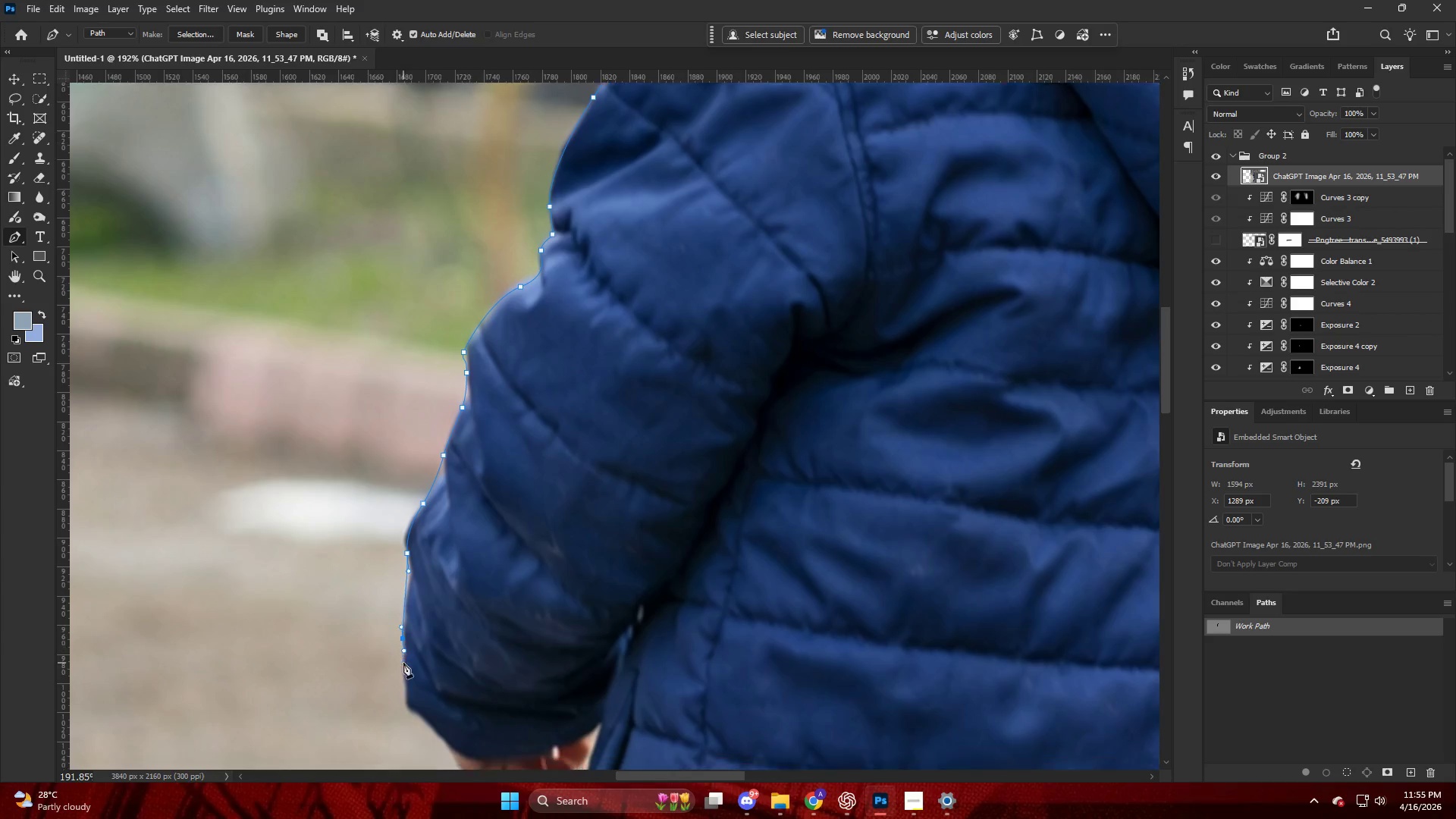 
scroll: coordinate [403, 663], scroll_direction: down, amount: 6.0
 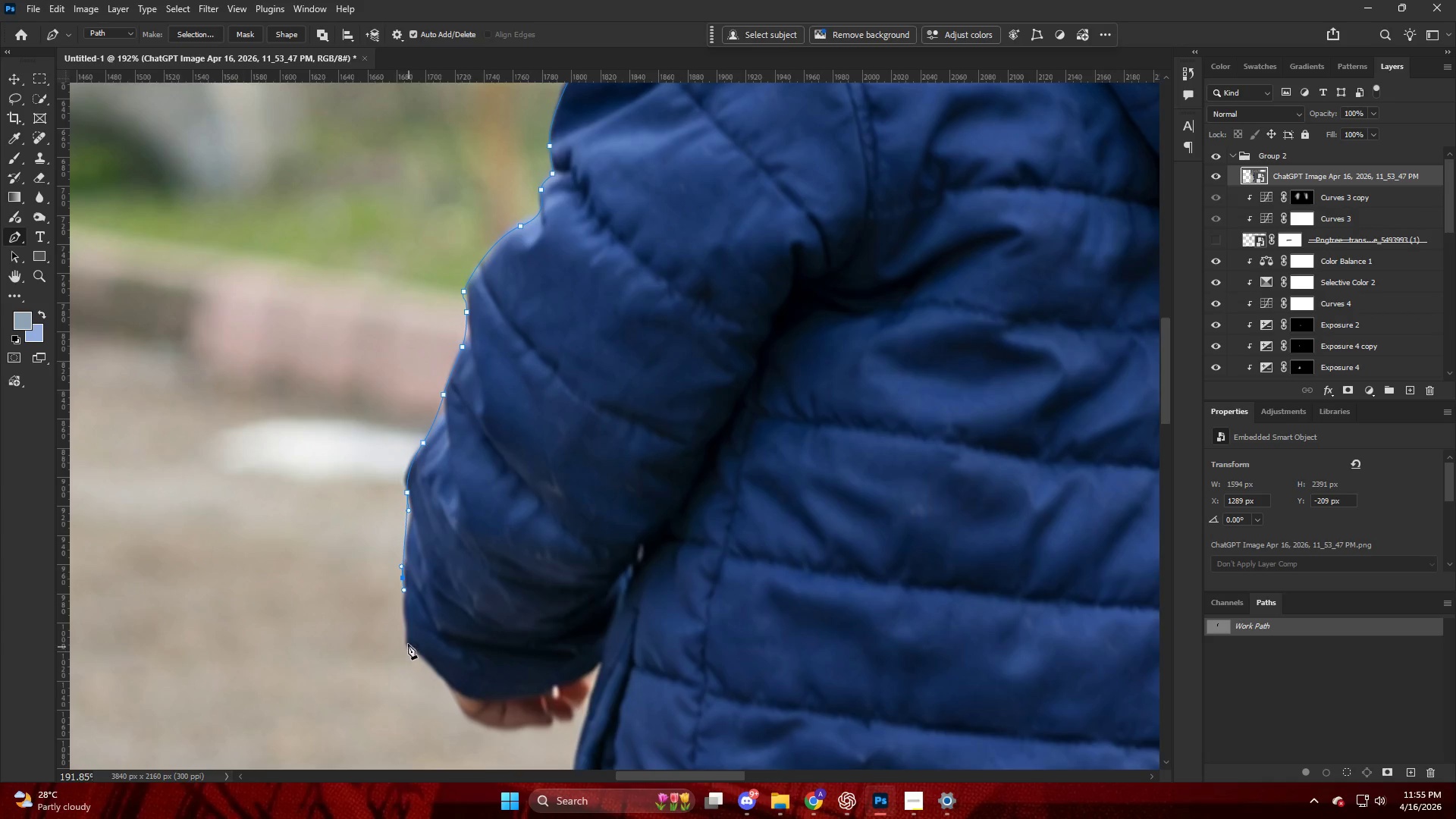 
left_click_drag(start_coordinate=[407, 642], to_coordinate=[406, 651])
 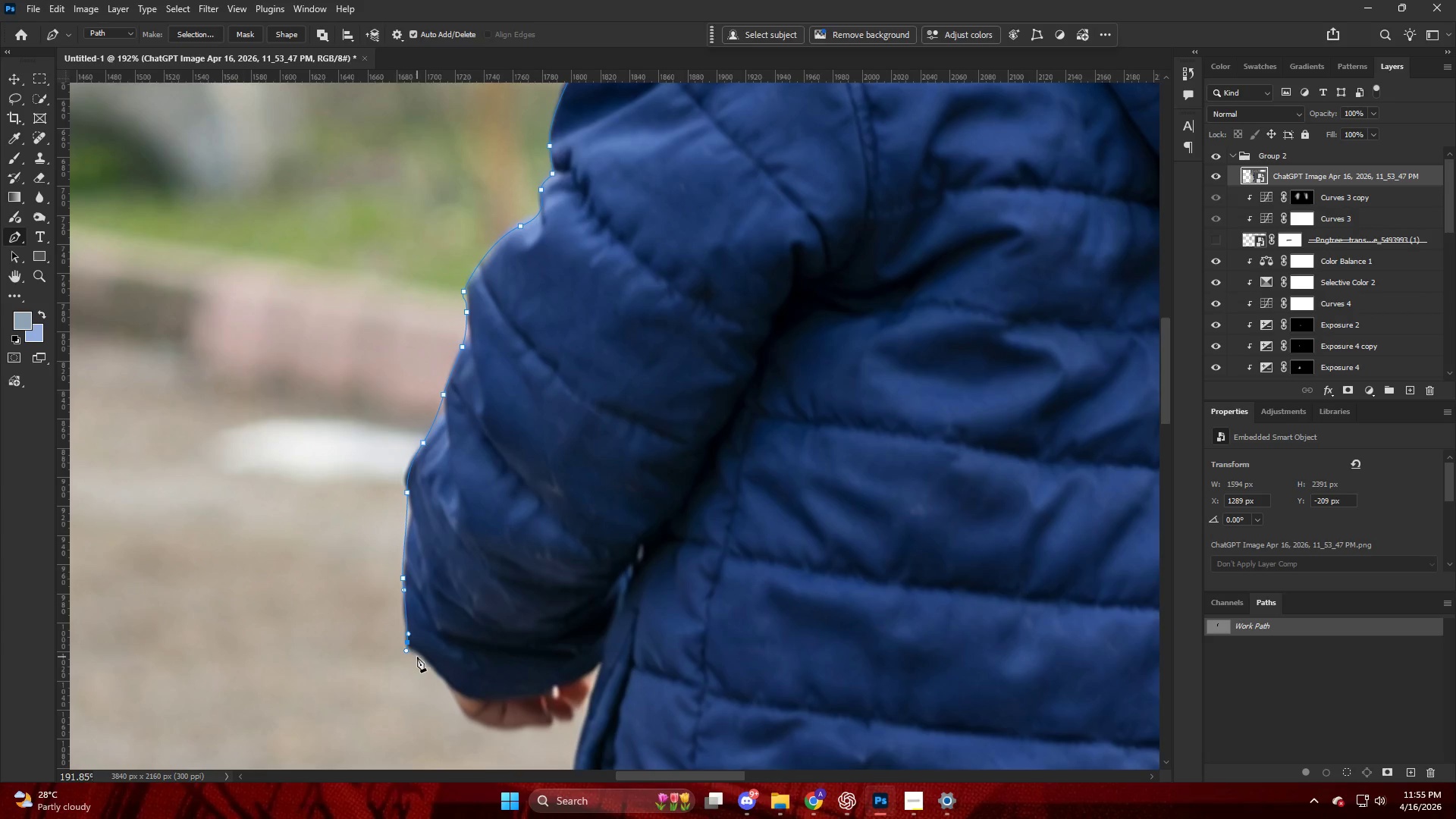 
left_click_drag(start_coordinate=[419, 657], to_coordinate=[425, 662])
 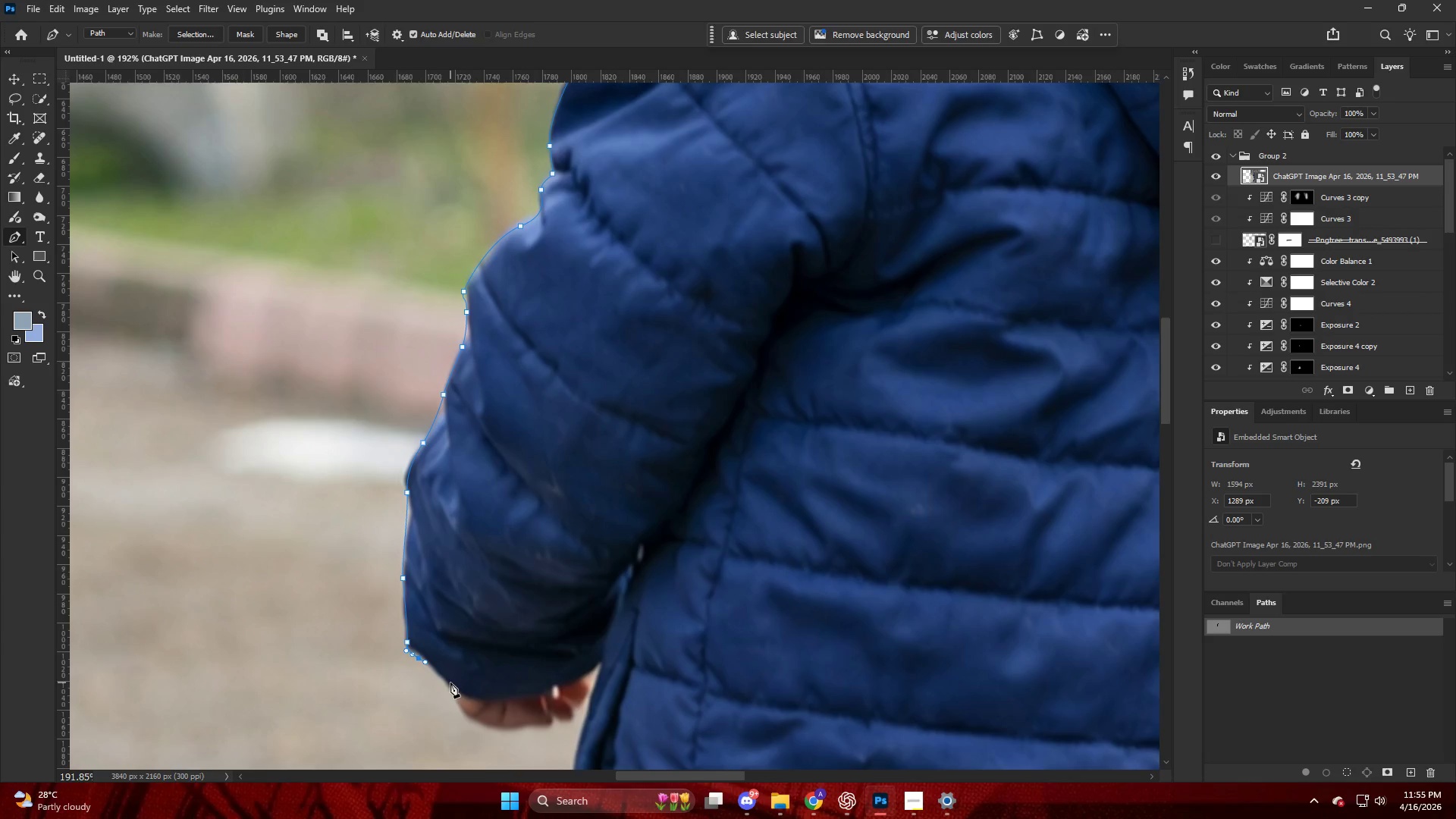 
left_click_drag(start_coordinate=[447, 682], to_coordinate=[447, 690])
 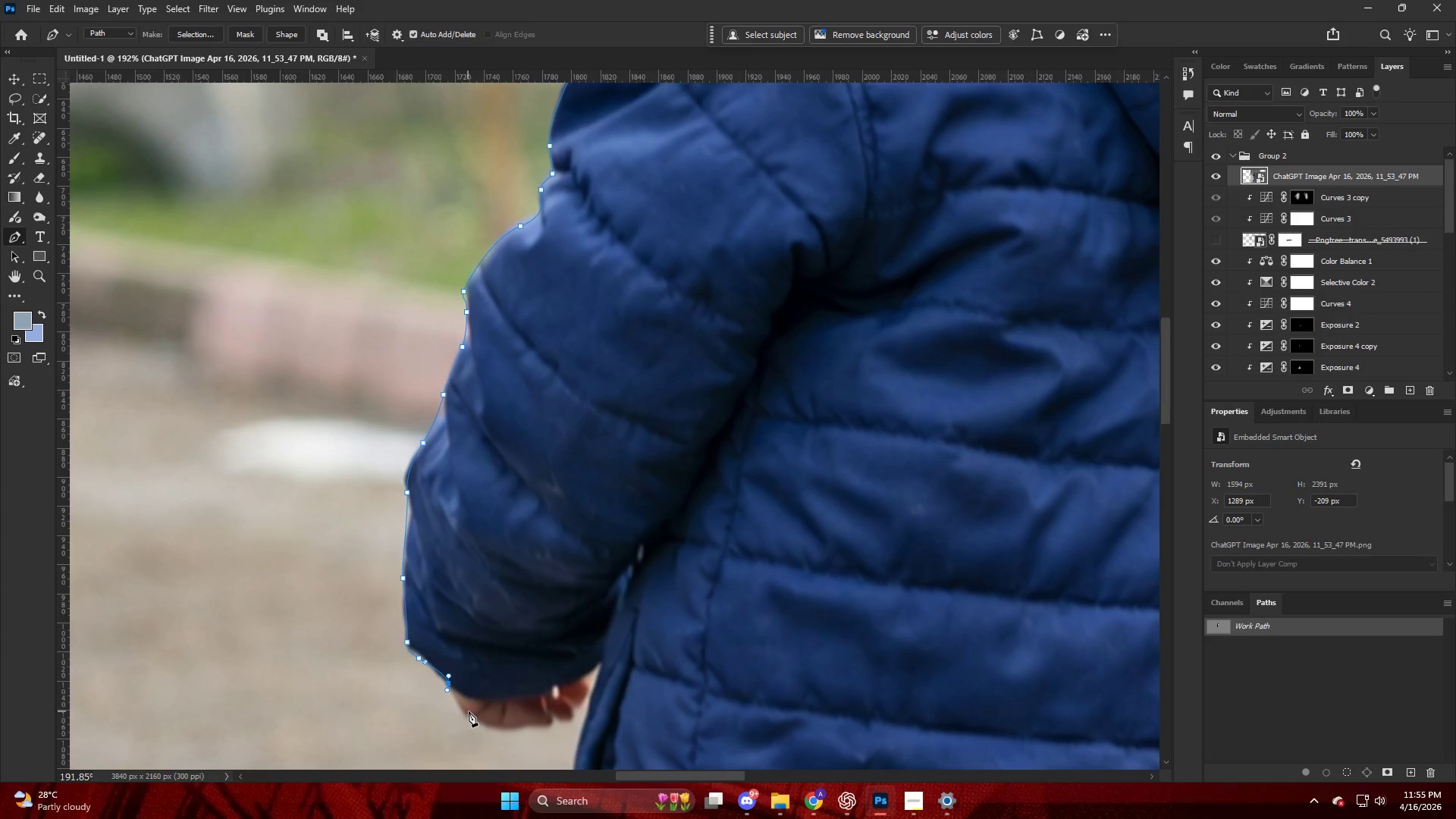 
key(Alt+AltLeft)
 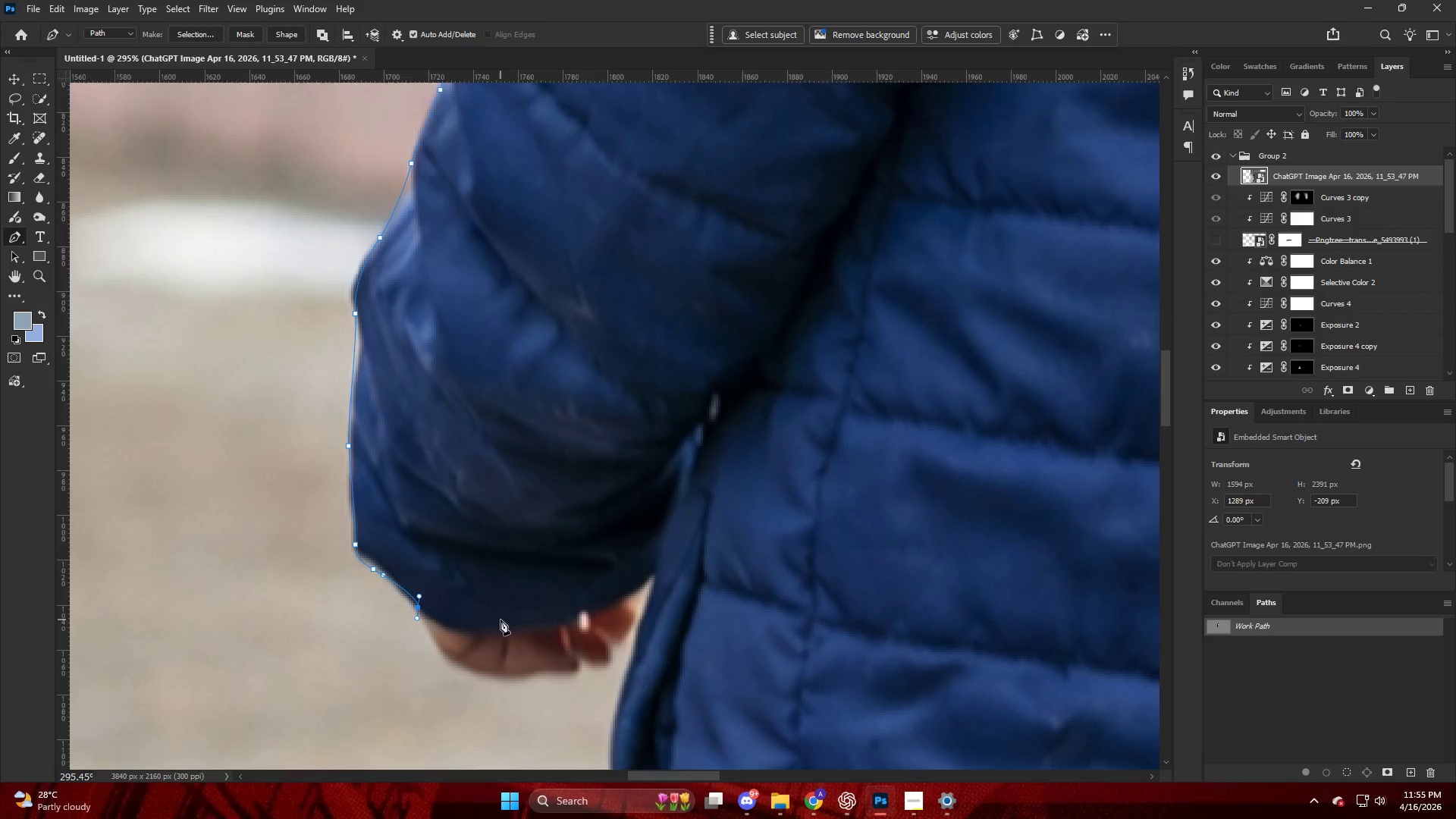 
key(Alt+AltLeft)
 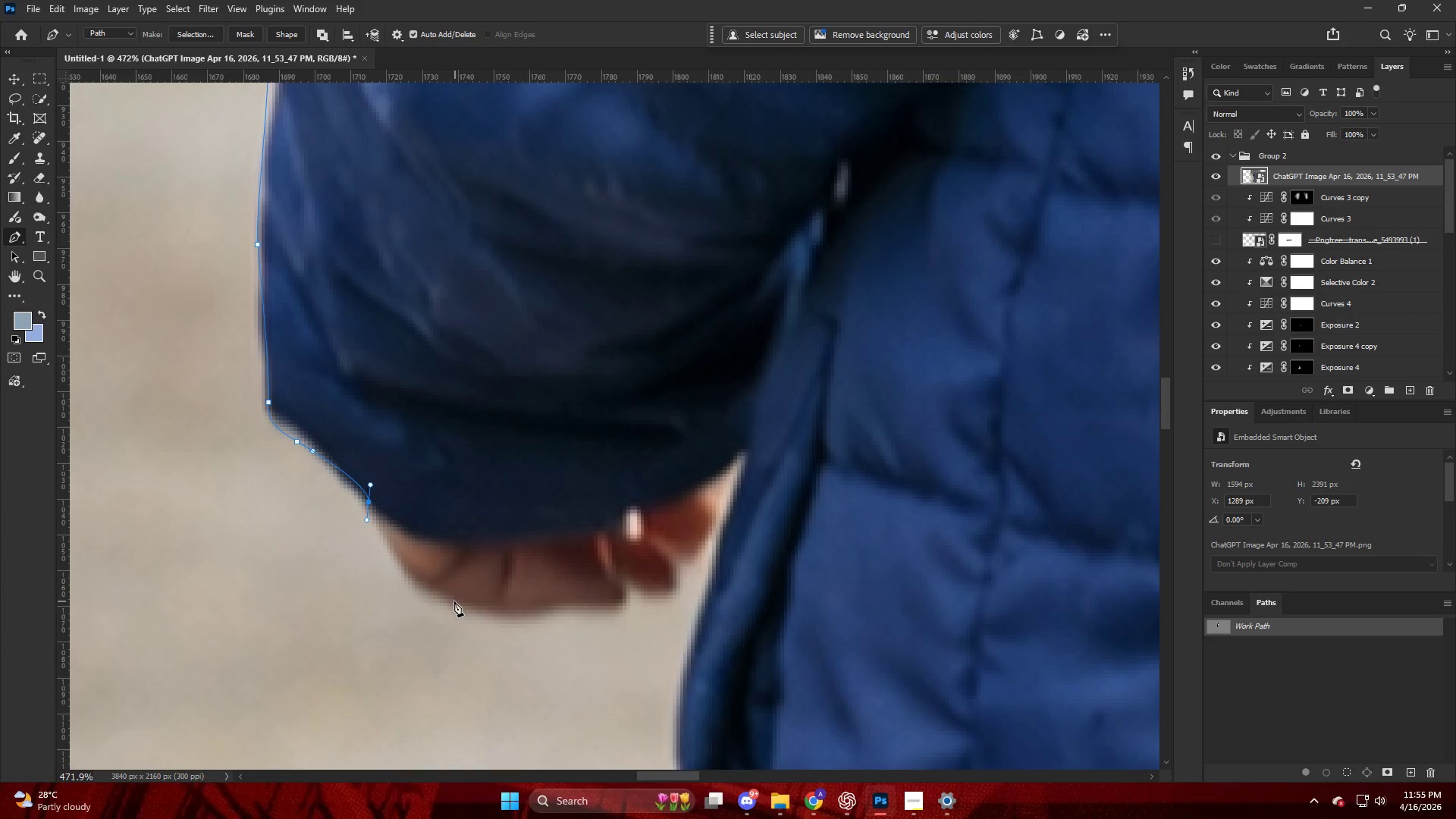 
scroll: coordinate [499, 621], scroll_direction: down, amount: 1.0
 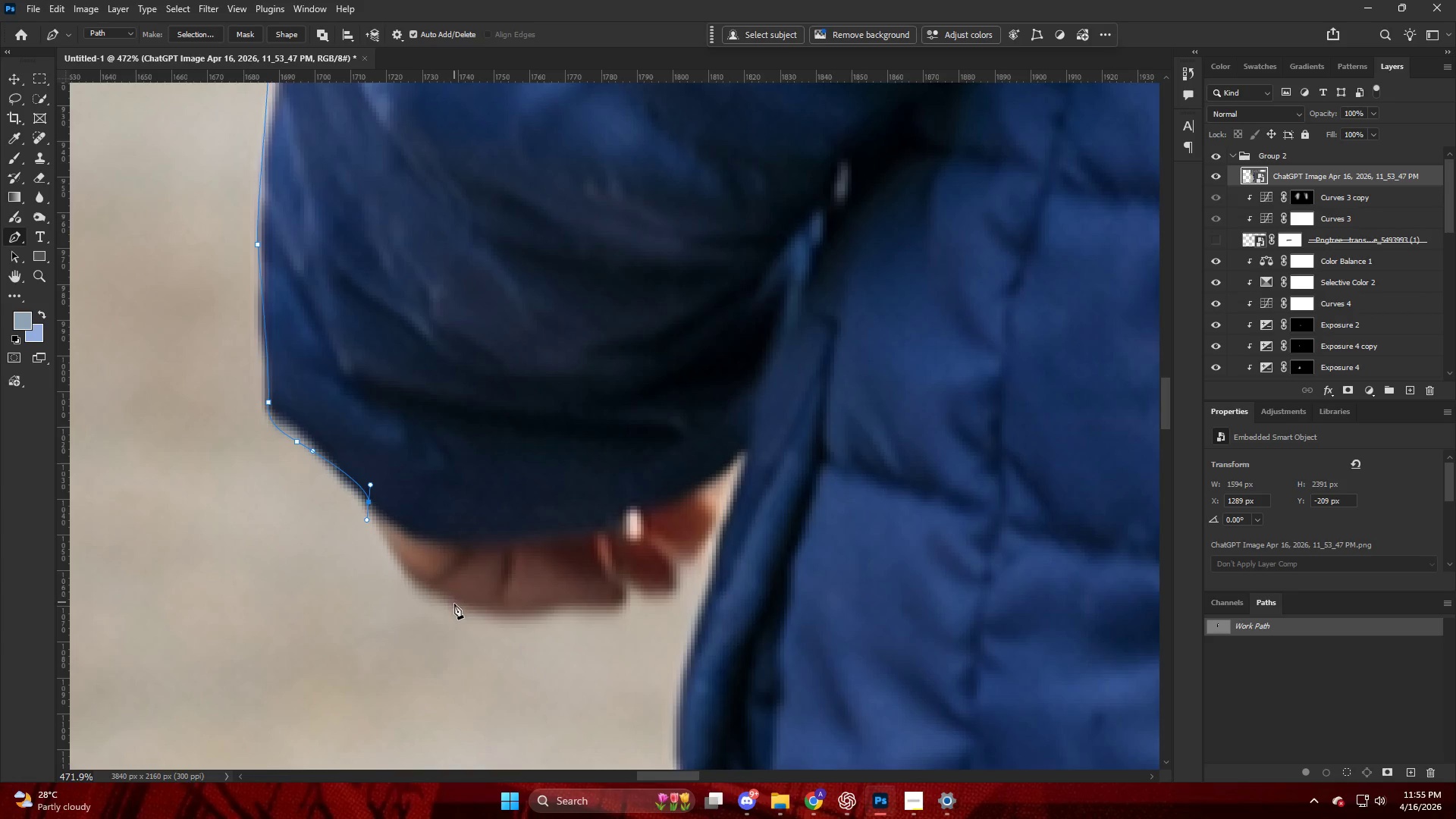 
left_click_drag(start_coordinate=[454, 609], to_coordinate=[507, 629])
 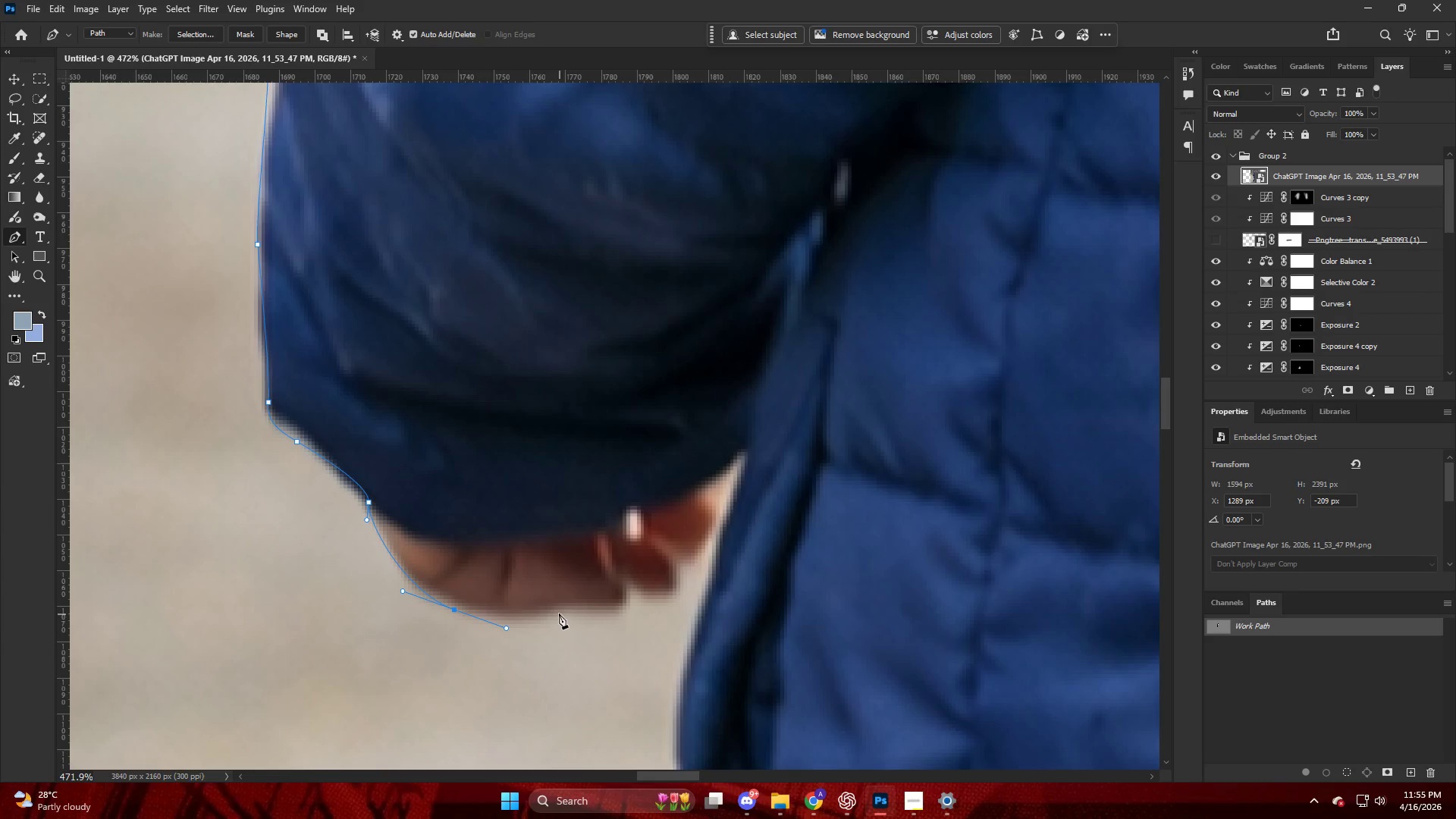 
left_click_drag(start_coordinate=[558, 613], to_coordinate=[576, 611])
 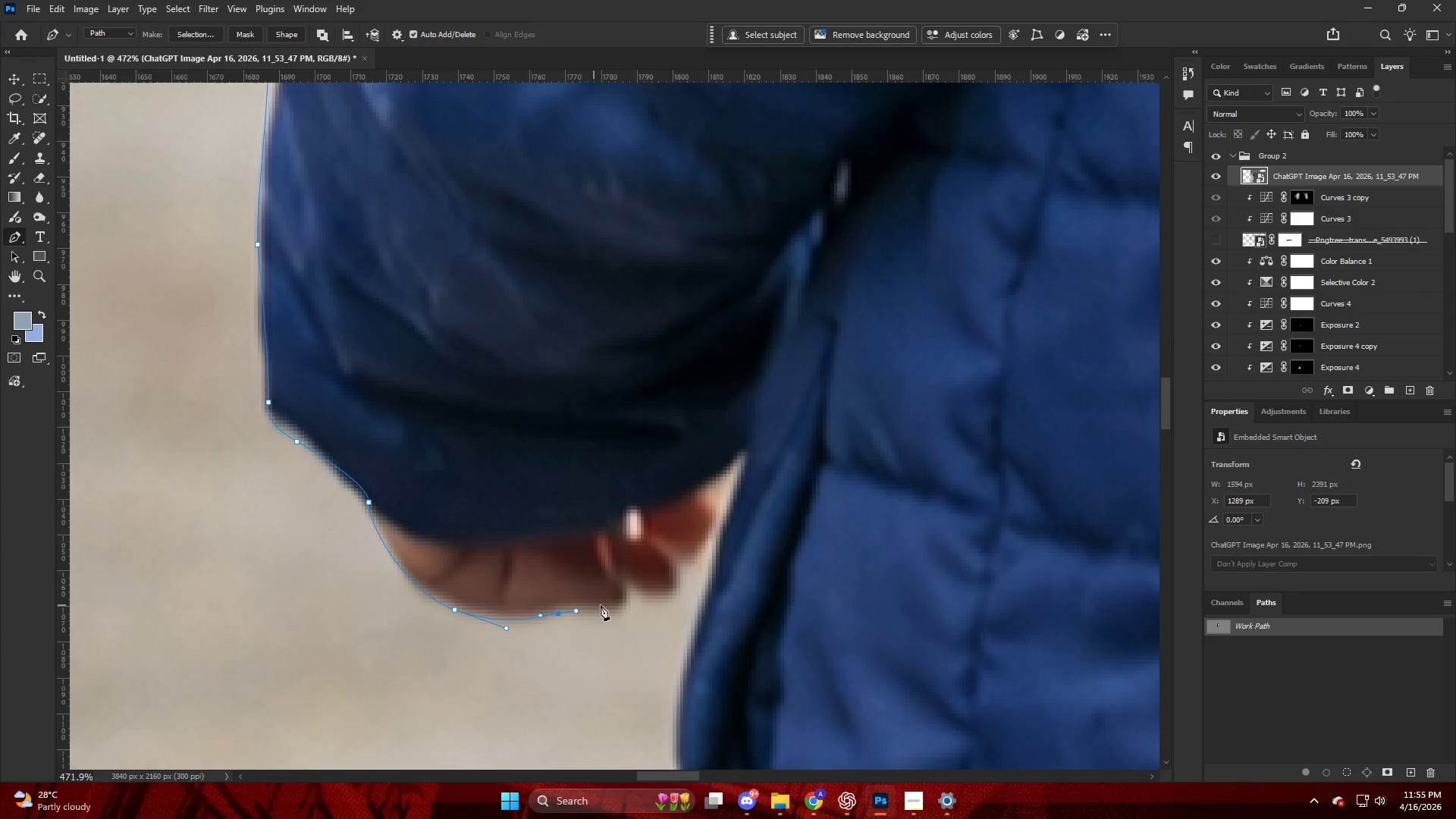 
left_click_drag(start_coordinate=[604, 605], to_coordinate=[618, 604])
 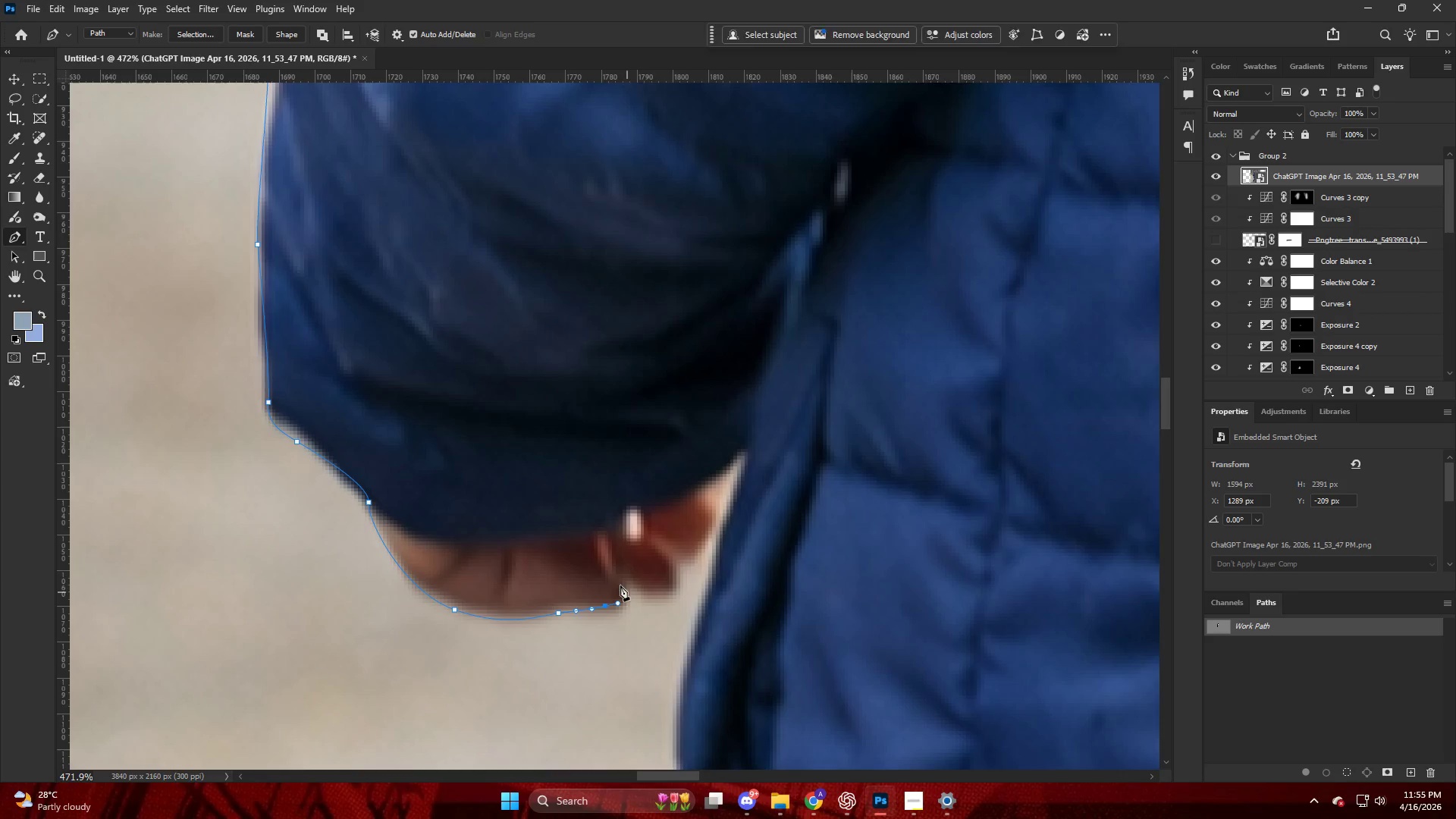 
left_click_drag(start_coordinate=[620, 584], to_coordinate=[617, 580])
 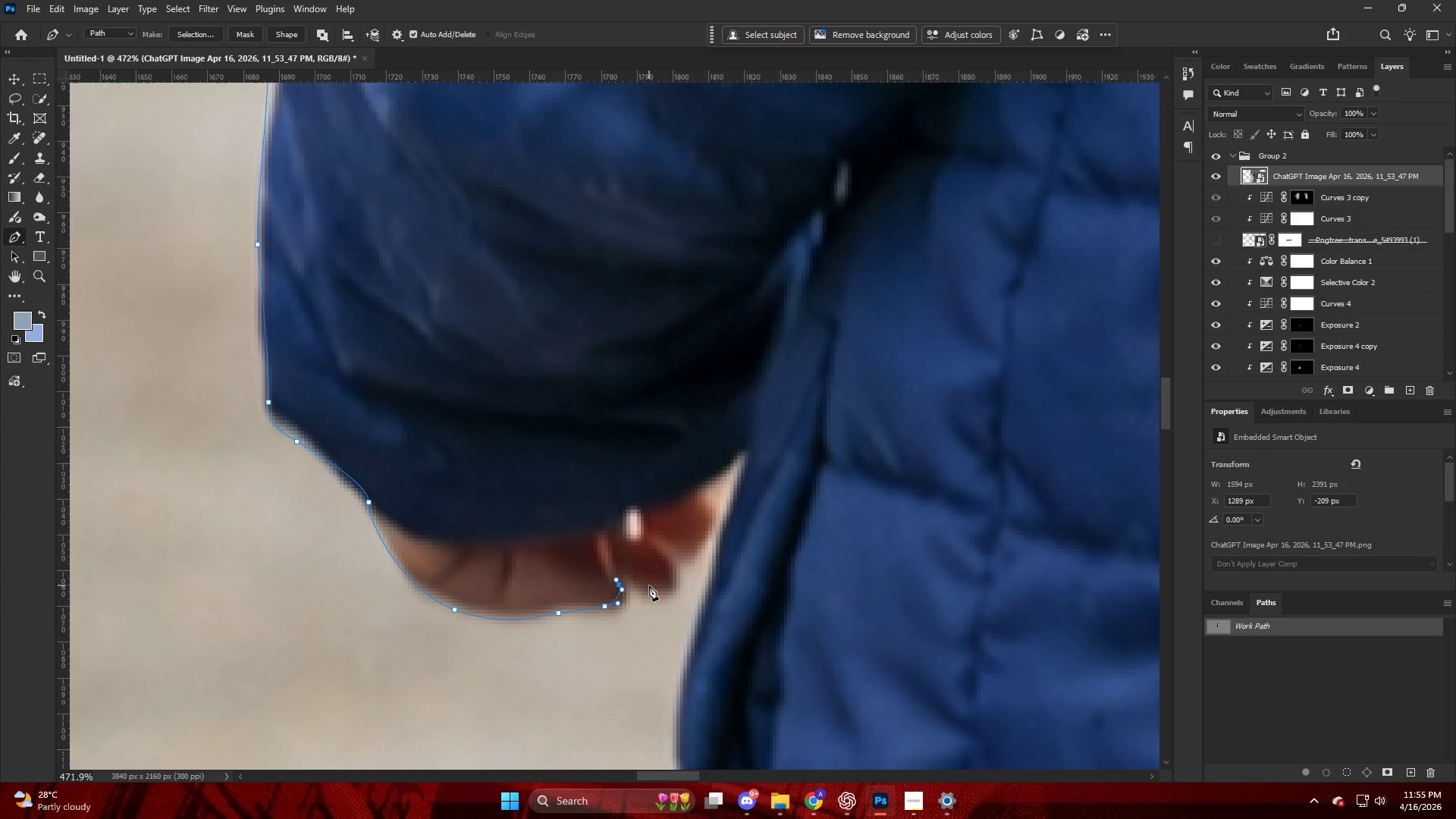 
left_click_drag(start_coordinate=[650, 587], to_coordinate=[660, 591])
 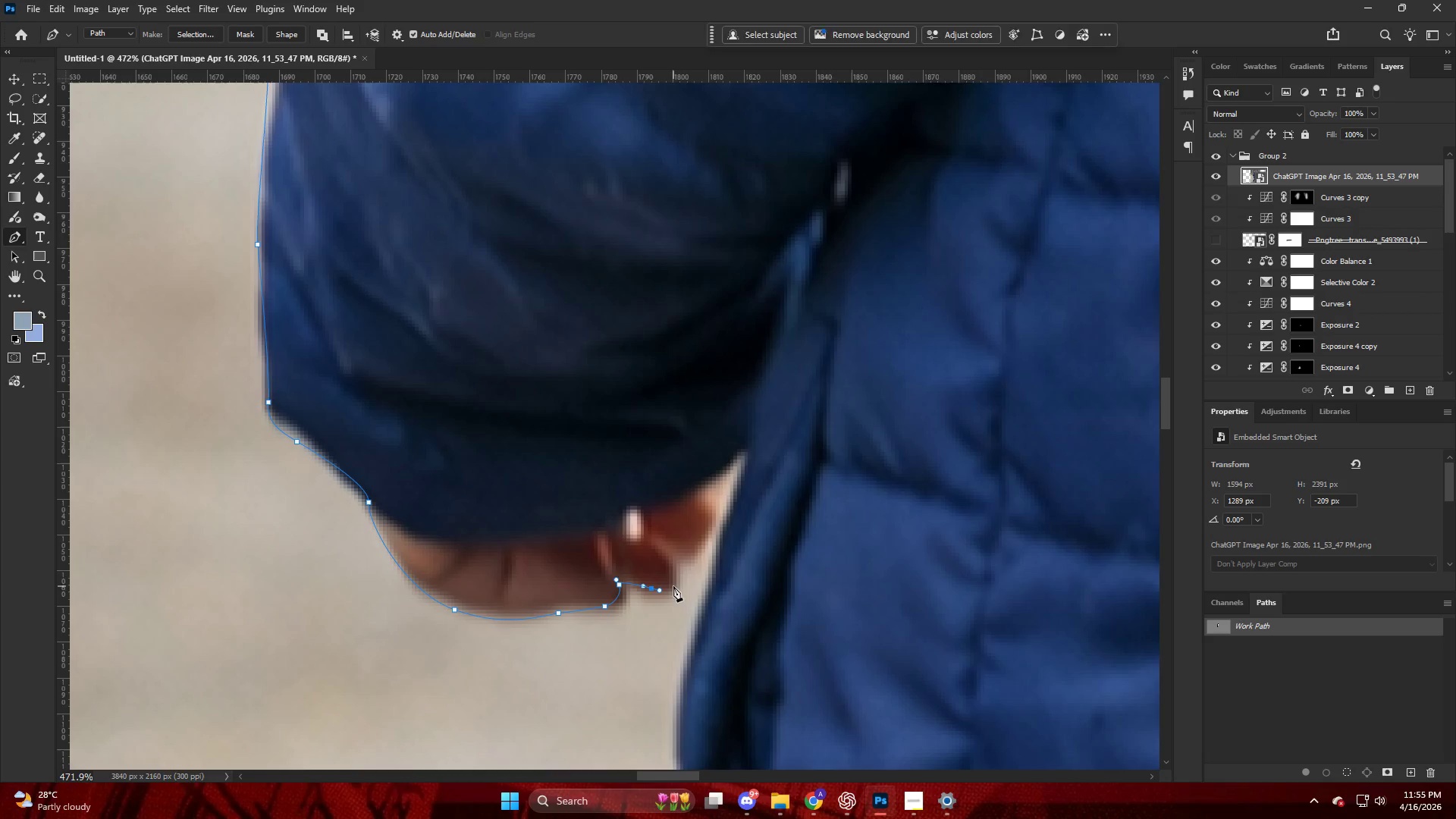 
left_click_drag(start_coordinate=[675, 586], to_coordinate=[676, 573])
 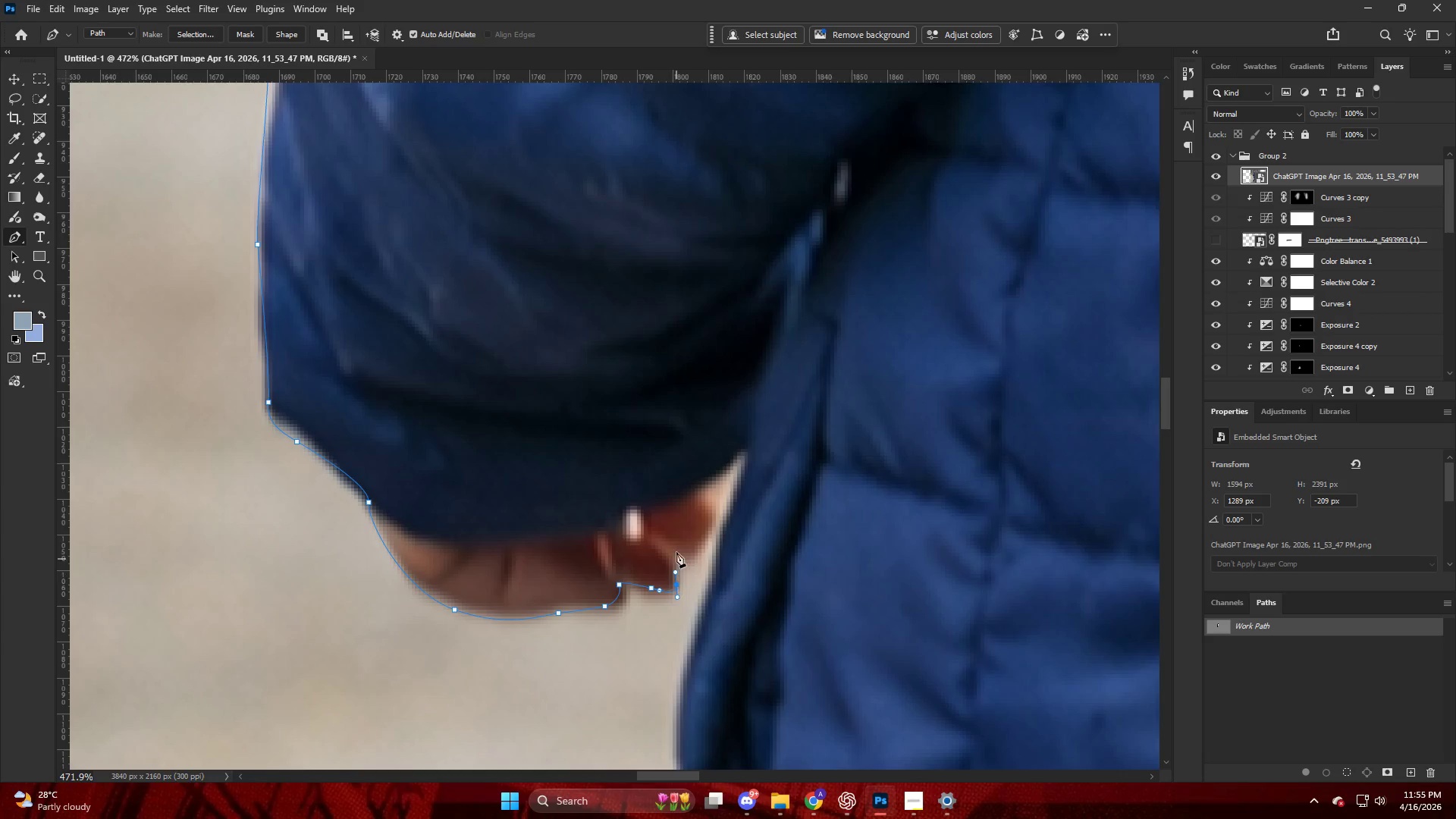 
left_click_drag(start_coordinate=[676, 551], to_coordinate=[680, 551])
 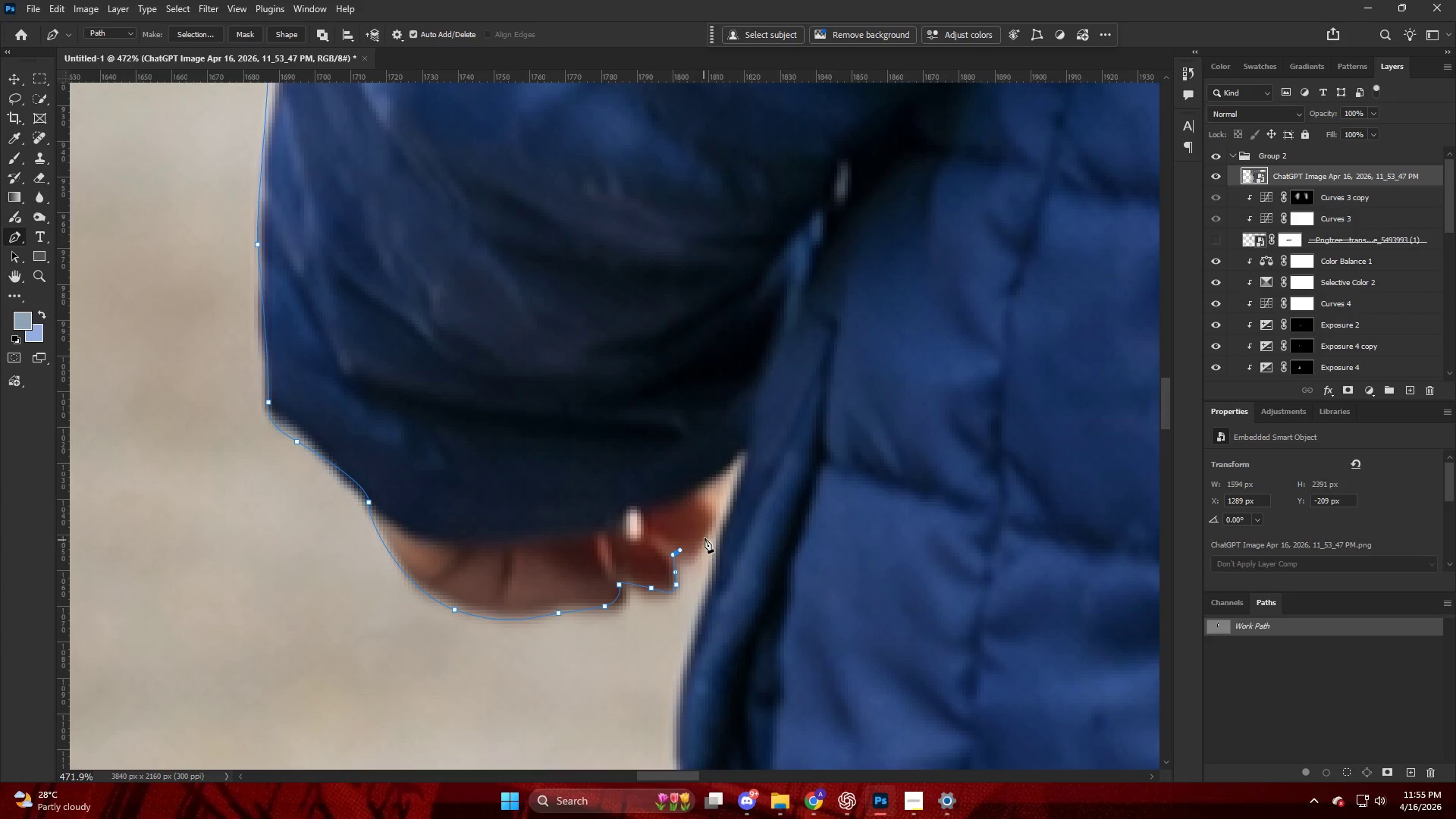 
left_click_drag(start_coordinate=[704, 537], to_coordinate=[705, 530])
 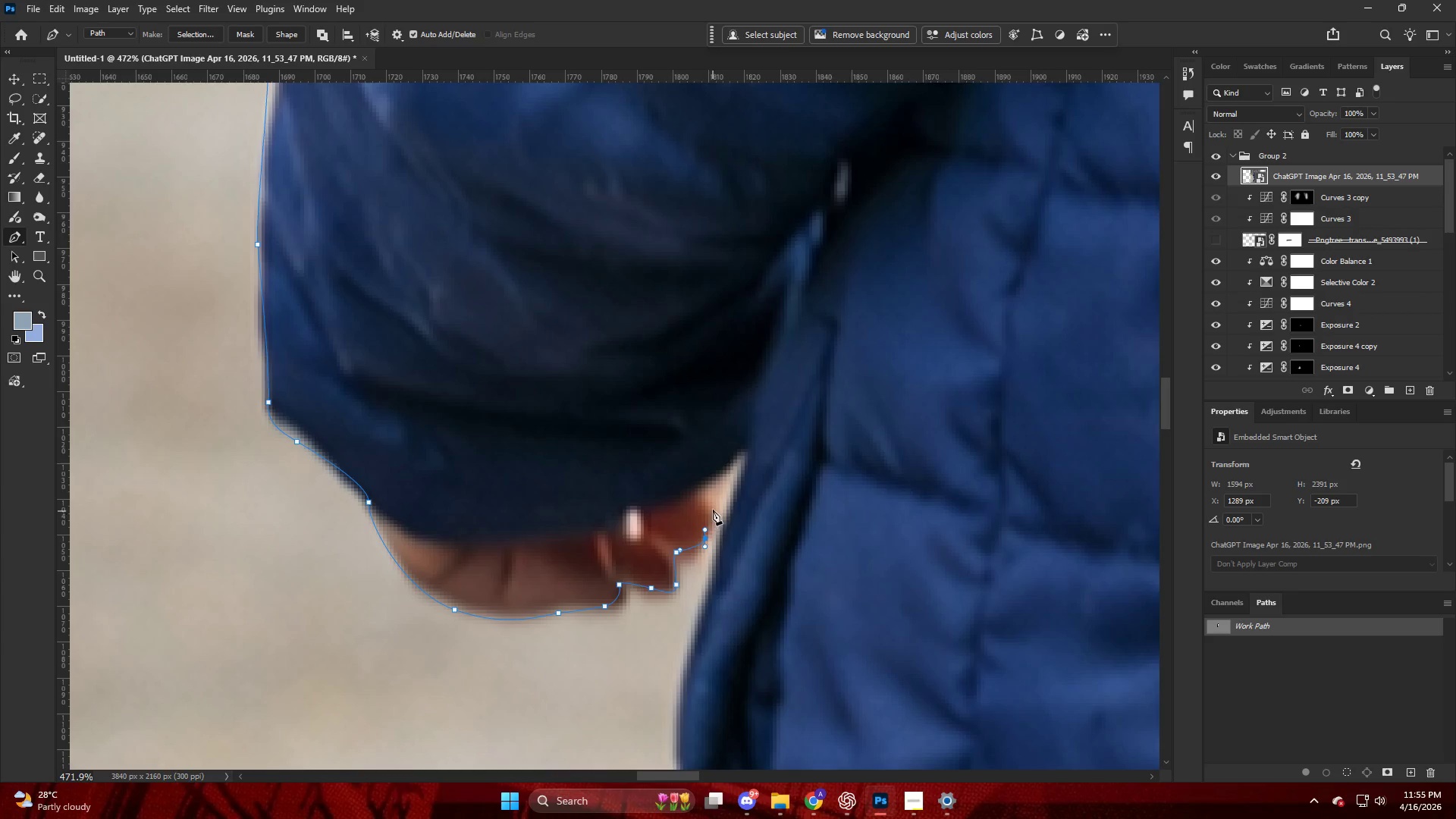 
left_click_drag(start_coordinate=[711, 504], to_coordinate=[701, 491])
 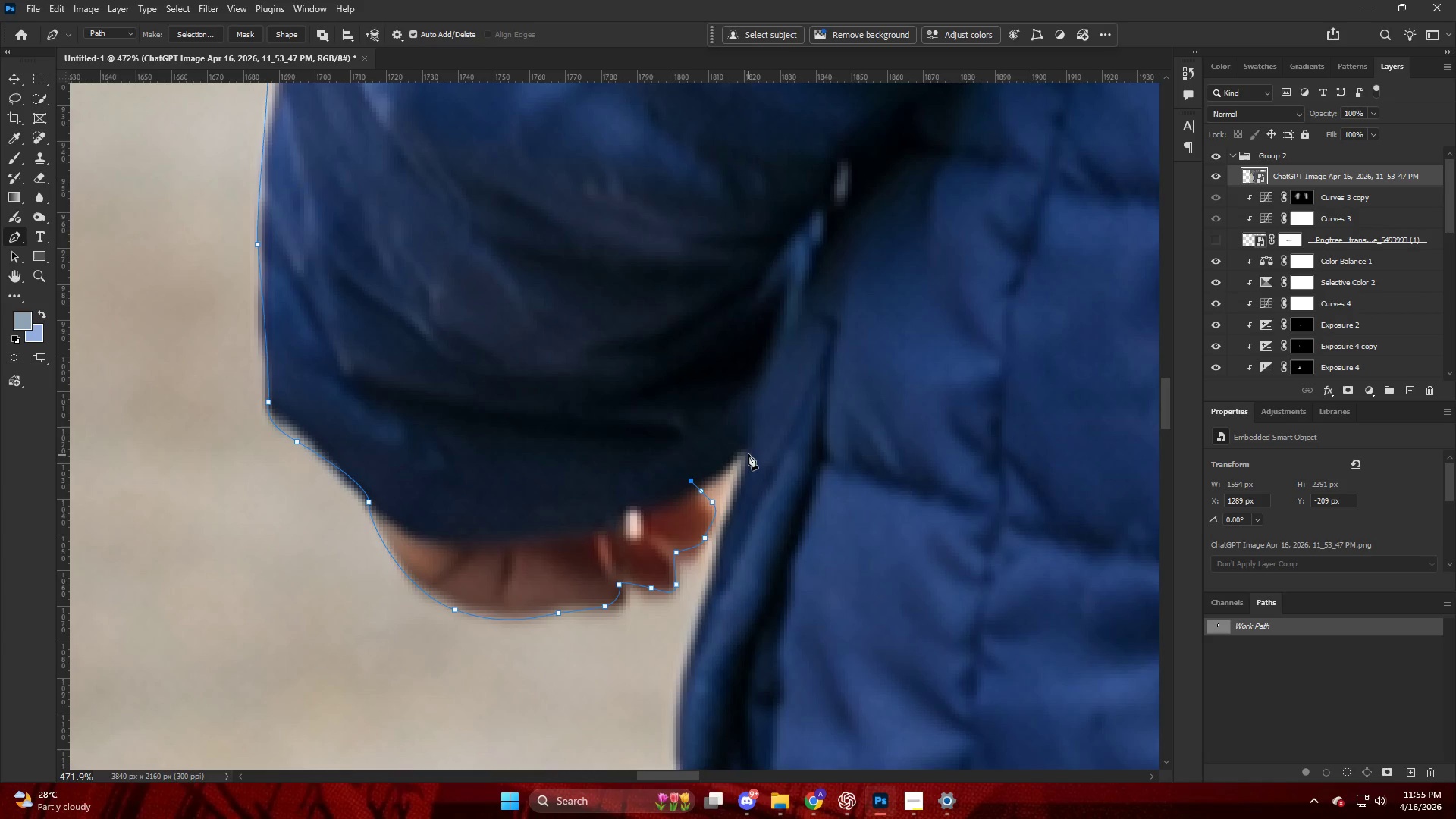 
triple_click([748, 450])
 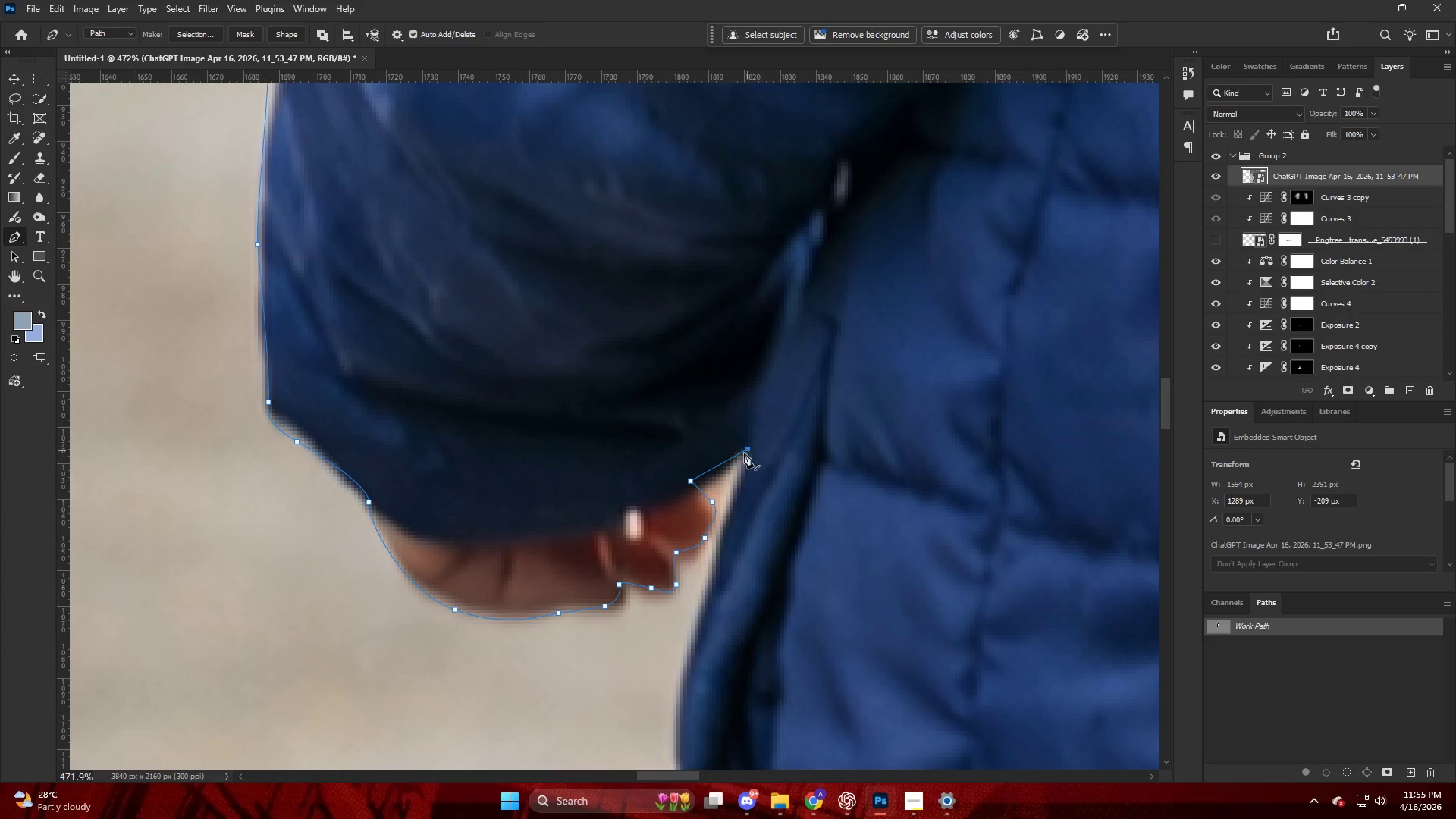 
hold_key(key=AltLeft, duration=0.36)
 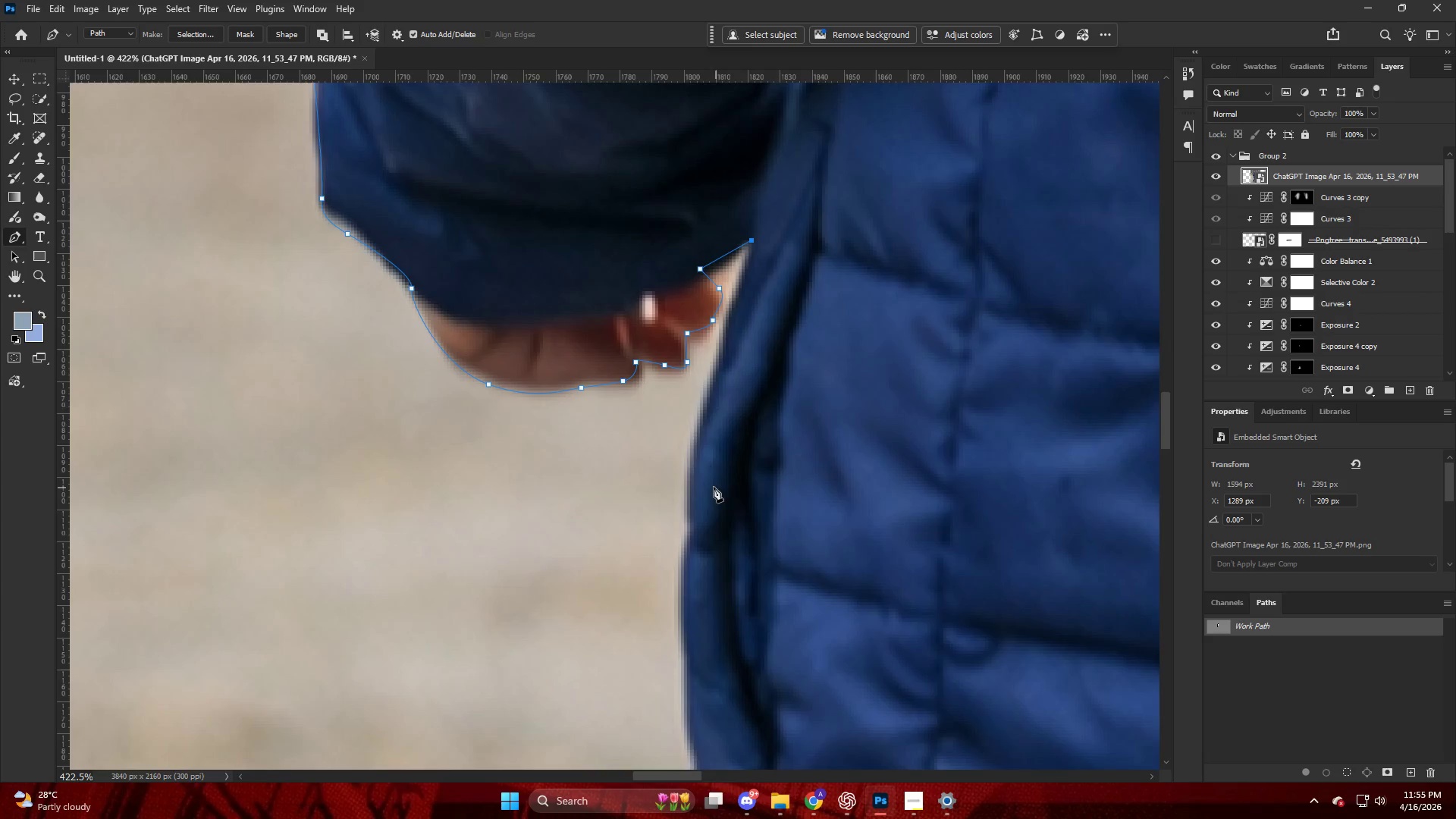 
key(Alt+AltLeft)
 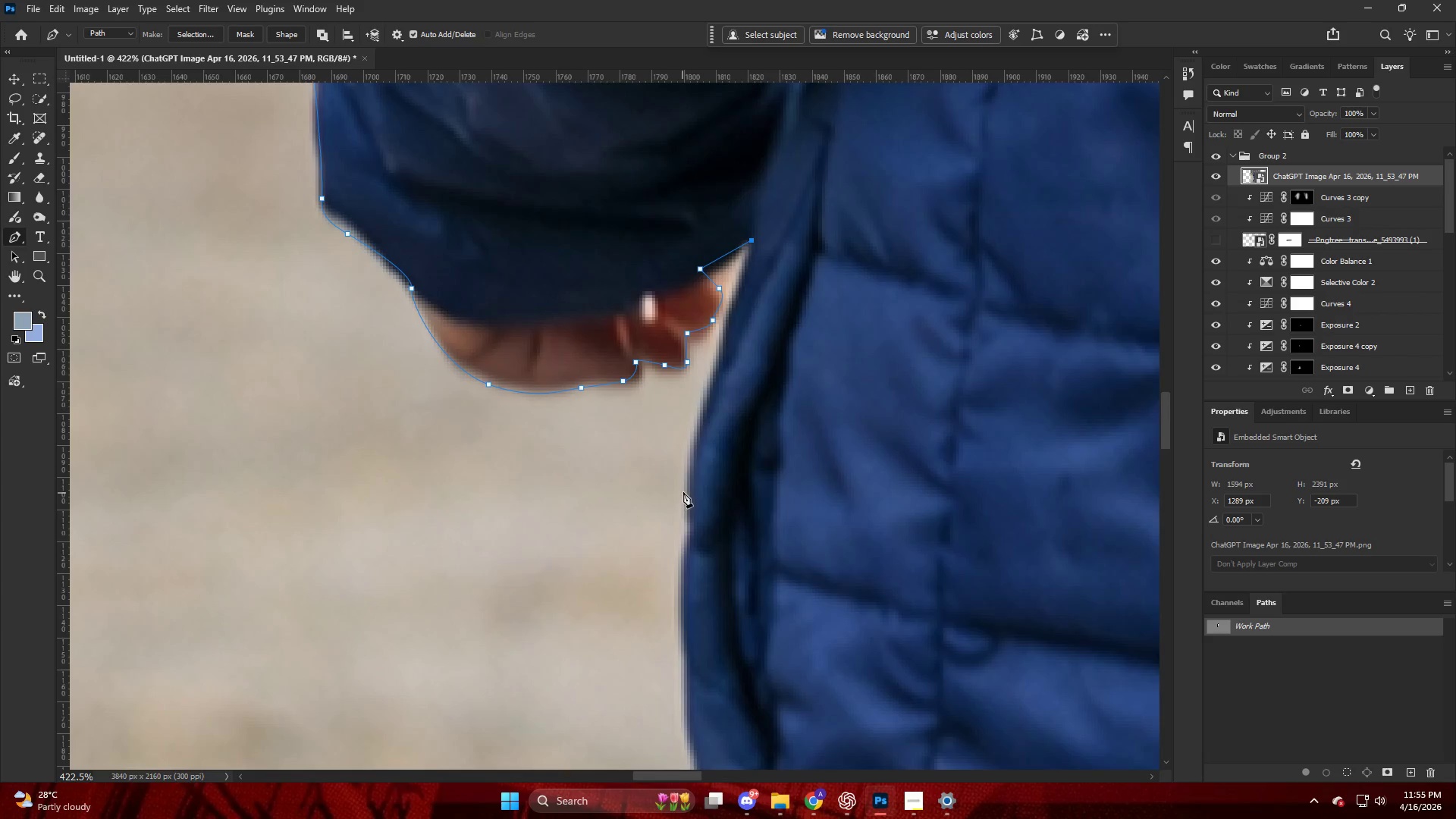 
scroll: coordinate [718, 488], scroll_direction: down, amount: 13.0
 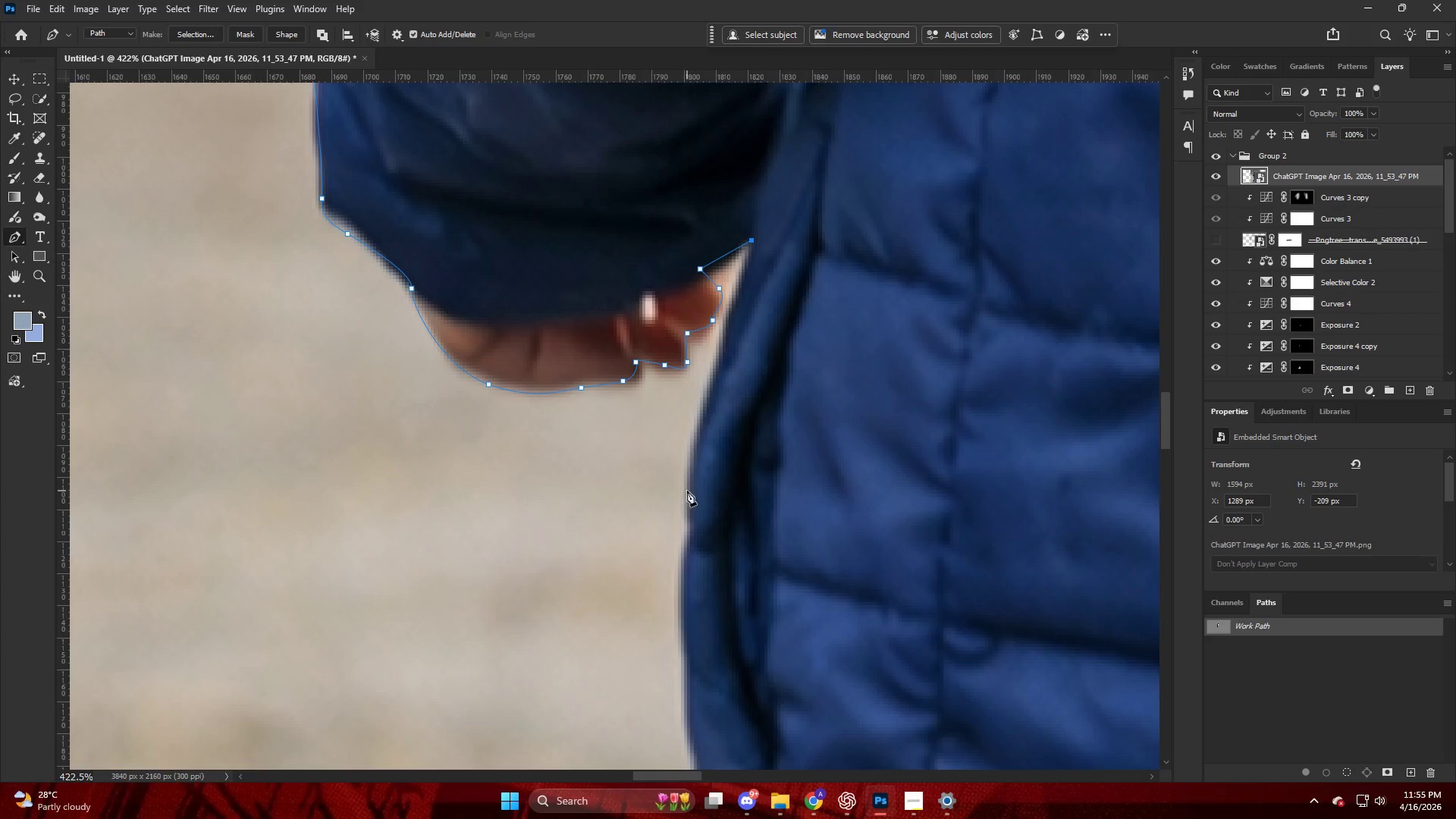 
left_click_drag(start_coordinate=[687, 491], to_coordinate=[688, 540])
 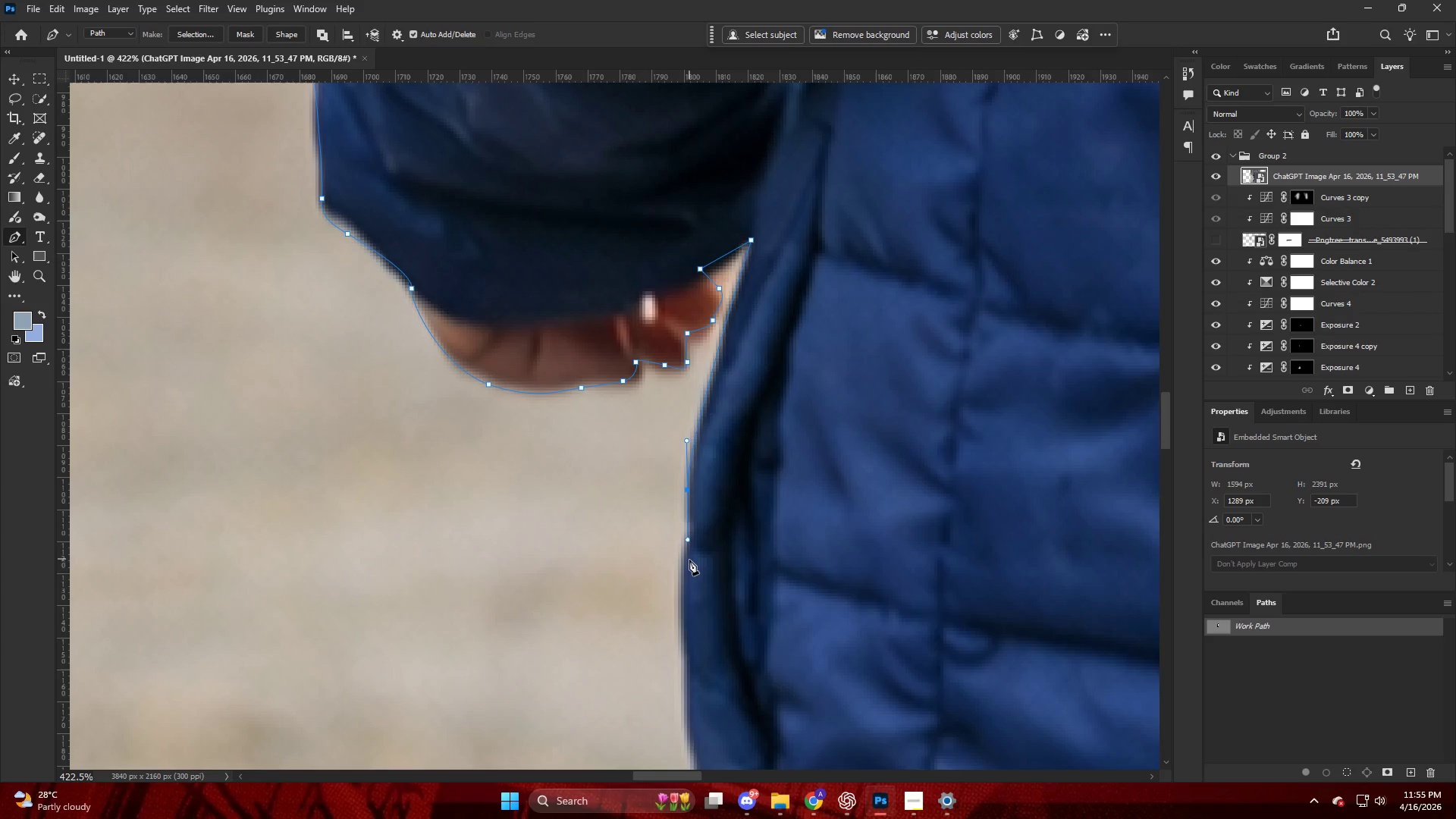 
left_click_drag(start_coordinate=[689, 561], to_coordinate=[689, 570])
 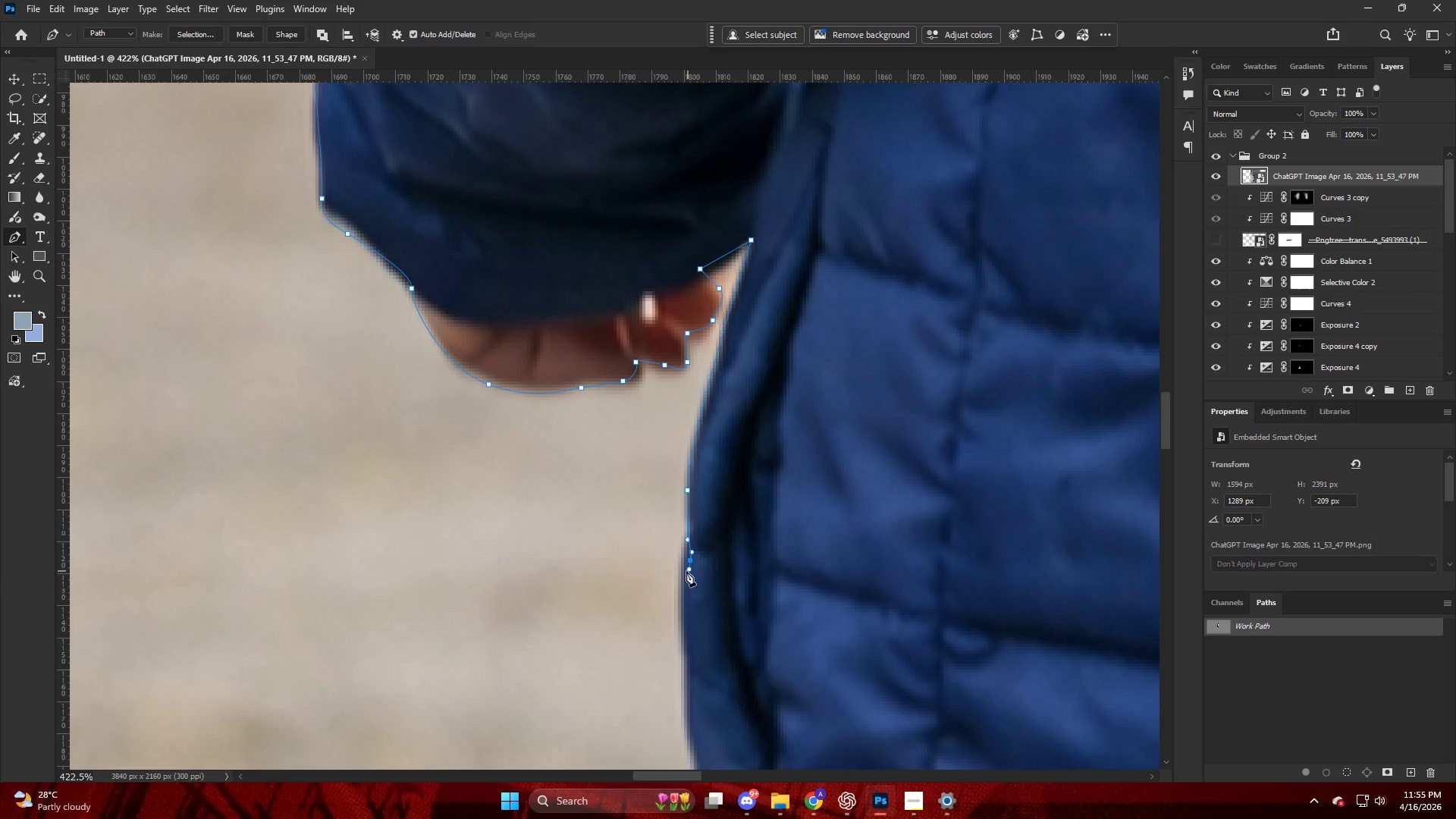 
key(Alt+AltLeft)
 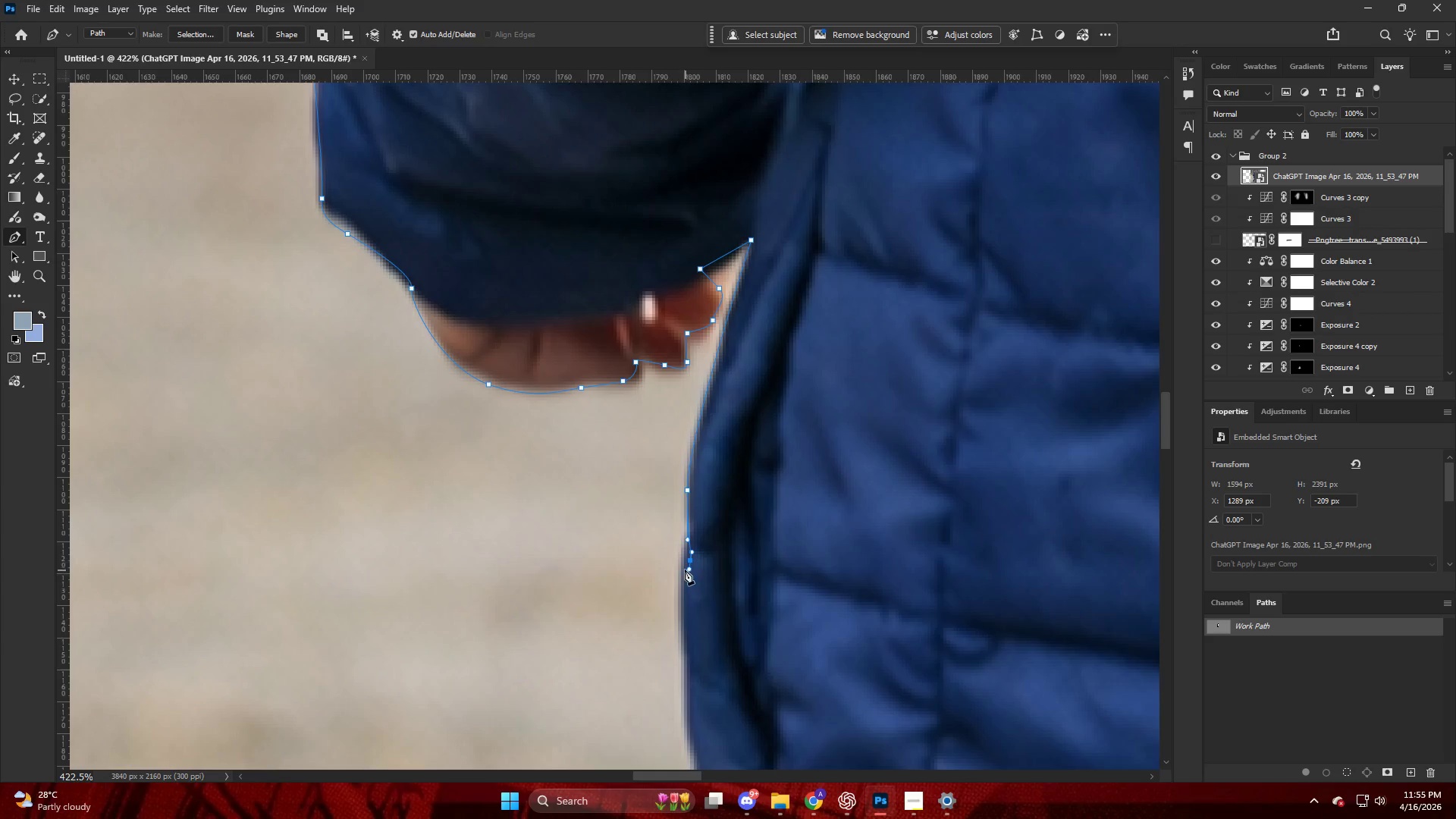 
key(Alt+AltLeft)
 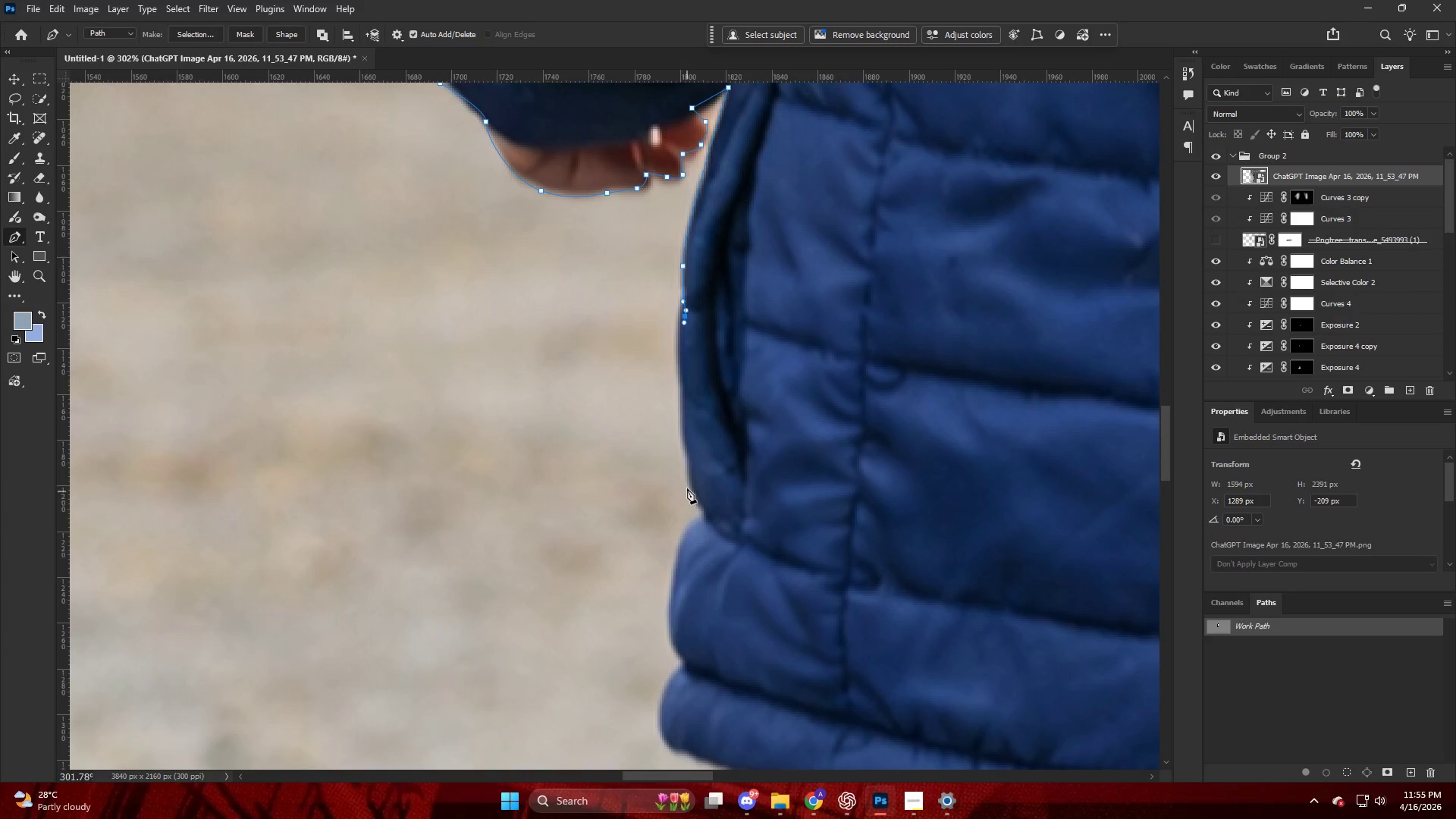 
scroll: coordinate [689, 558], scroll_direction: down, amount: 18.0
 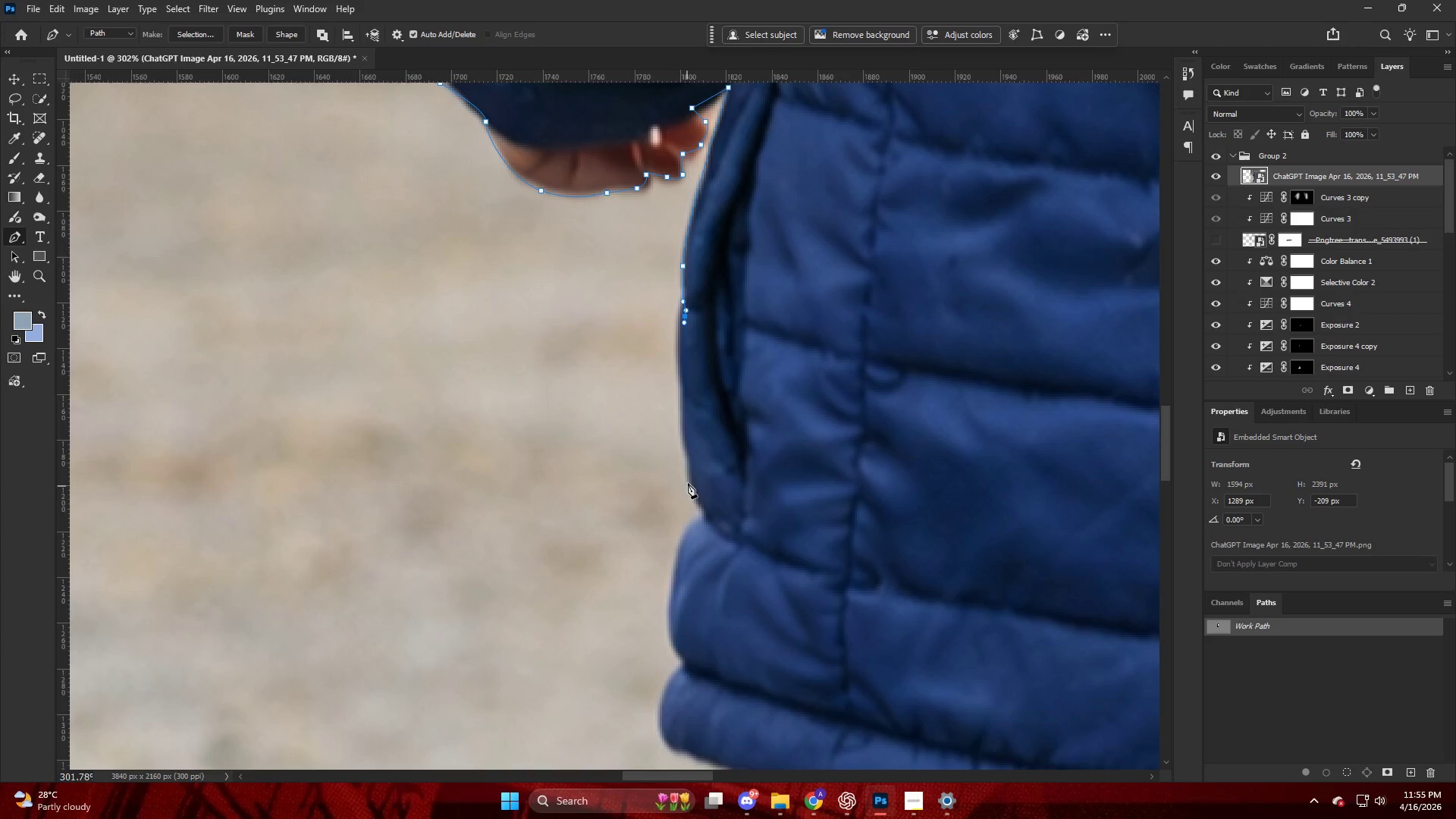 
left_click_drag(start_coordinate=[690, 482], to_coordinate=[703, 519])
 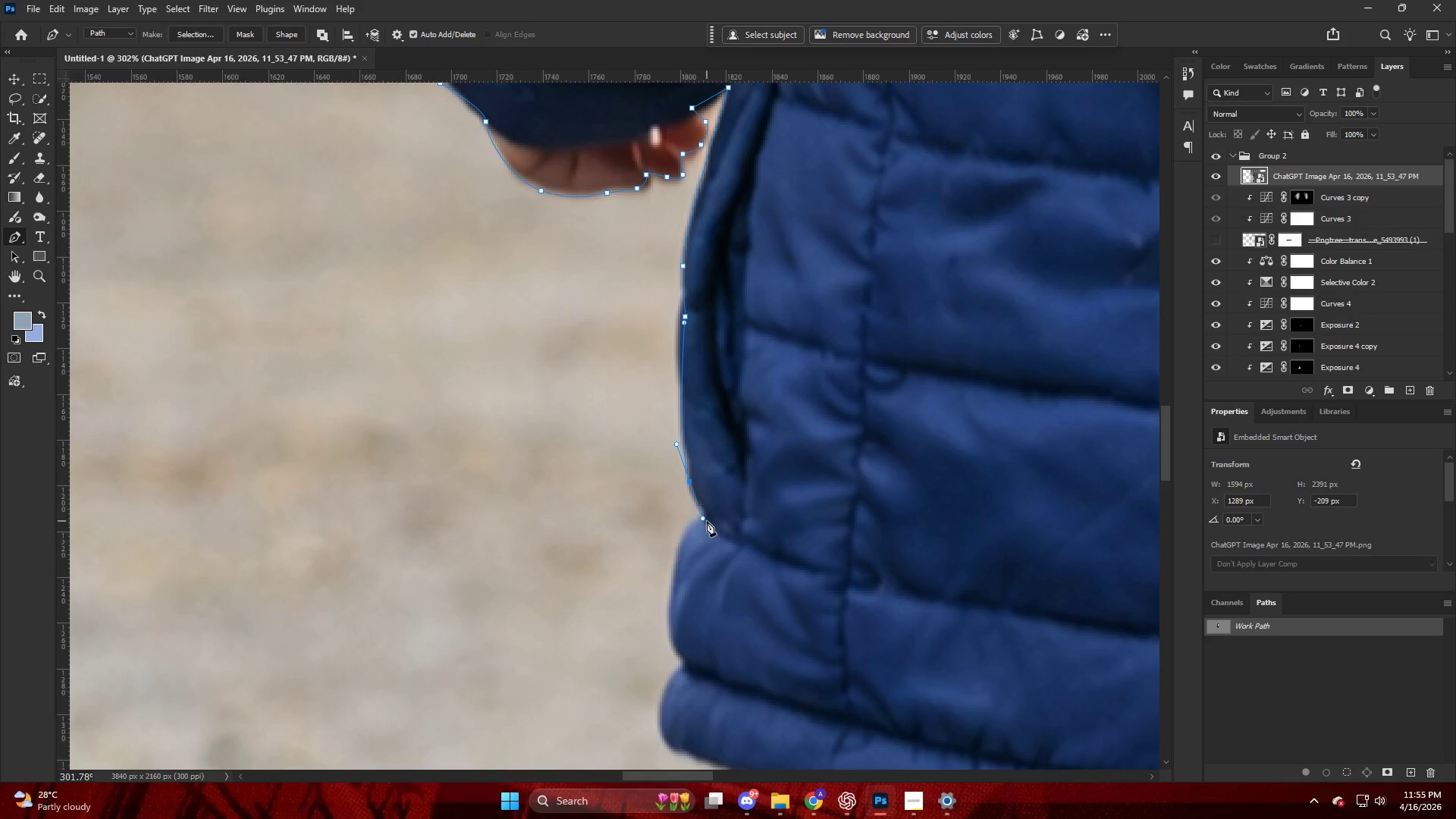 
left_click([707, 521])
 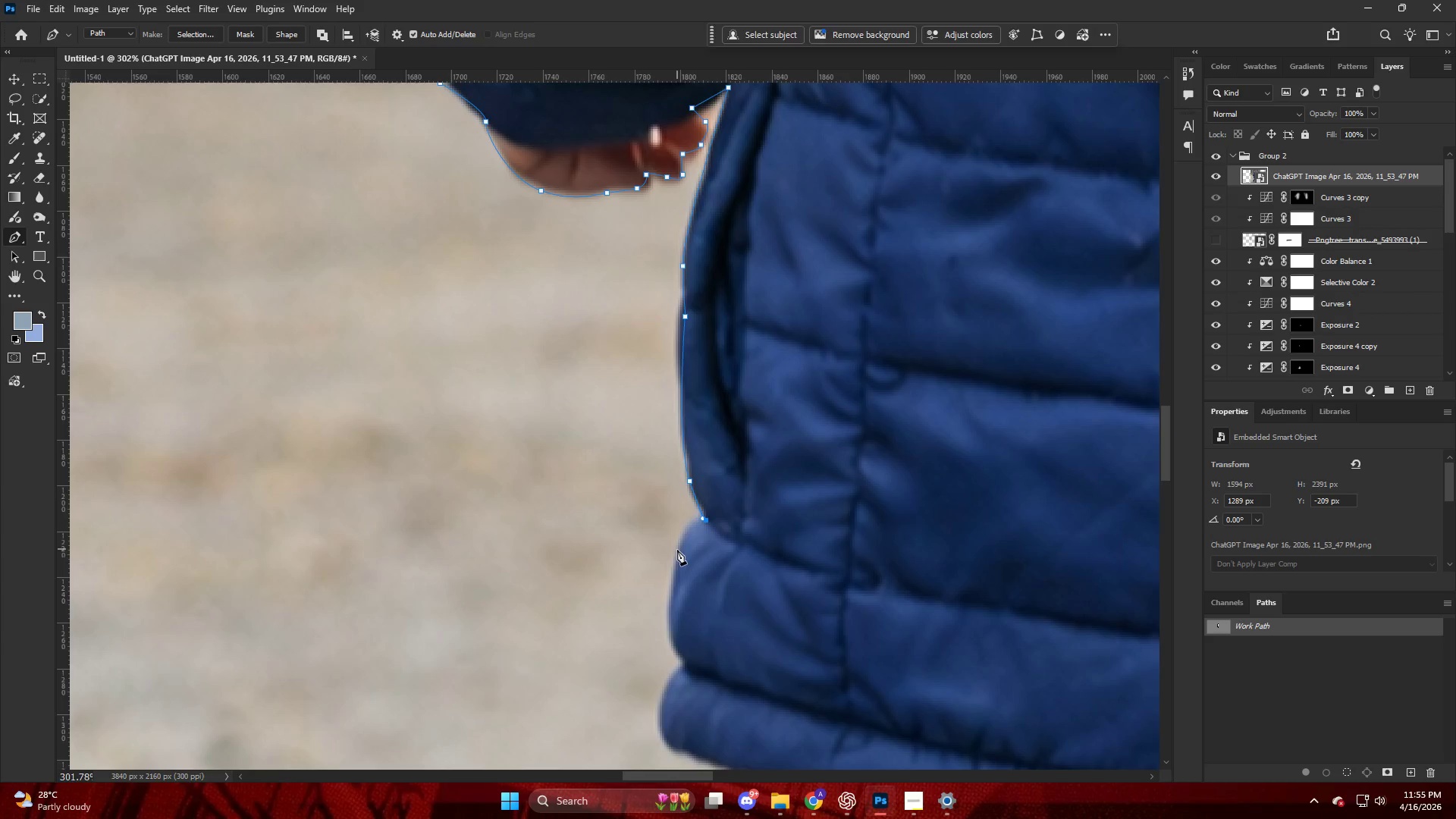 
left_click_drag(start_coordinate=[677, 555], to_coordinate=[670, 586])
 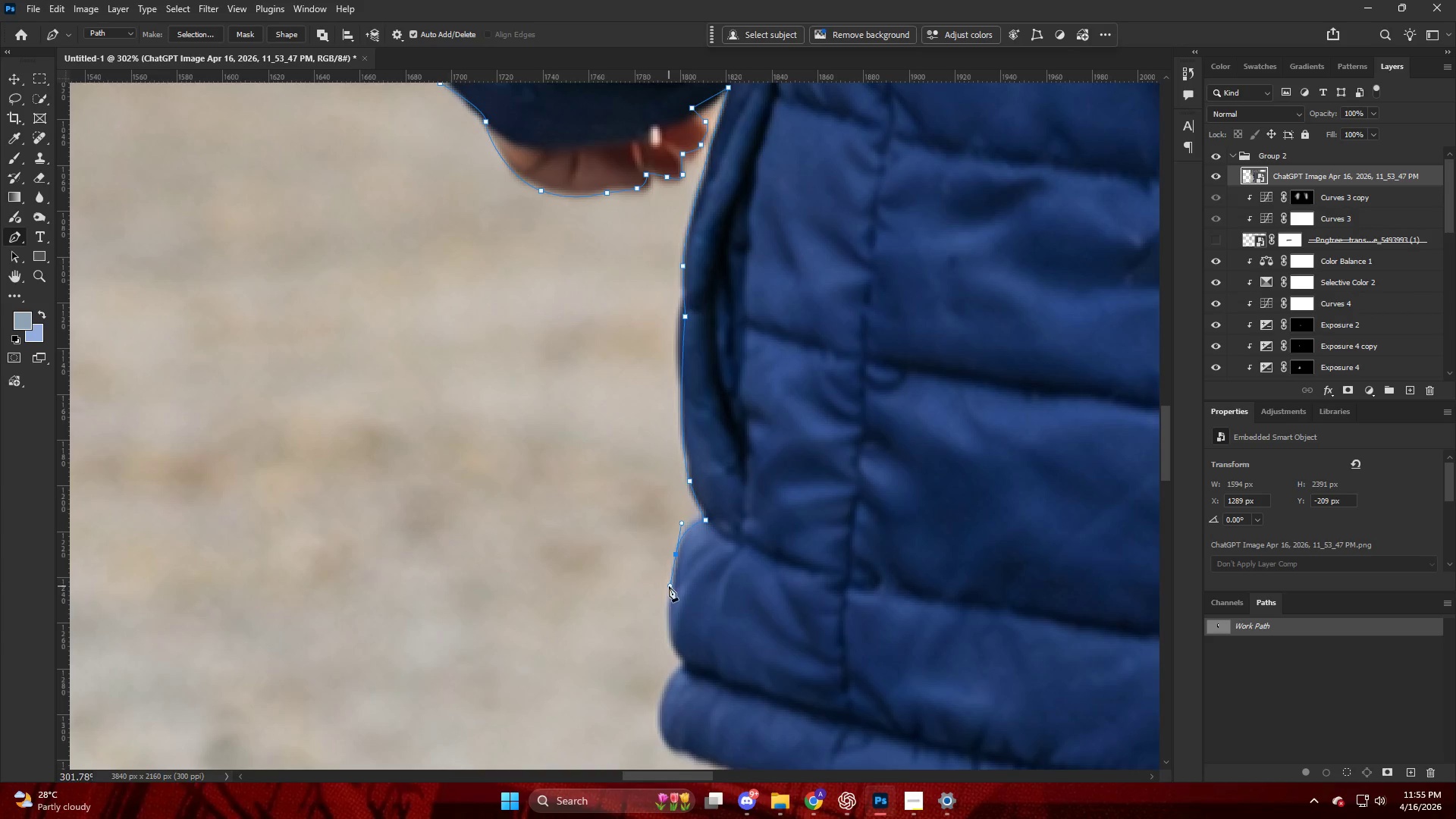 
scroll: coordinate [661, 601], scroll_direction: down, amount: 5.0
 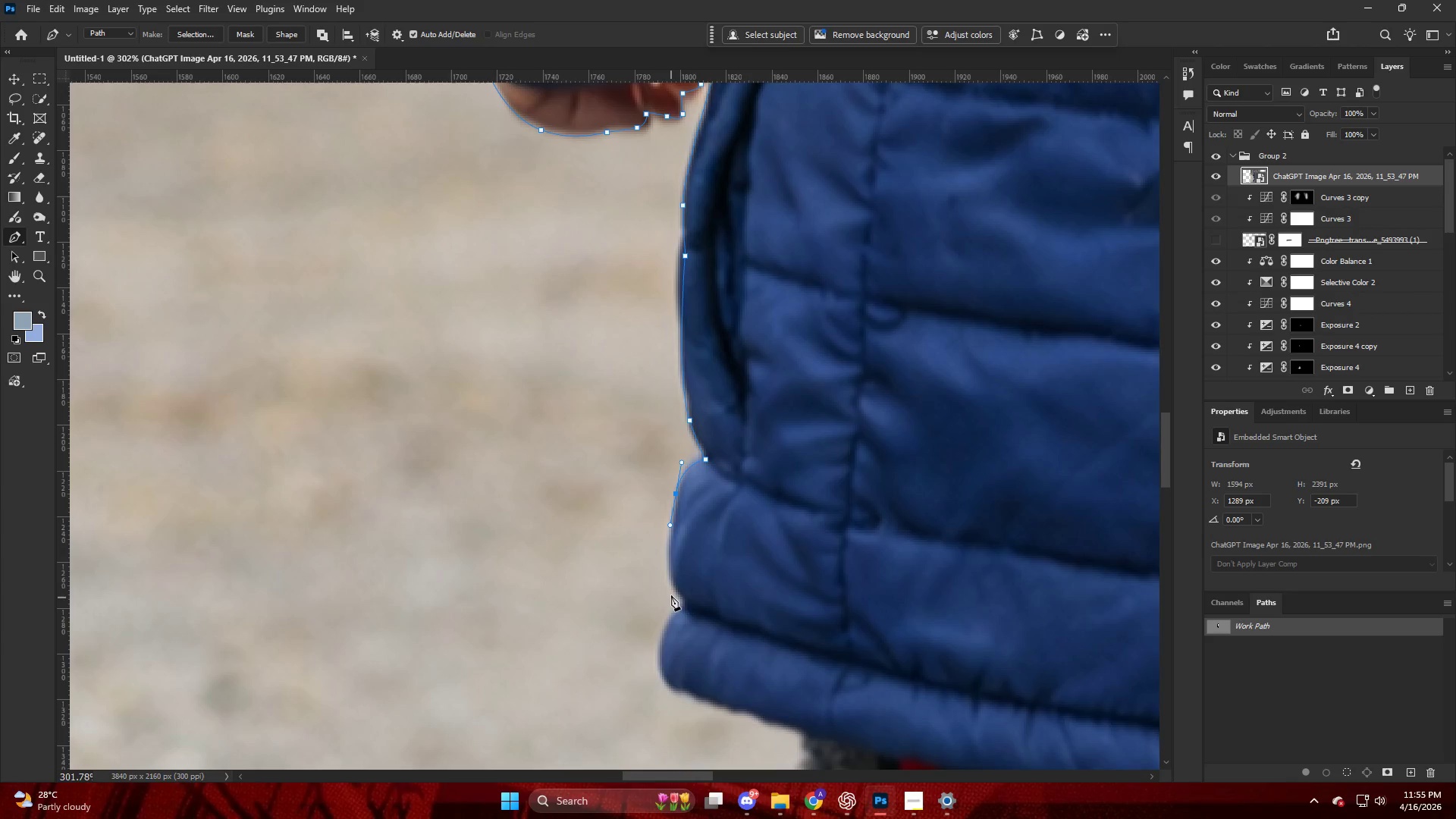 
left_click_drag(start_coordinate=[673, 594], to_coordinate=[682, 603])
 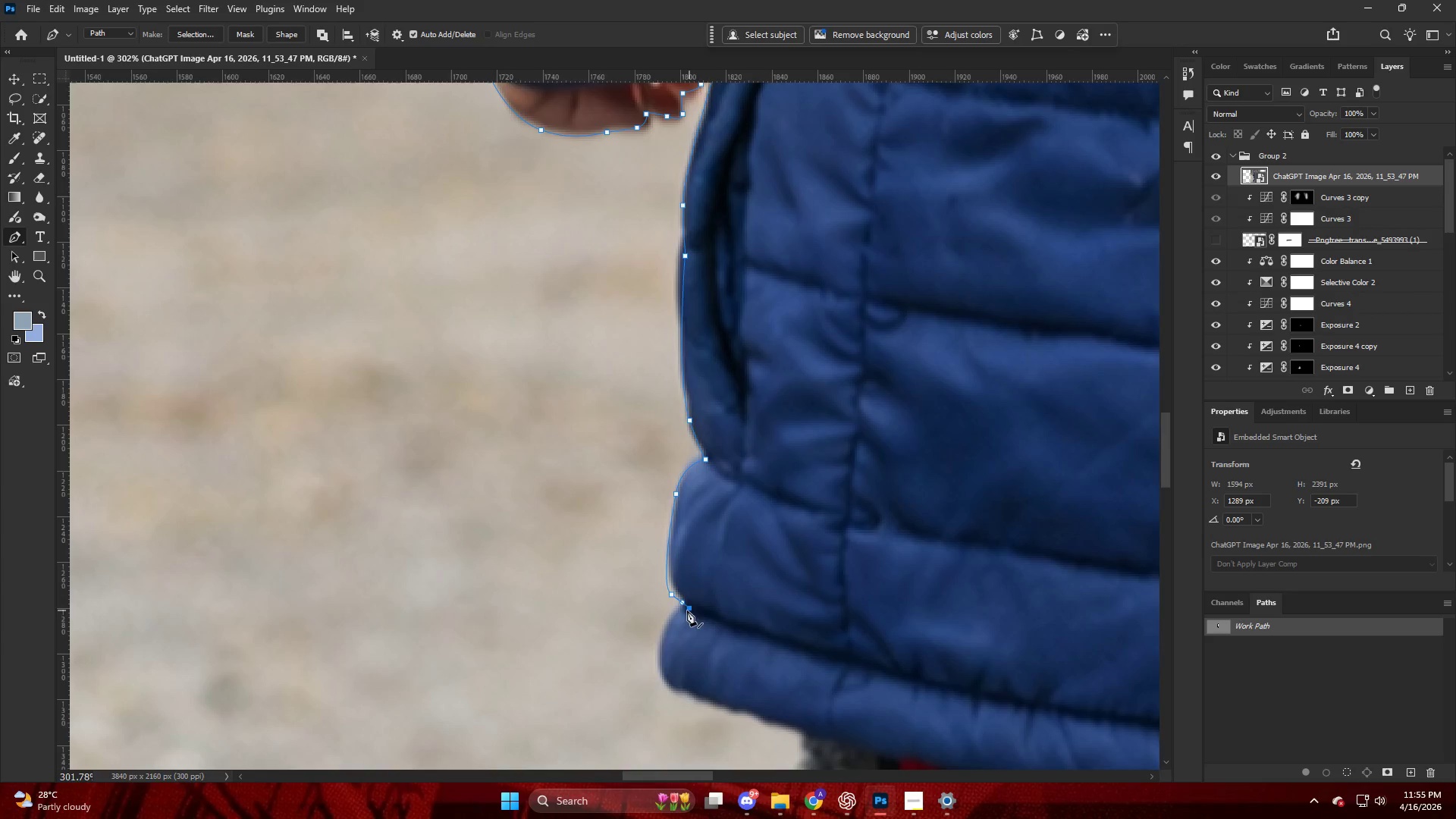 
scroll: coordinate [680, 612], scroll_direction: down, amount: 4.0
 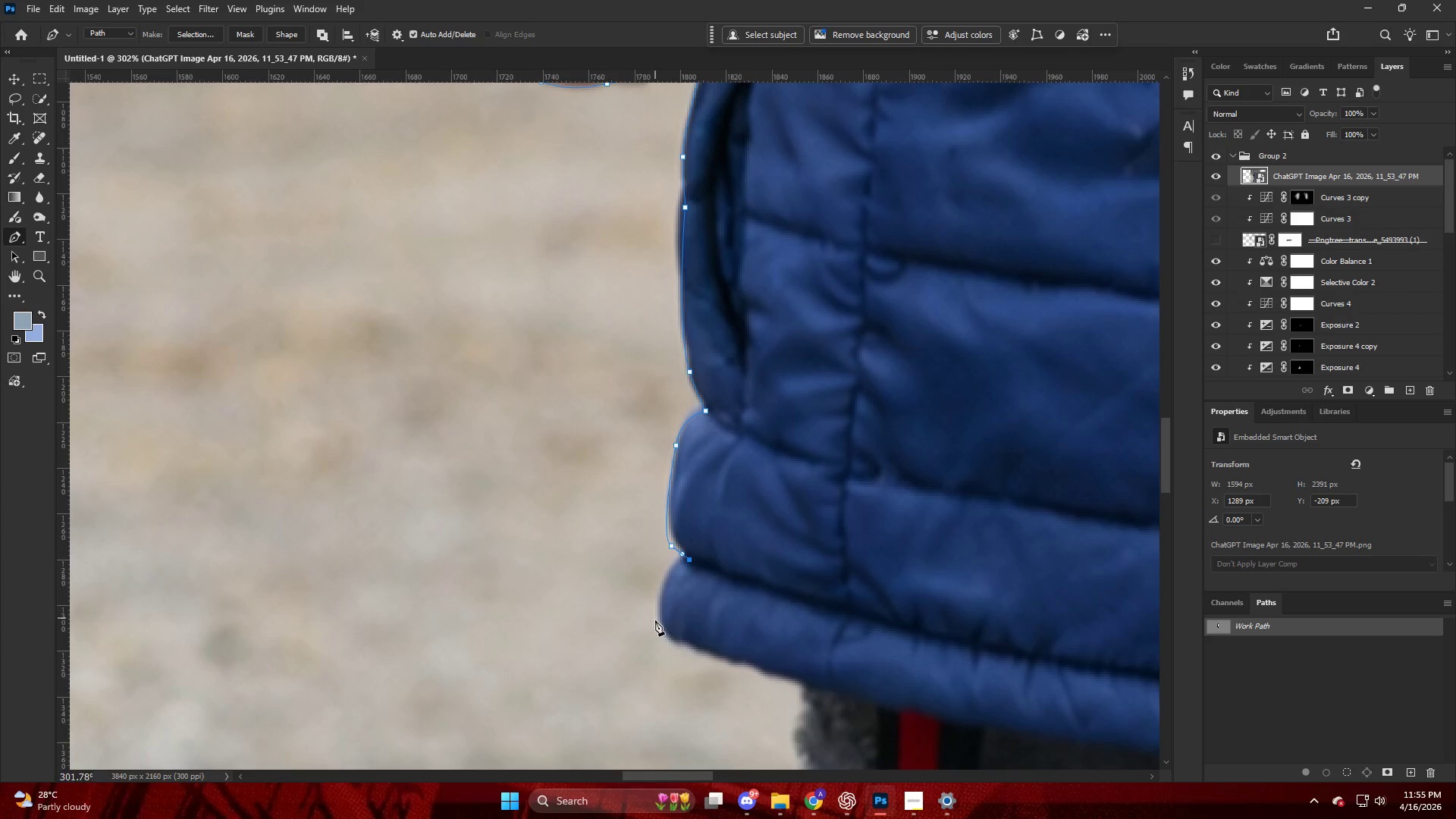 
left_click_drag(start_coordinate=[659, 628], to_coordinate=[673, 642])
 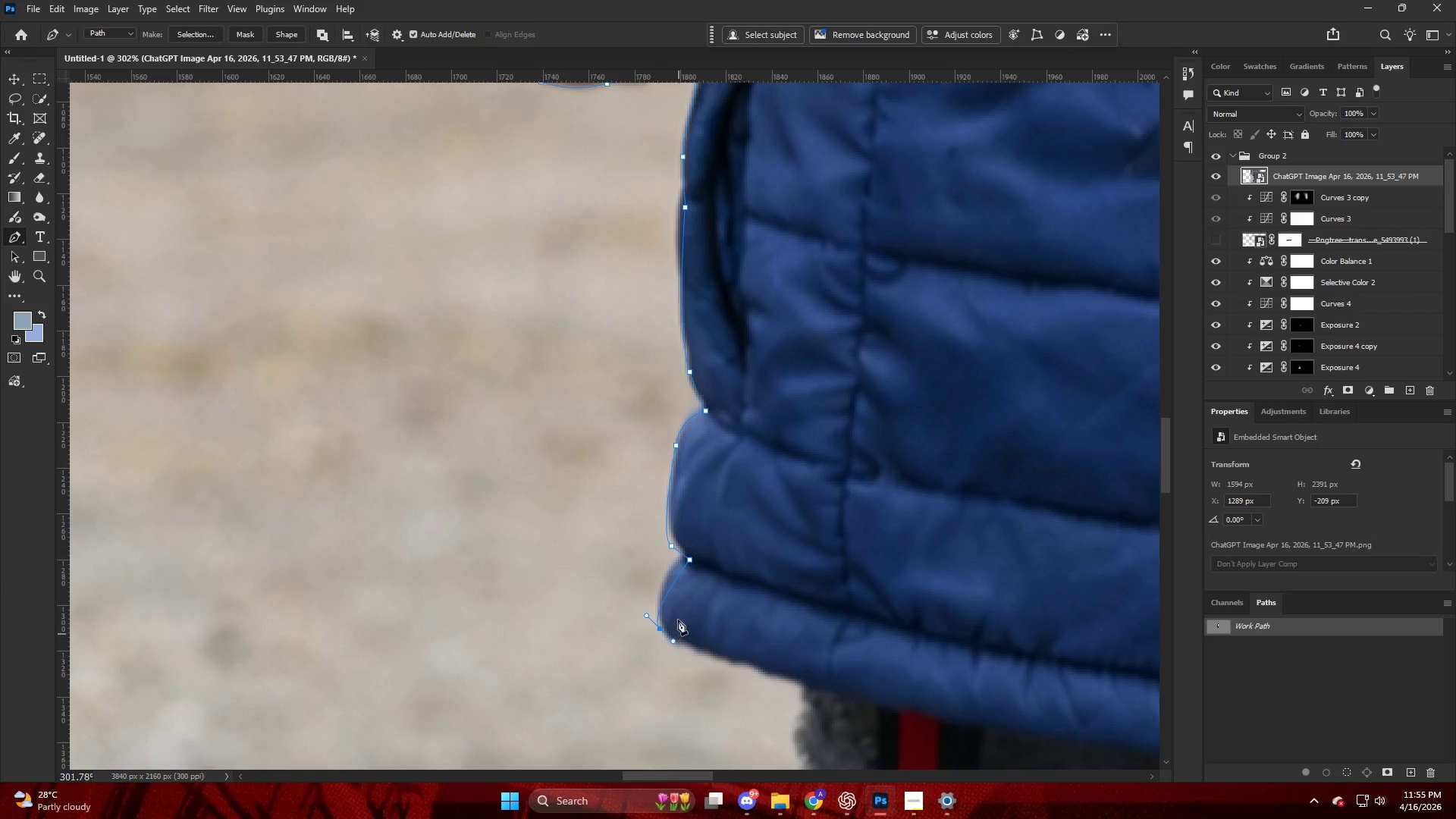 
key(Control+ControlLeft)
 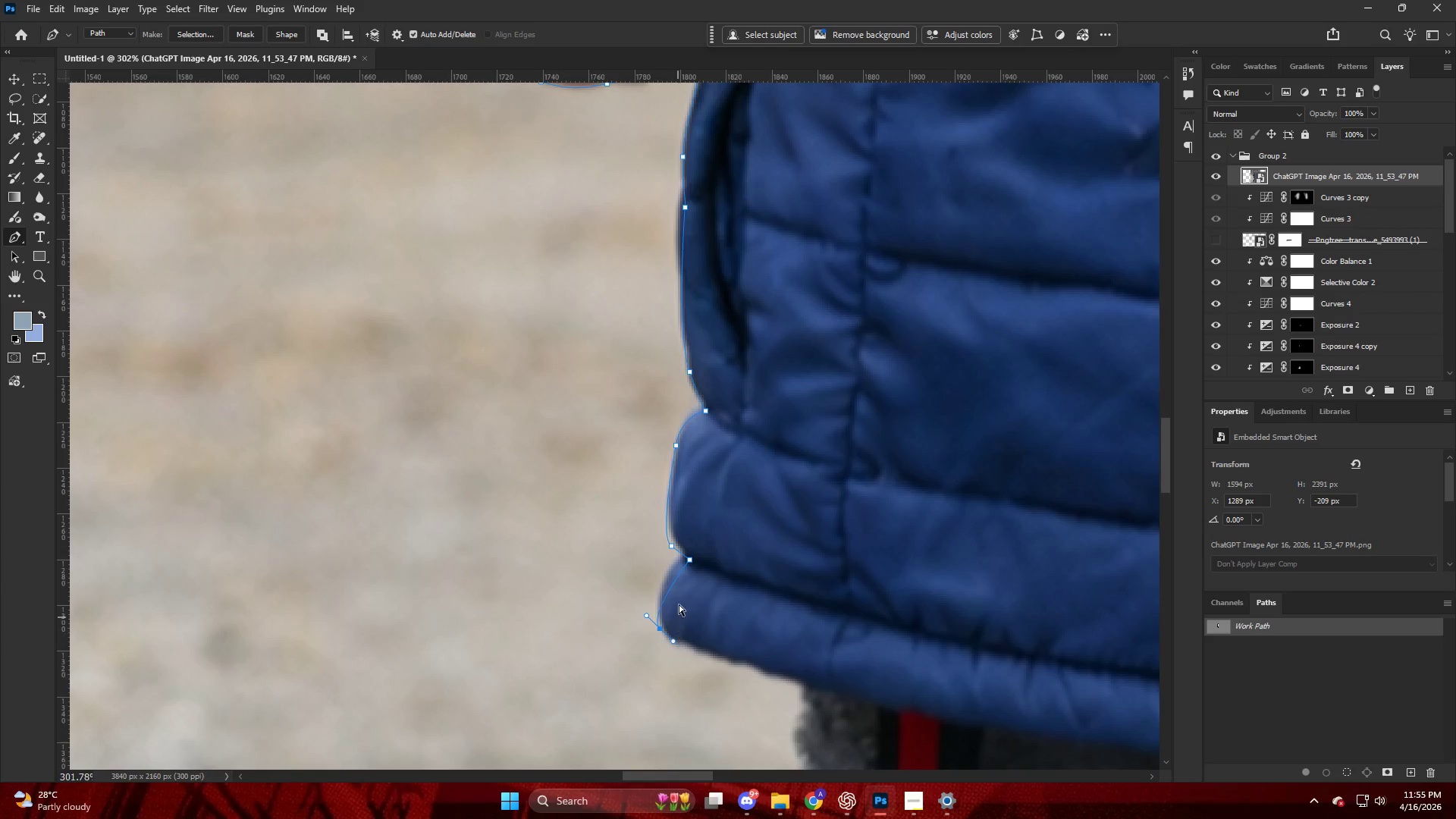 
key(Control+Z)
 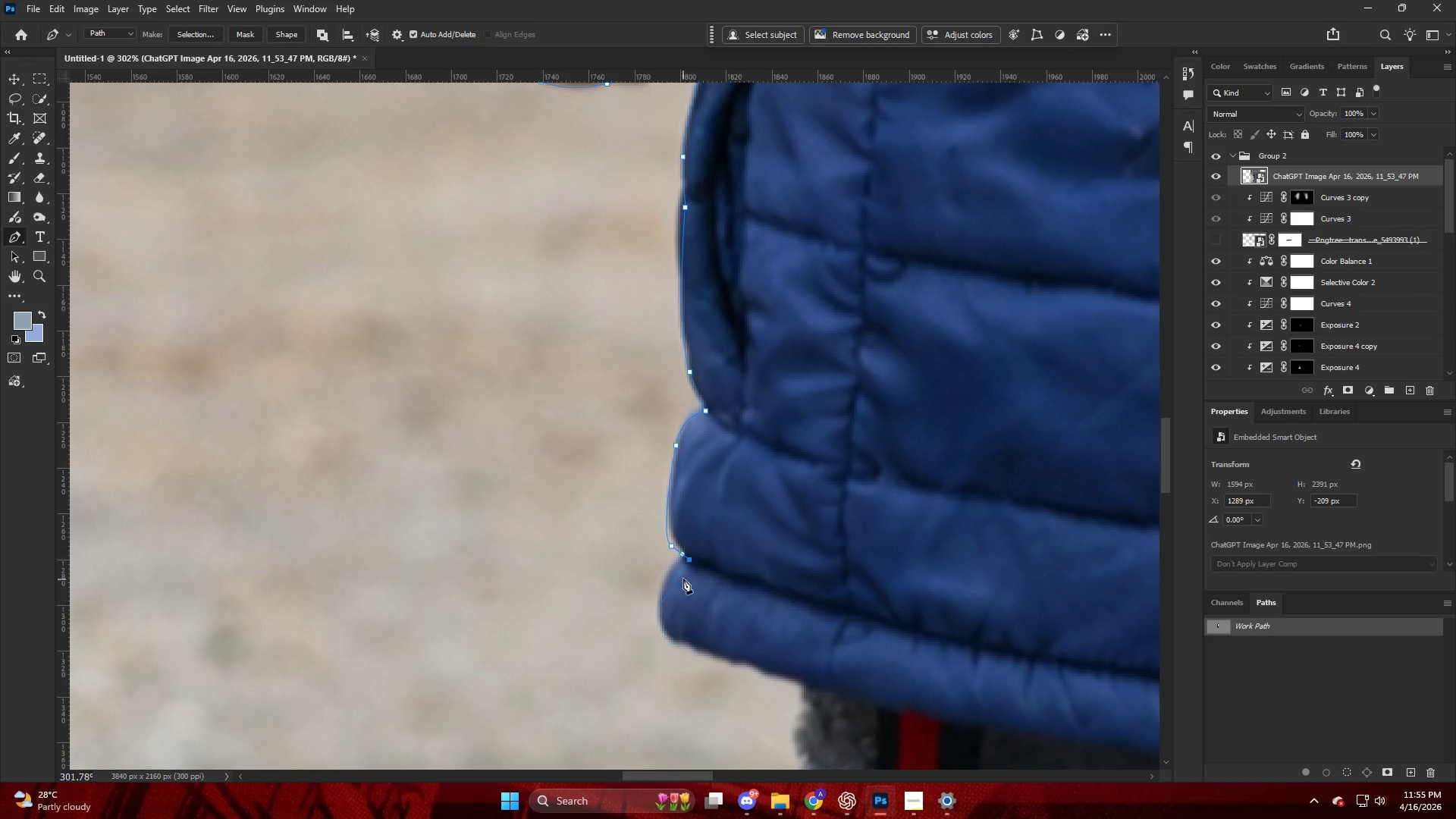 
key(Control+ControlLeft)
 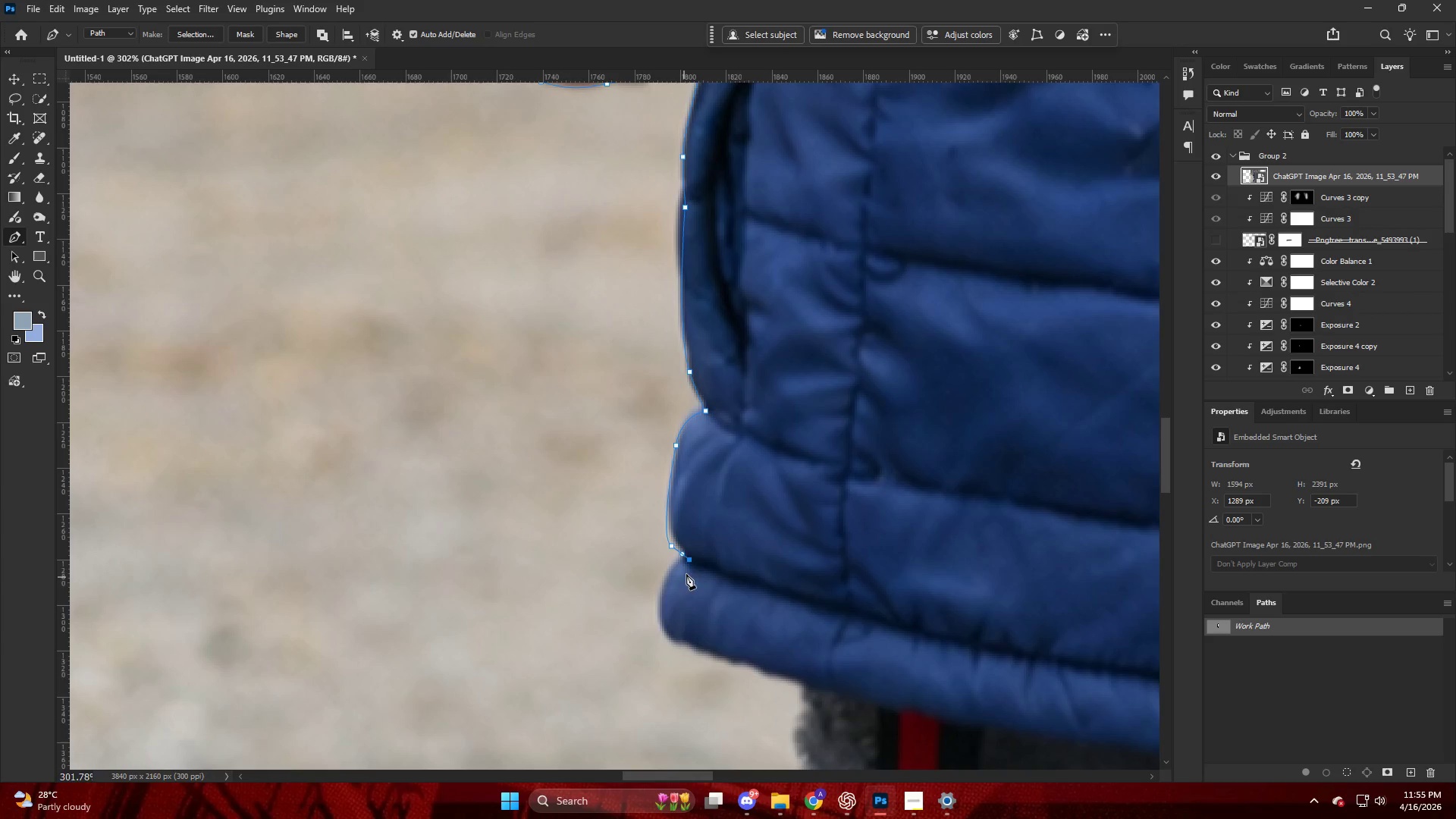 
key(Control+Z)
 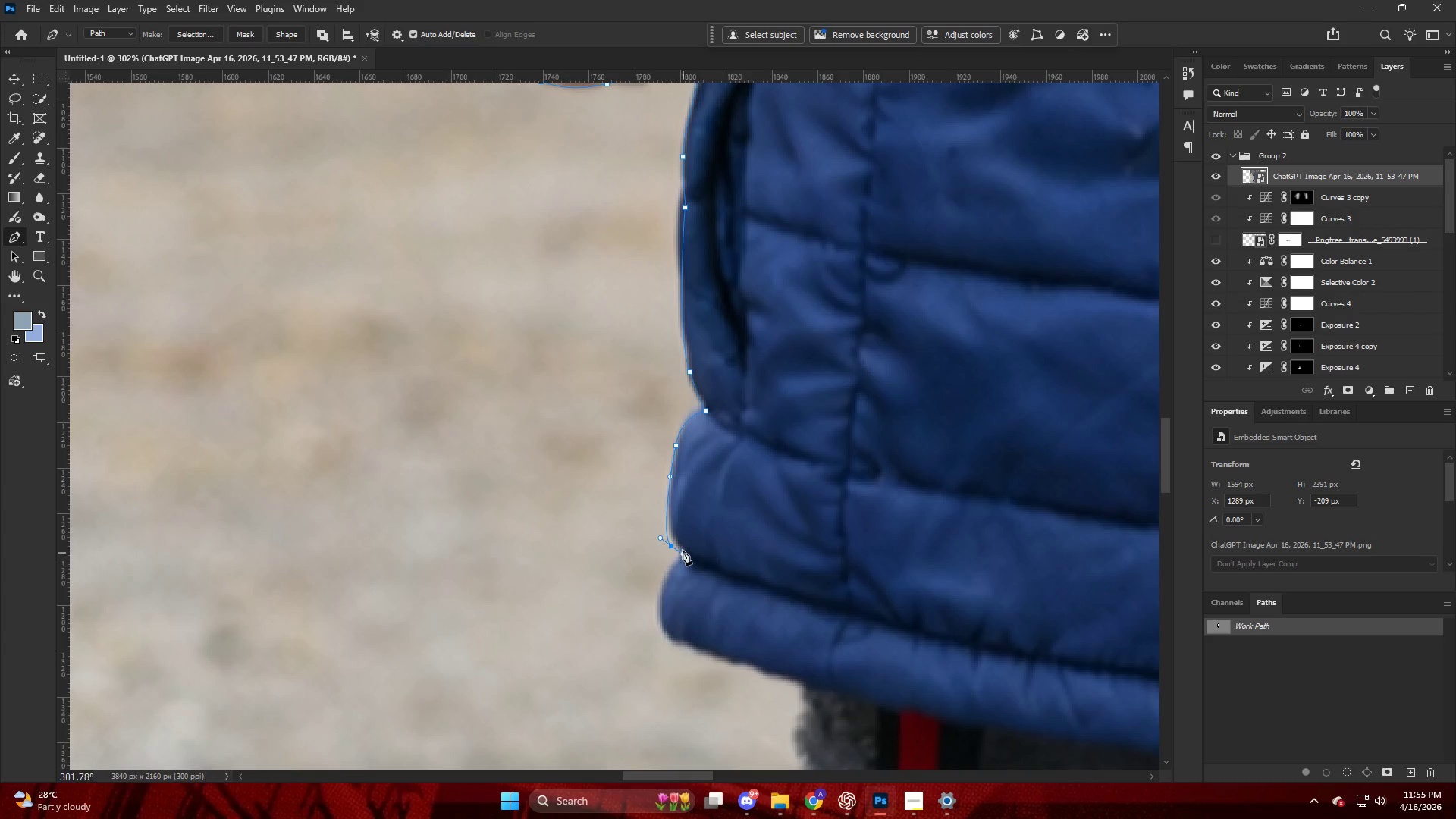 
key(Control+ControlLeft)
 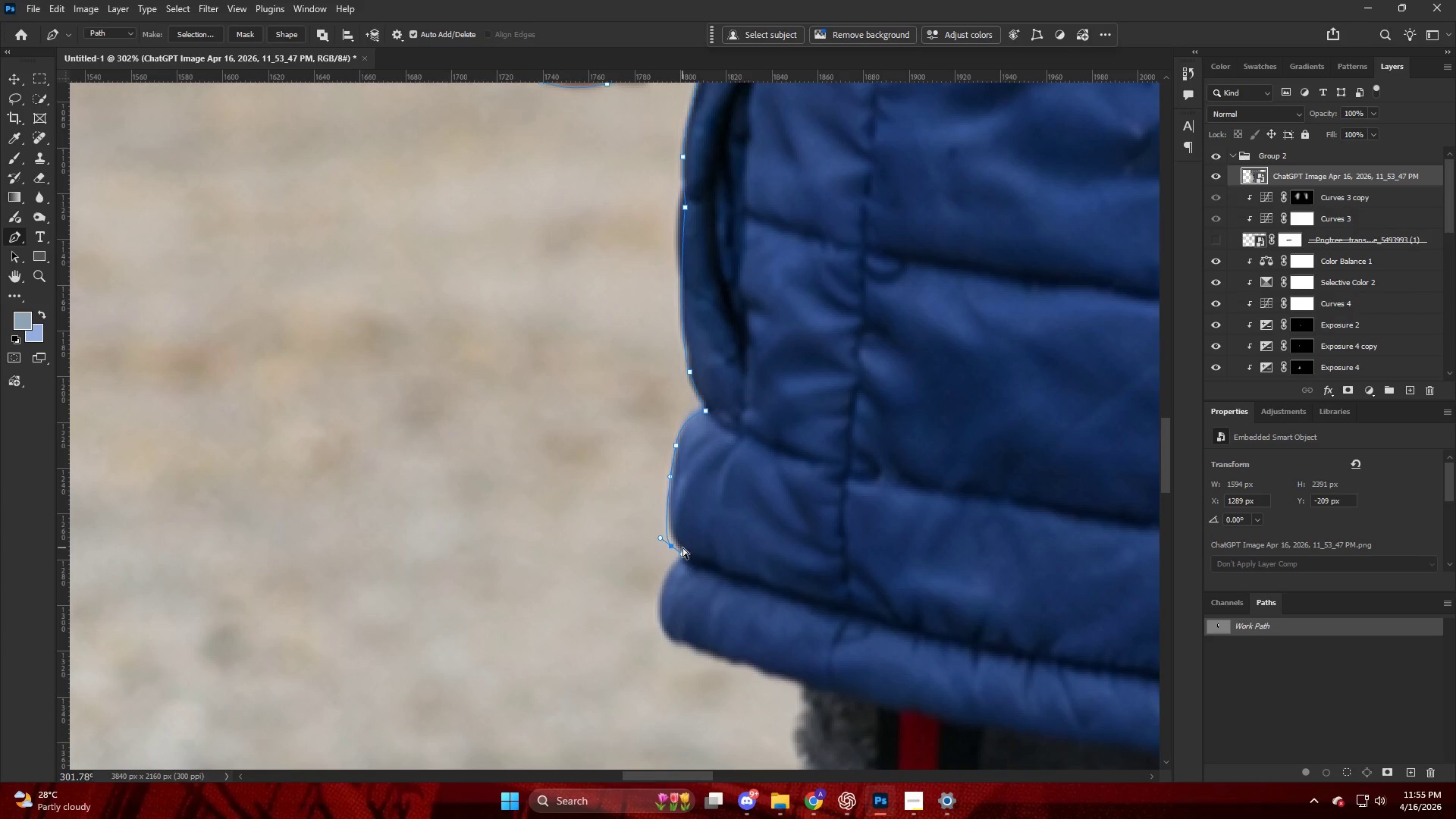 
key(Control+Z)
 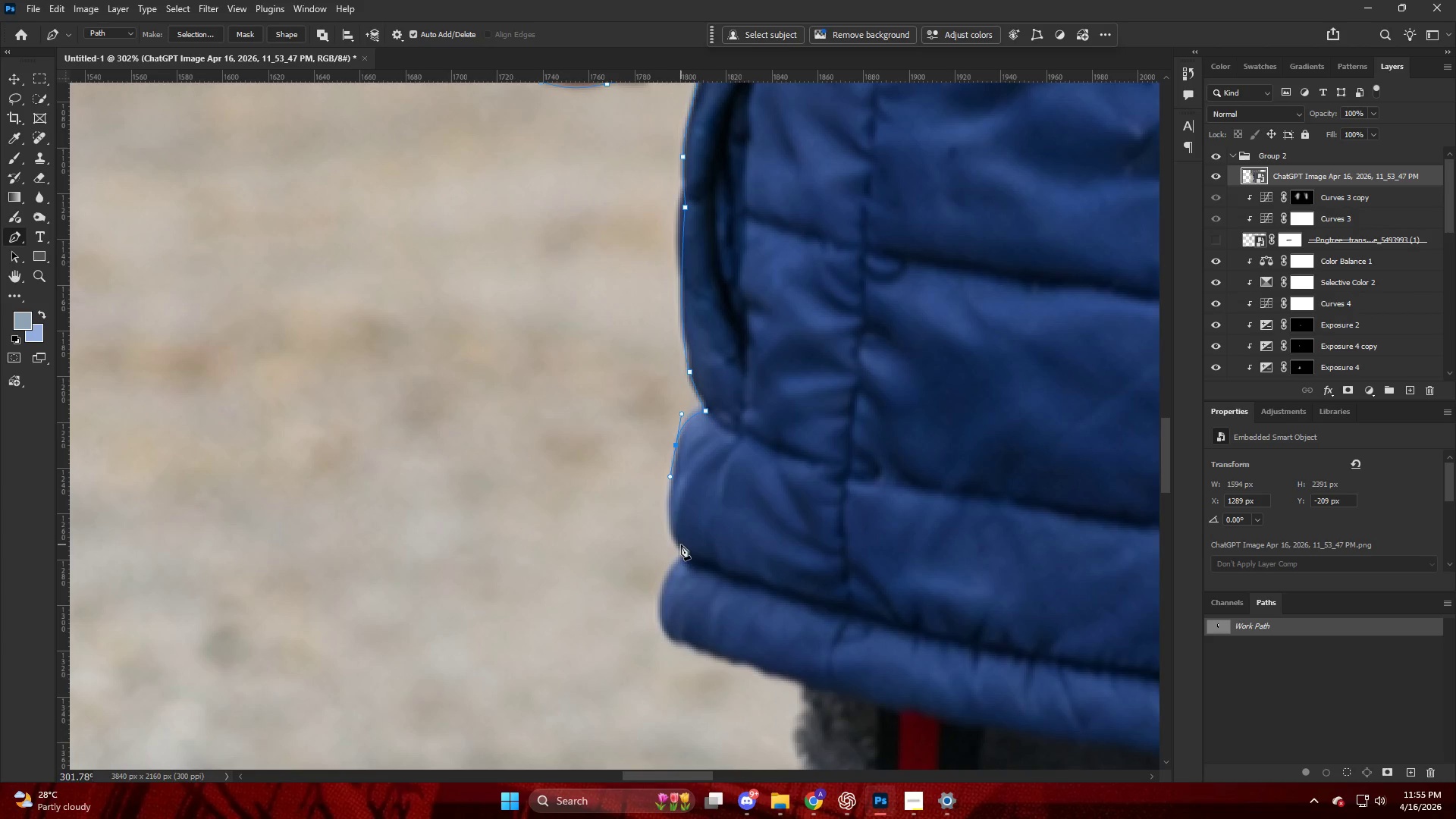 
left_click_drag(start_coordinate=[681, 547], to_coordinate=[691, 569])
 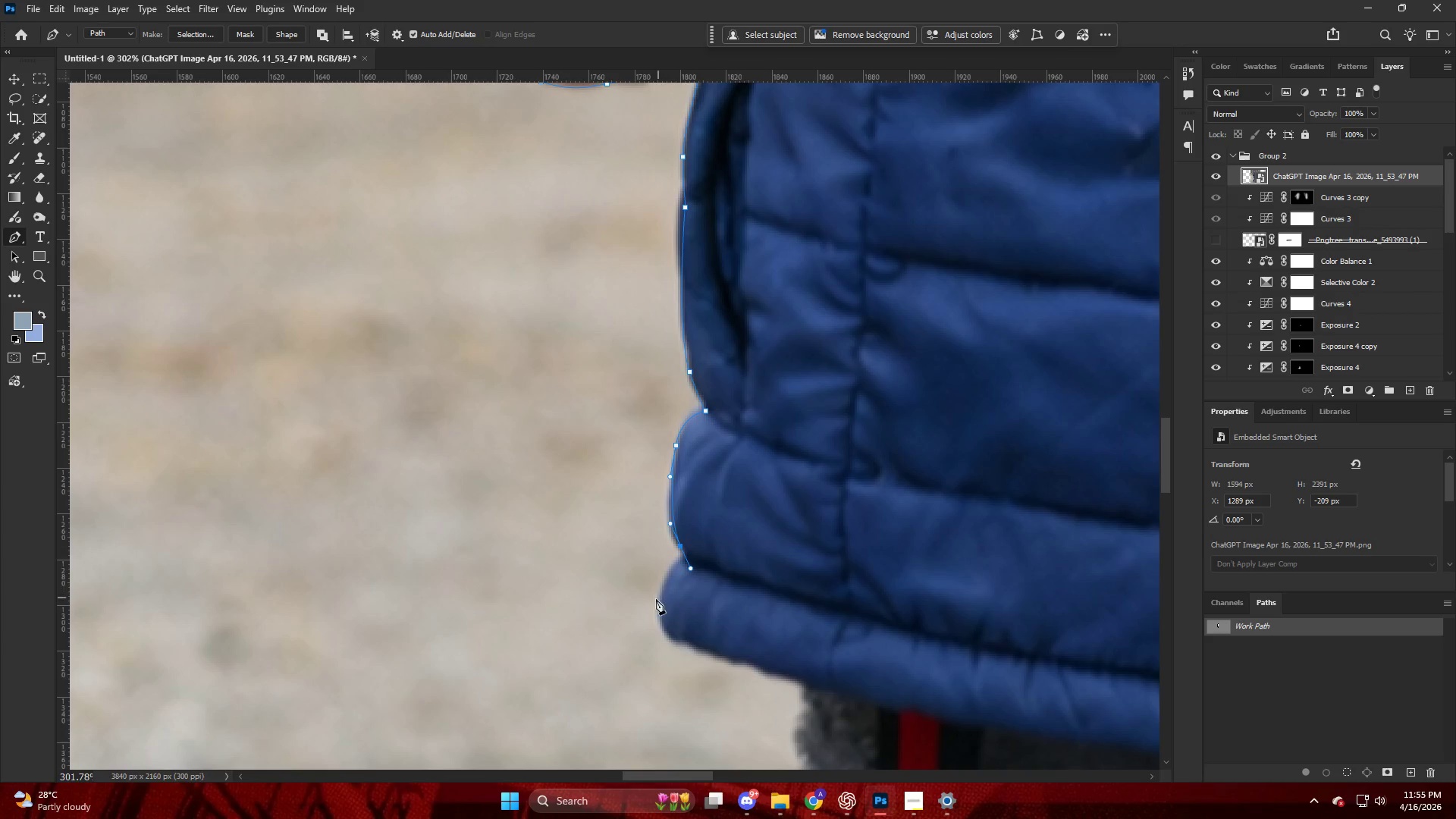 
left_click_drag(start_coordinate=[655, 605], to_coordinate=[657, 615])
 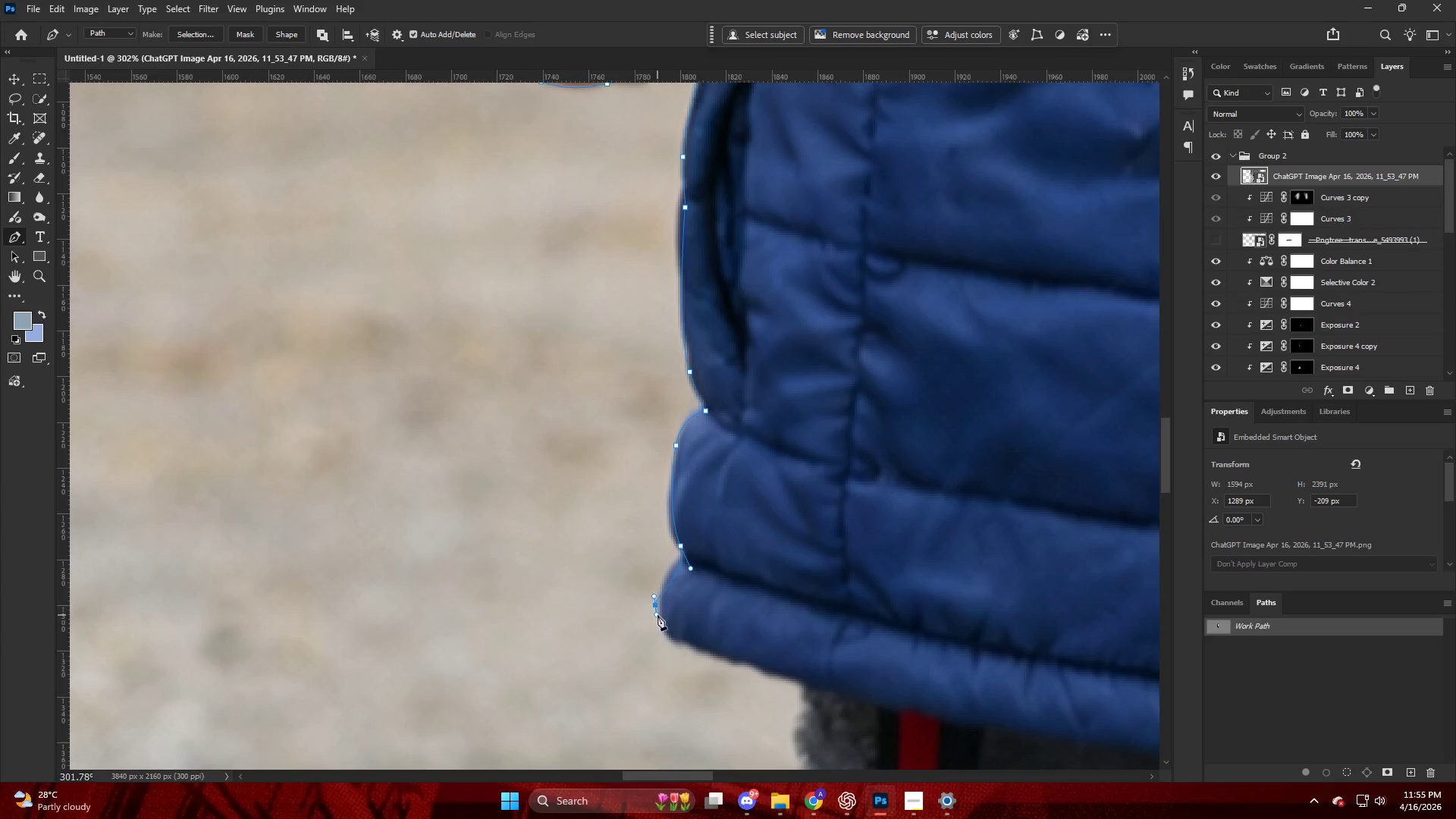 
key(Control+ControlLeft)
 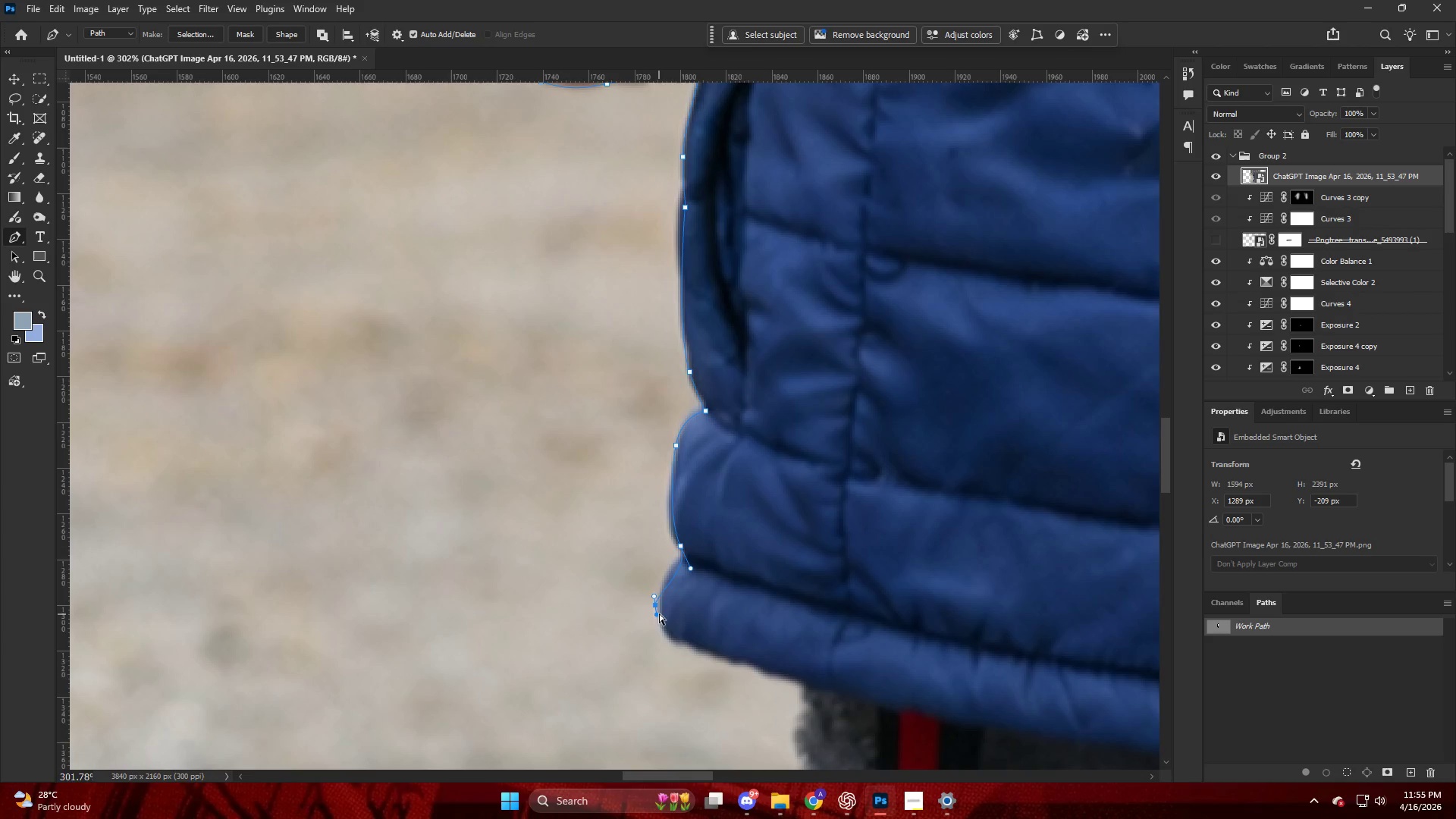 
key(Control+Z)
 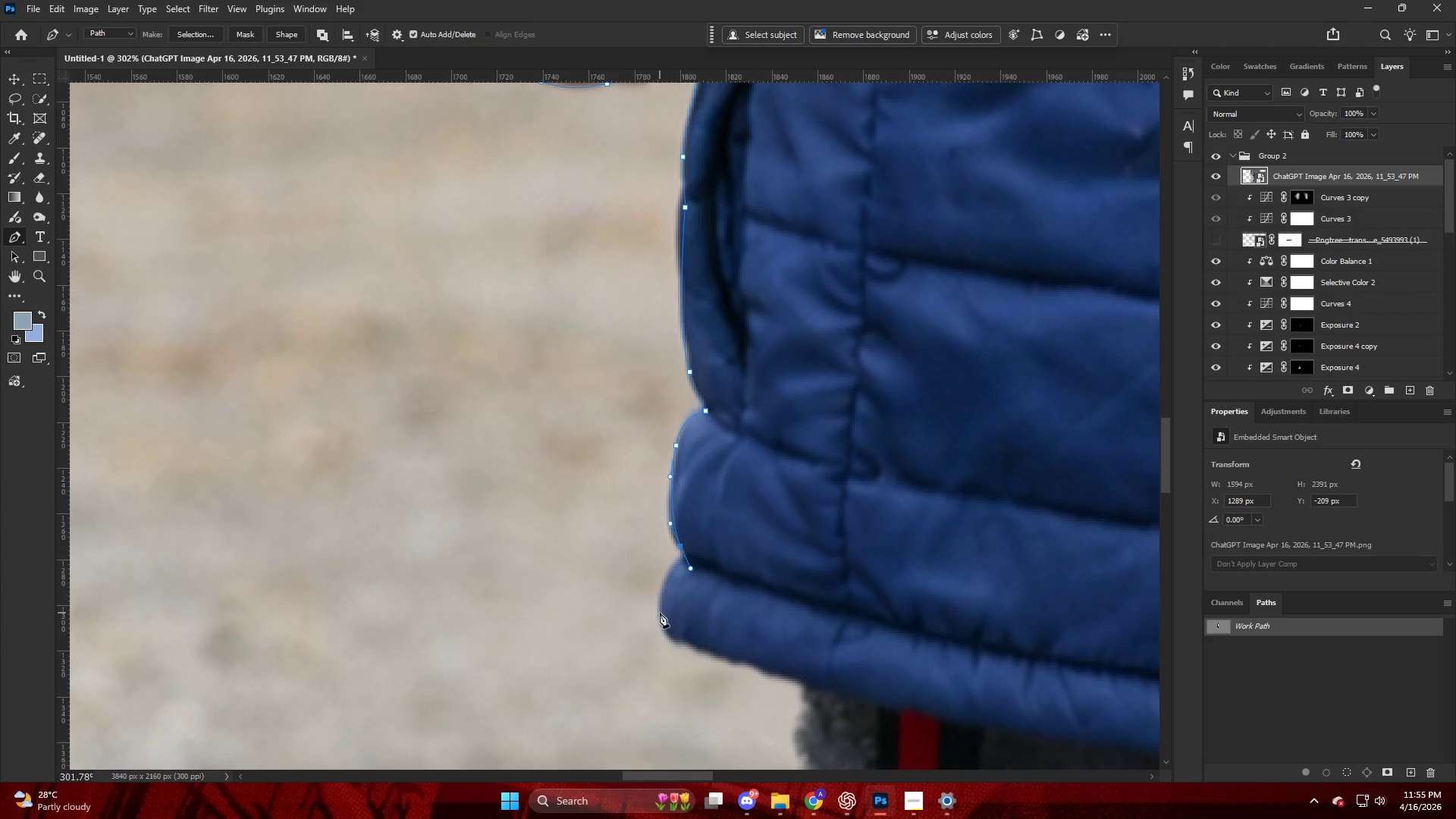 
left_click_drag(start_coordinate=[661, 613], to_coordinate=[673, 646])
 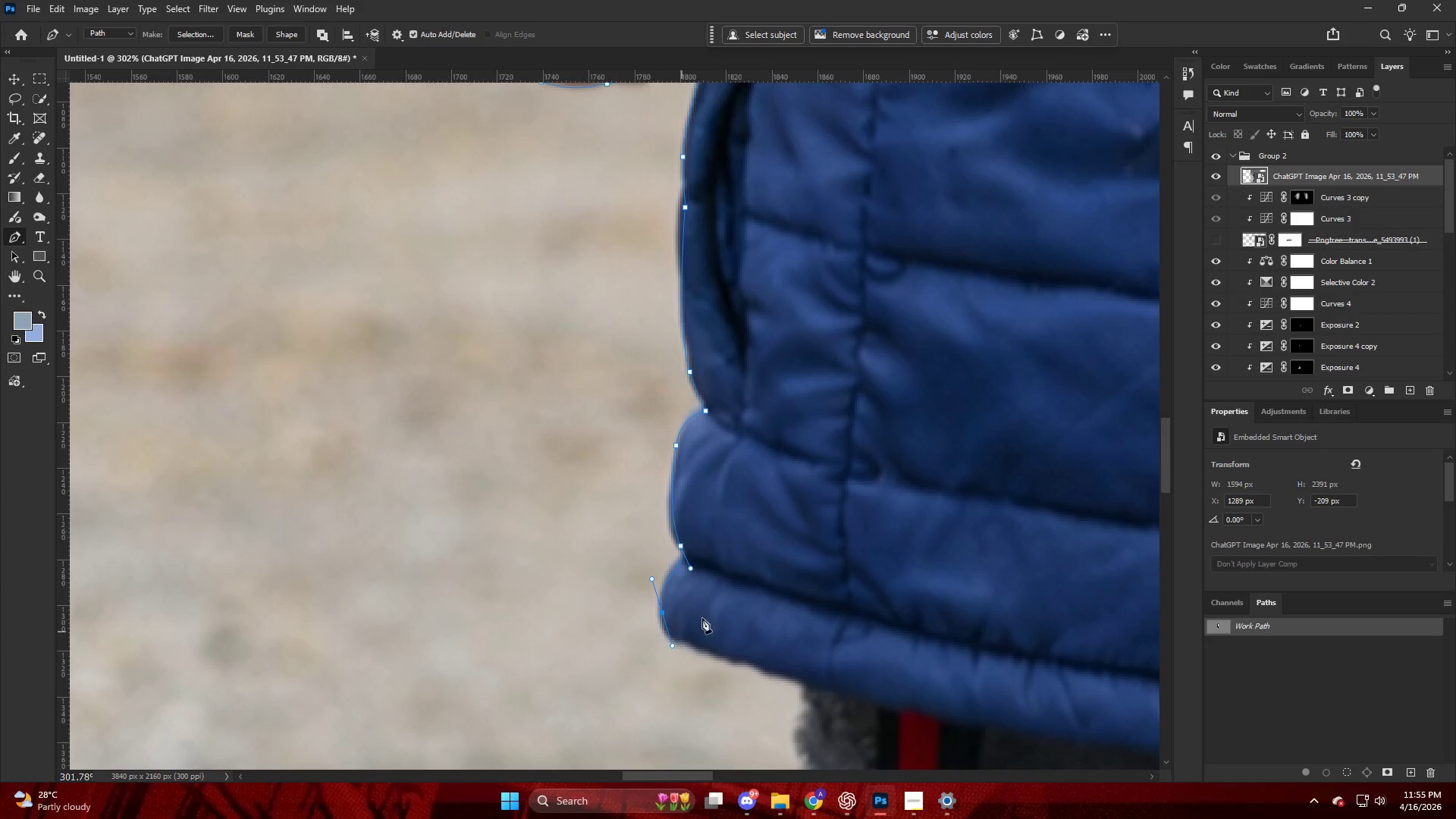 
scroll: coordinate [722, 617], scroll_direction: down, amount: 5.0
 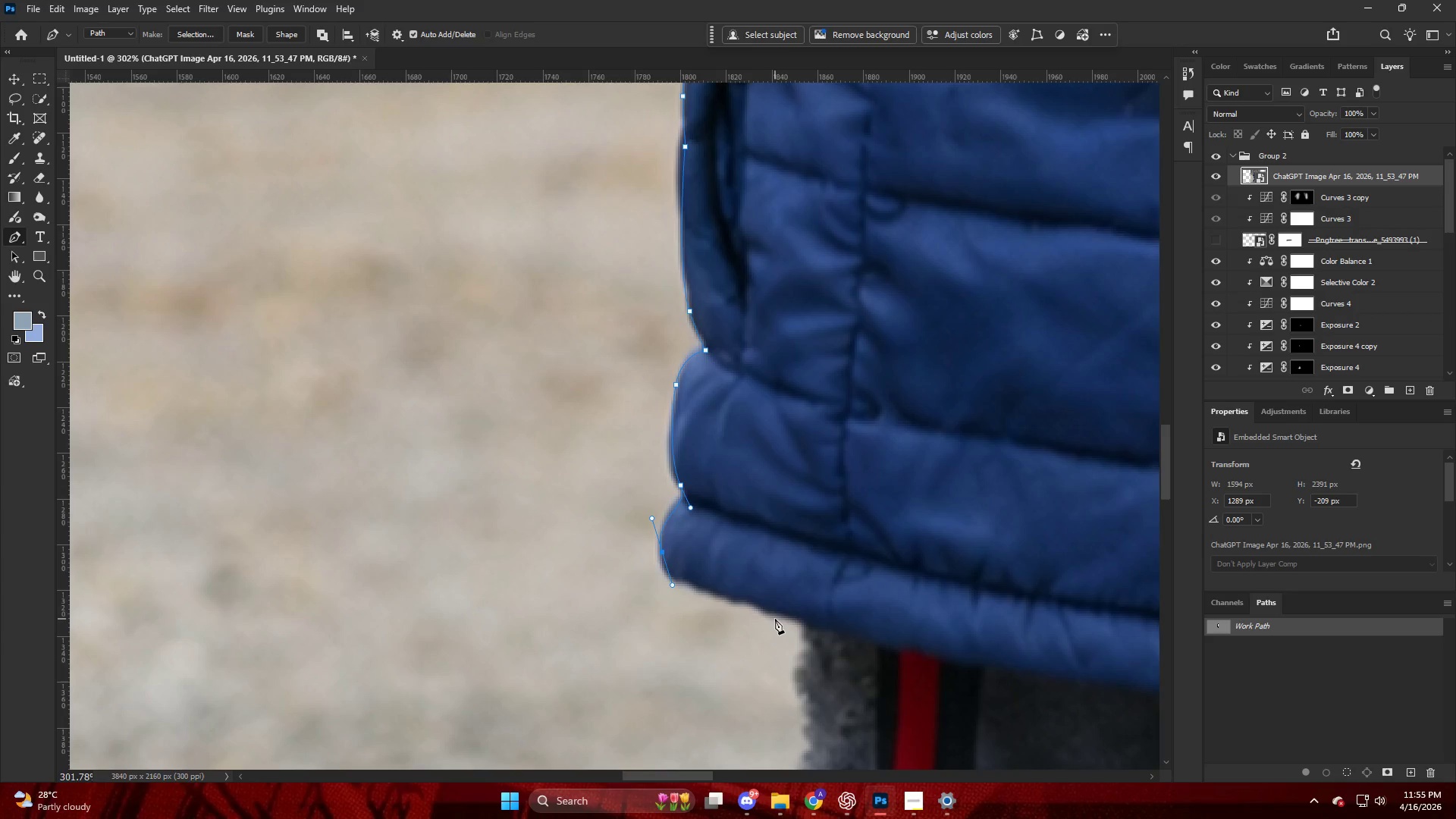 
left_click_drag(start_coordinate=[781, 618], to_coordinate=[797, 623])
 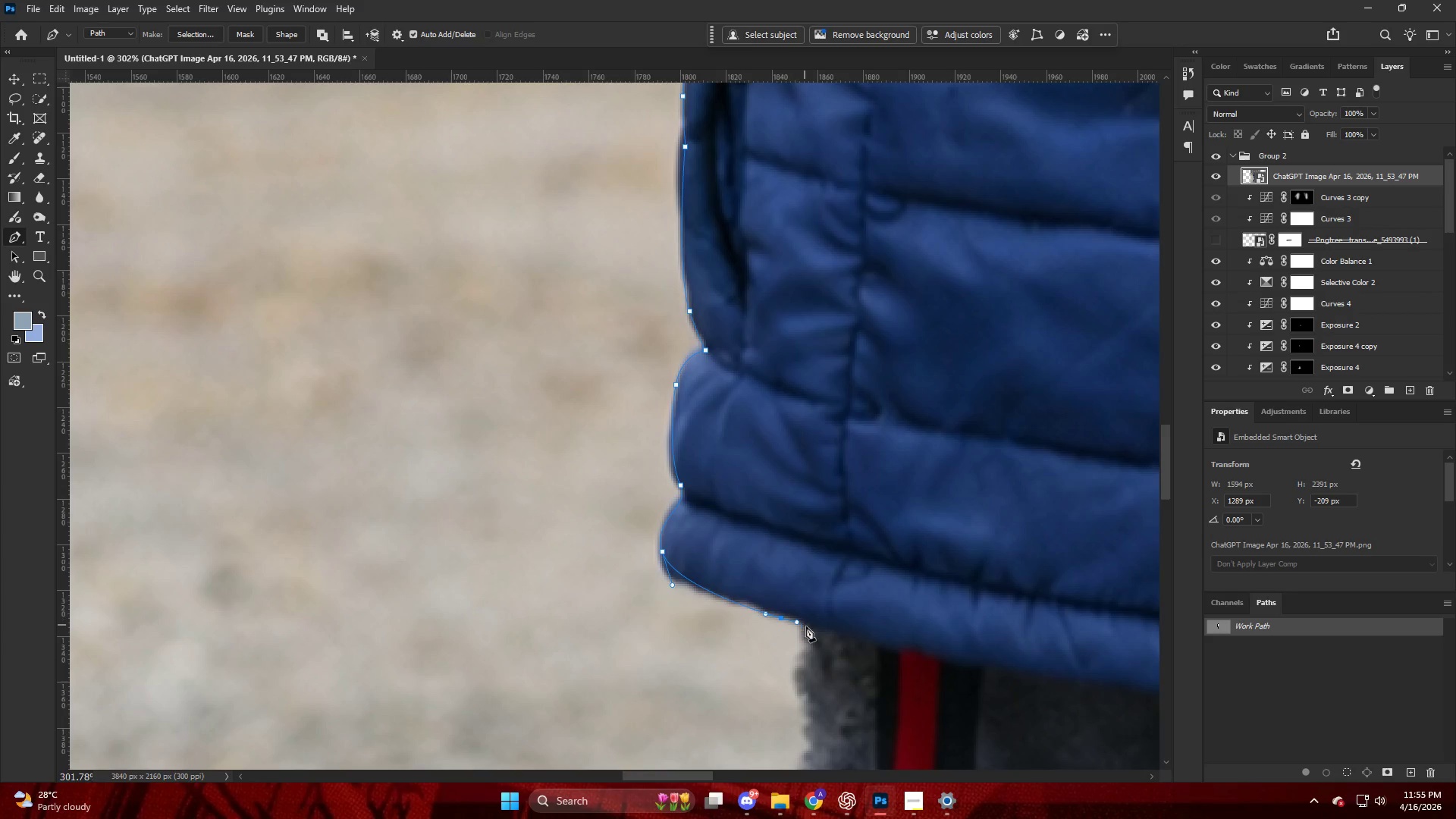 
left_click_drag(start_coordinate=[806, 627], to_coordinate=[807, 631])
 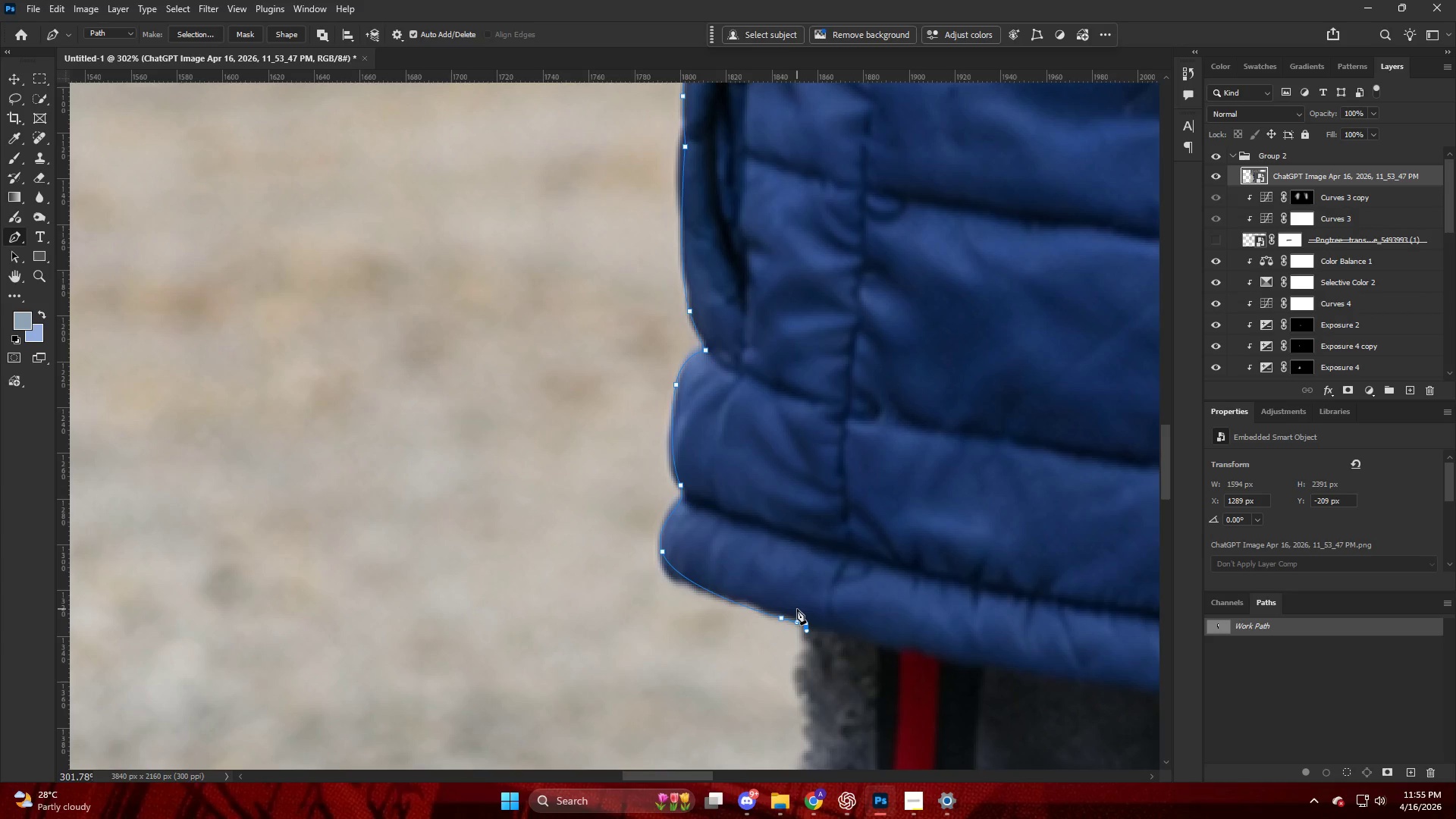 
wait(37.7)
 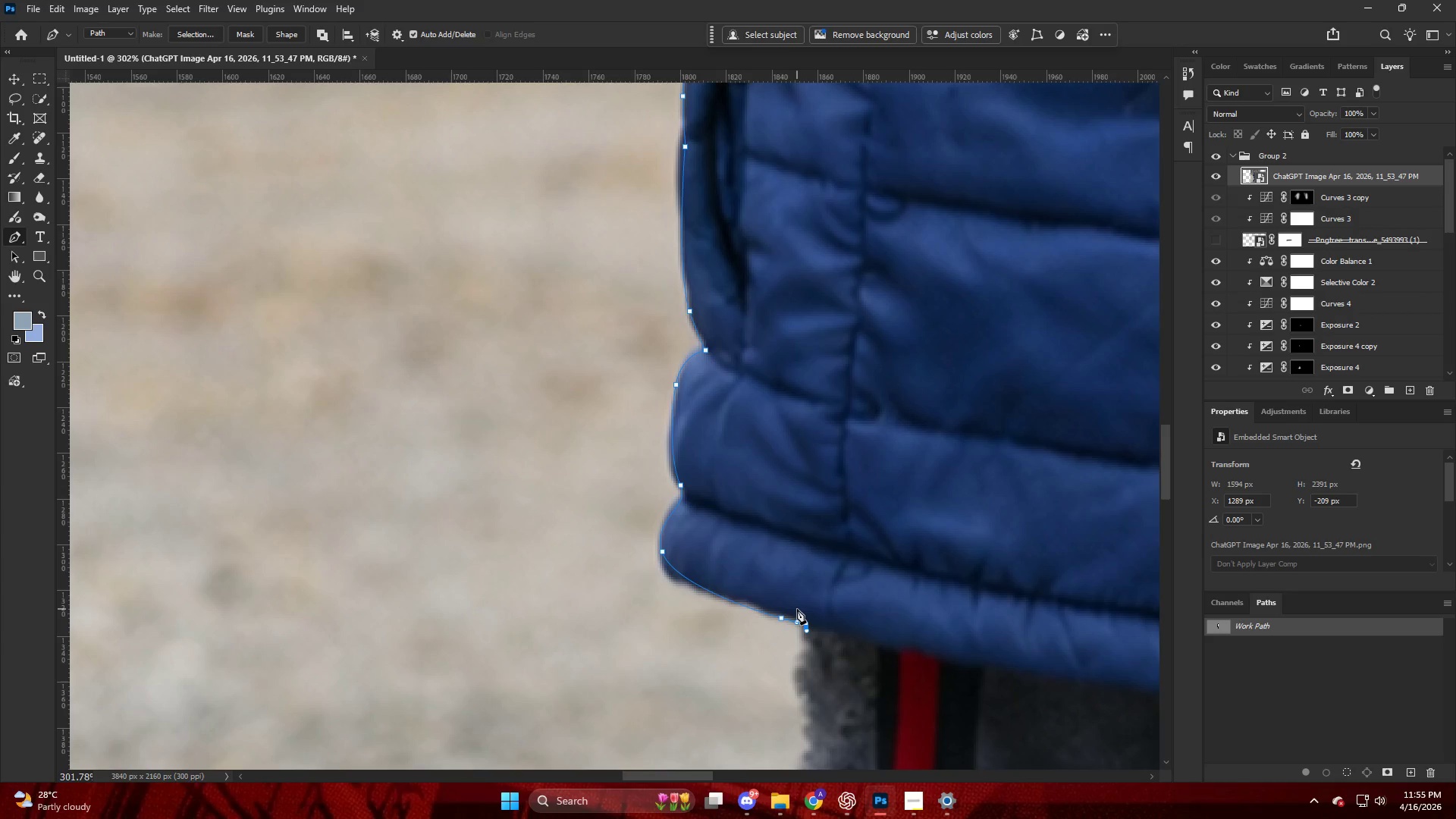 
key(Alt+AltLeft)
 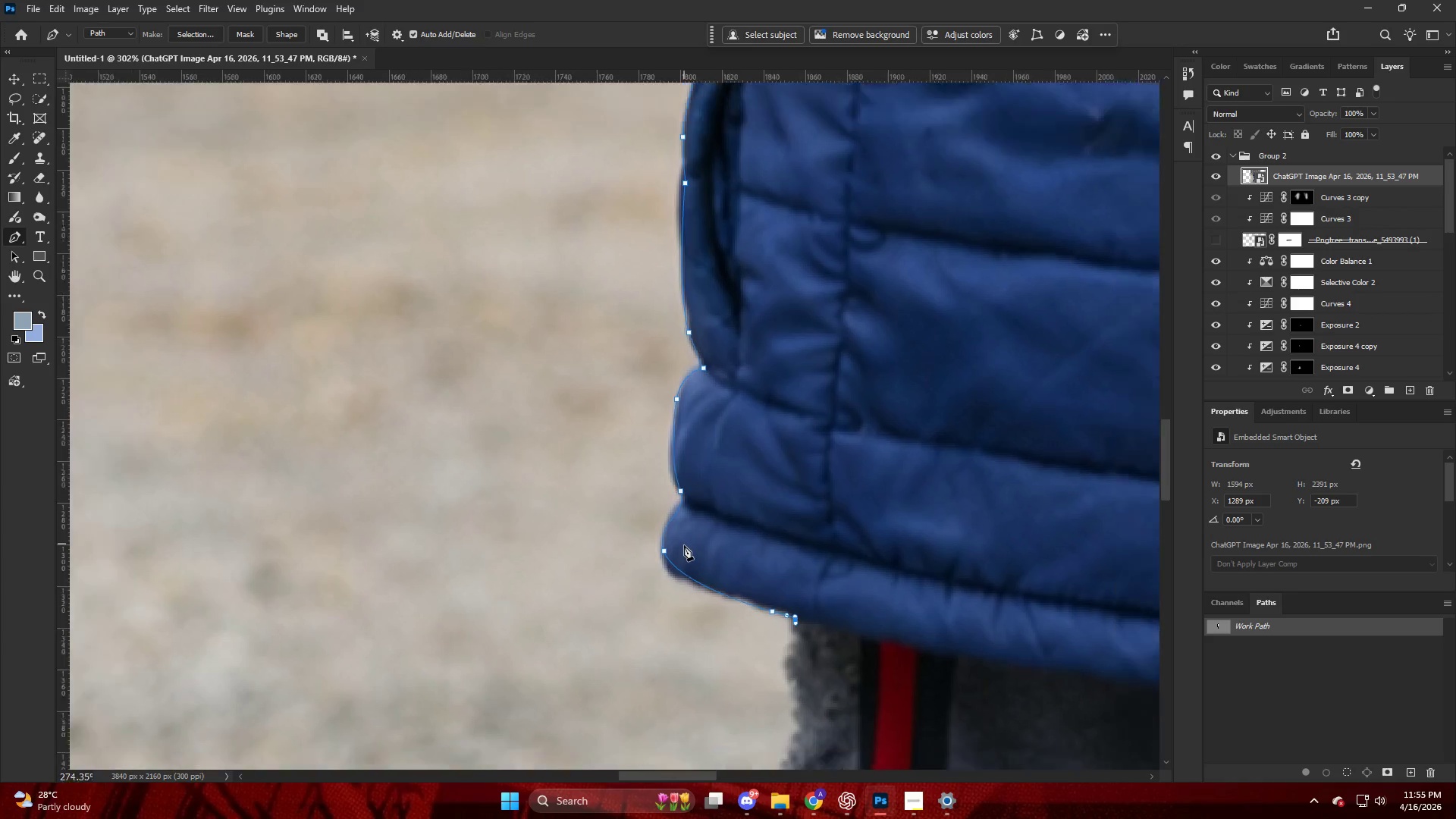 
scroll: coordinate [684, 545], scroll_direction: down, amount: 5.0
 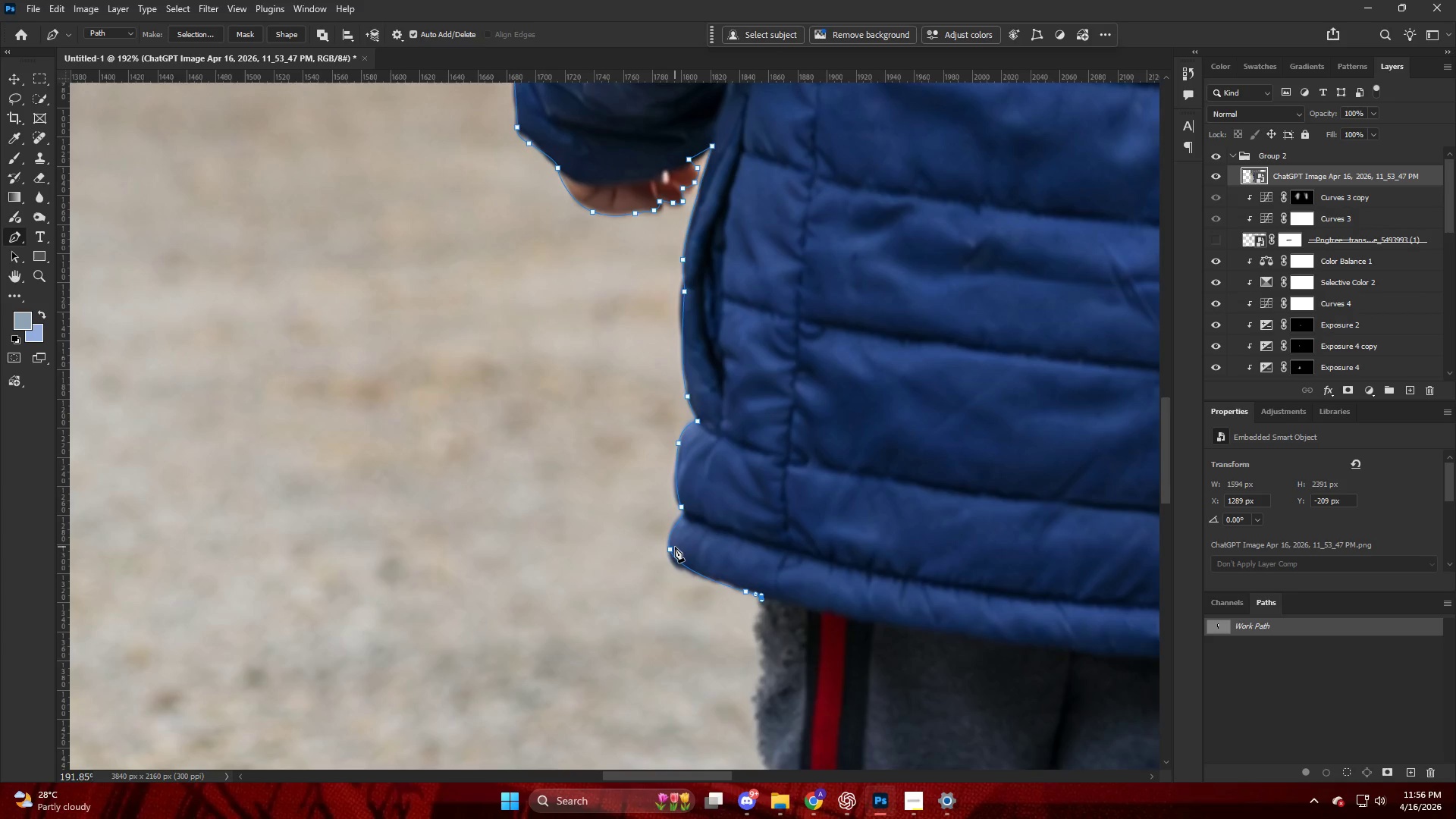 
key(Alt+AltLeft)
 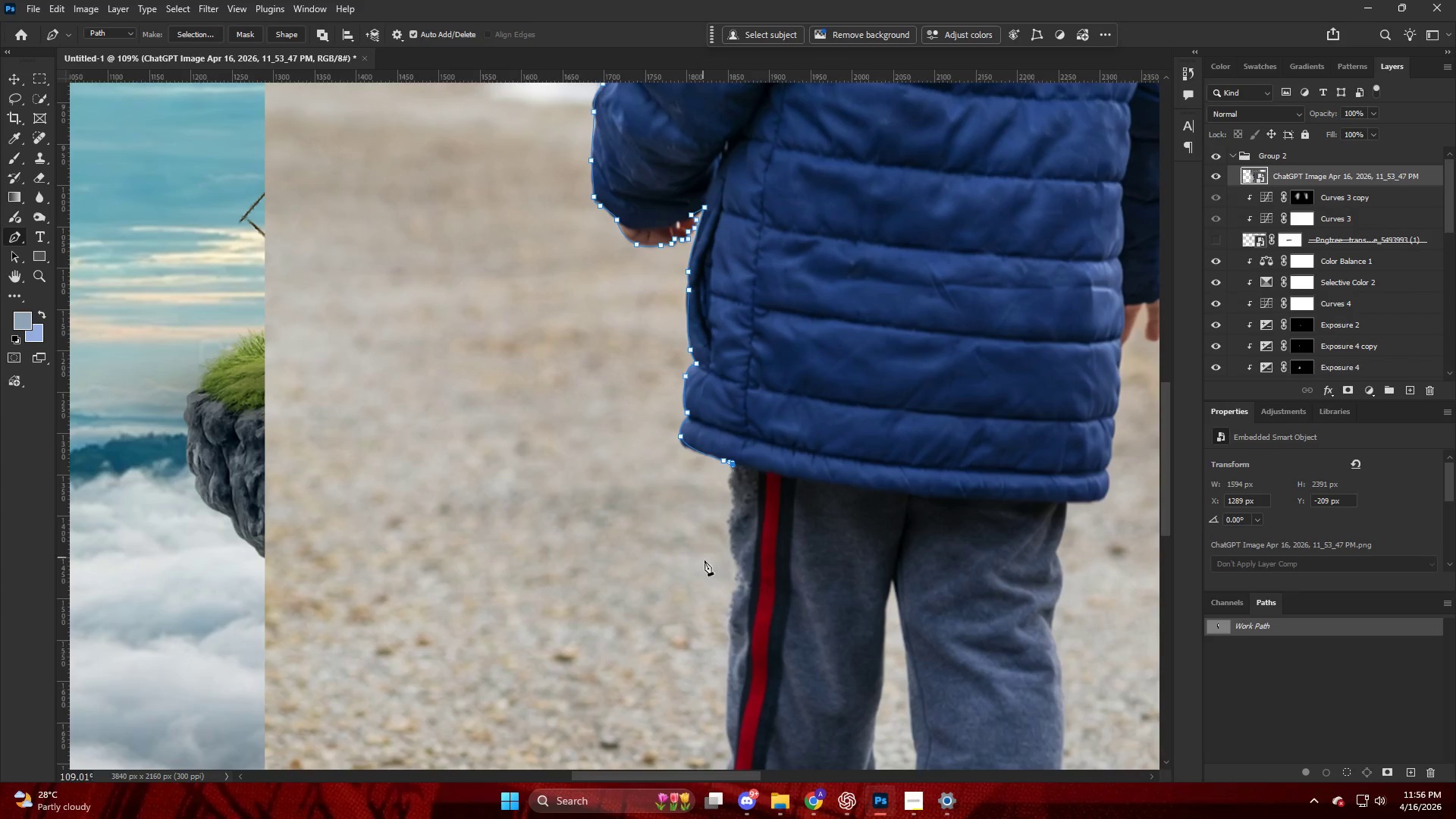 
hold_key(key=AltLeft, duration=0.42)
 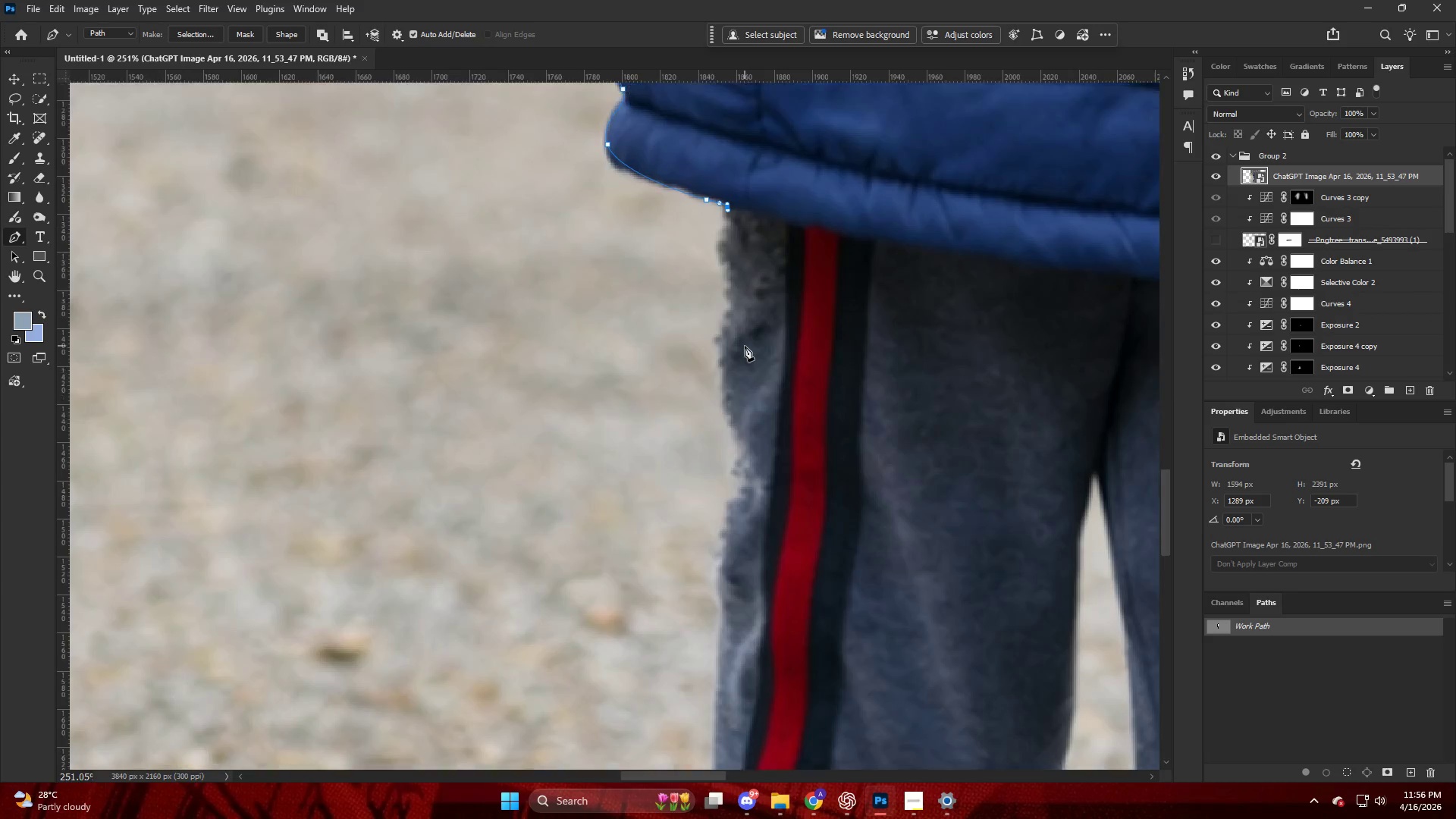 
key(Alt+AltLeft)
 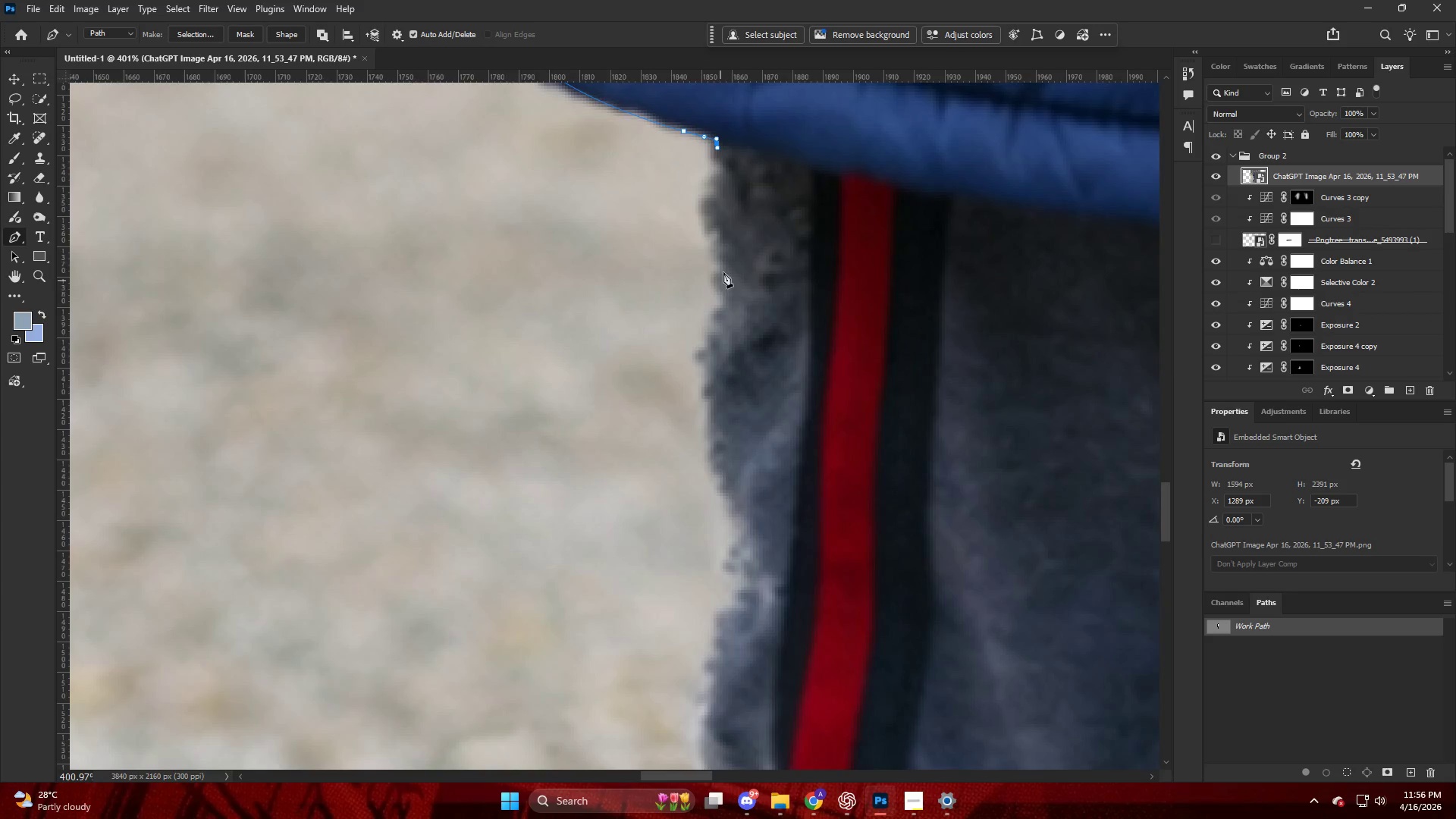 
left_click_drag(start_coordinate=[723, 262], to_coordinate=[717, 316])
 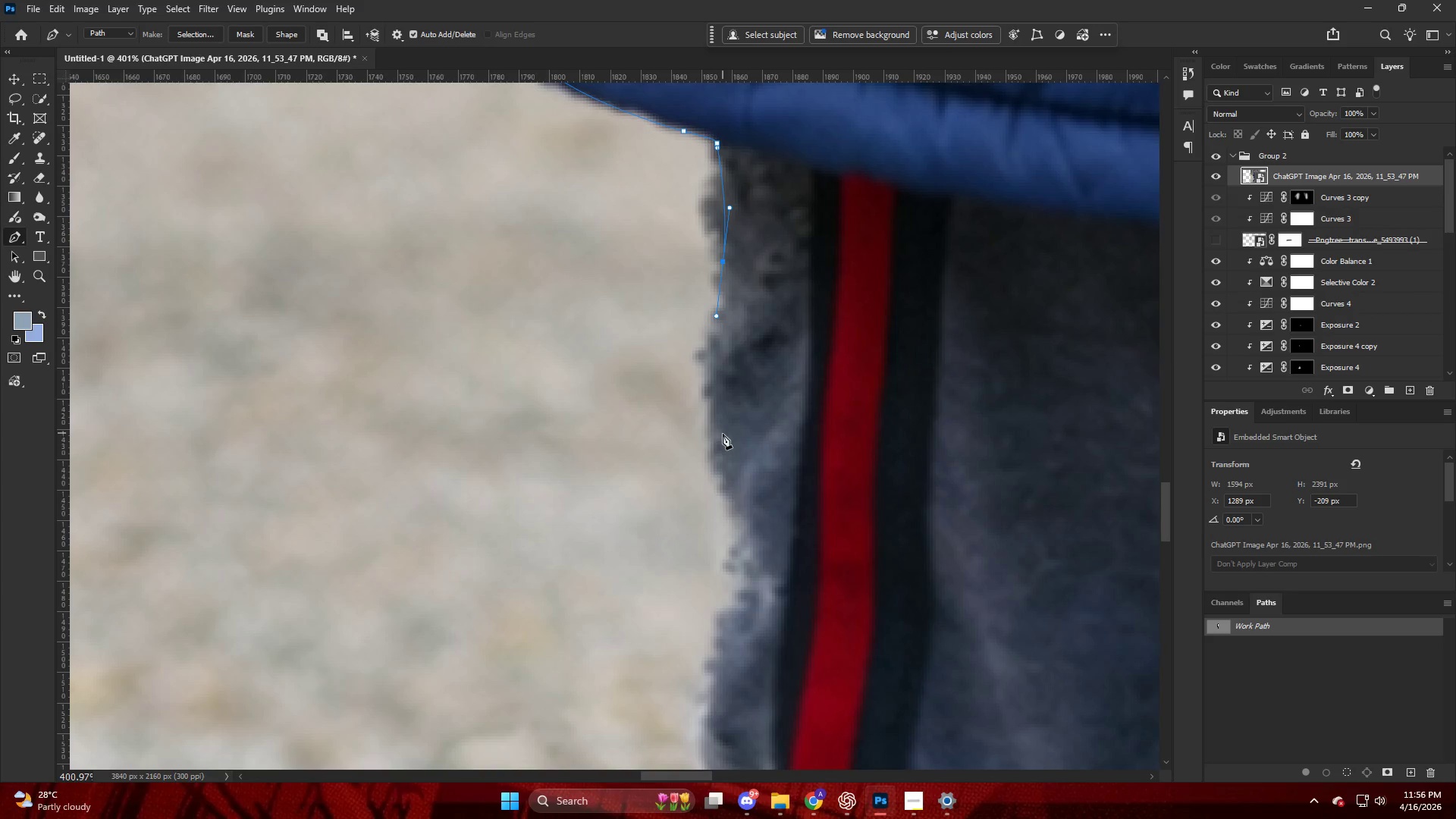 
scroll: coordinate [743, 344], scroll_direction: down, amount: 6.0
 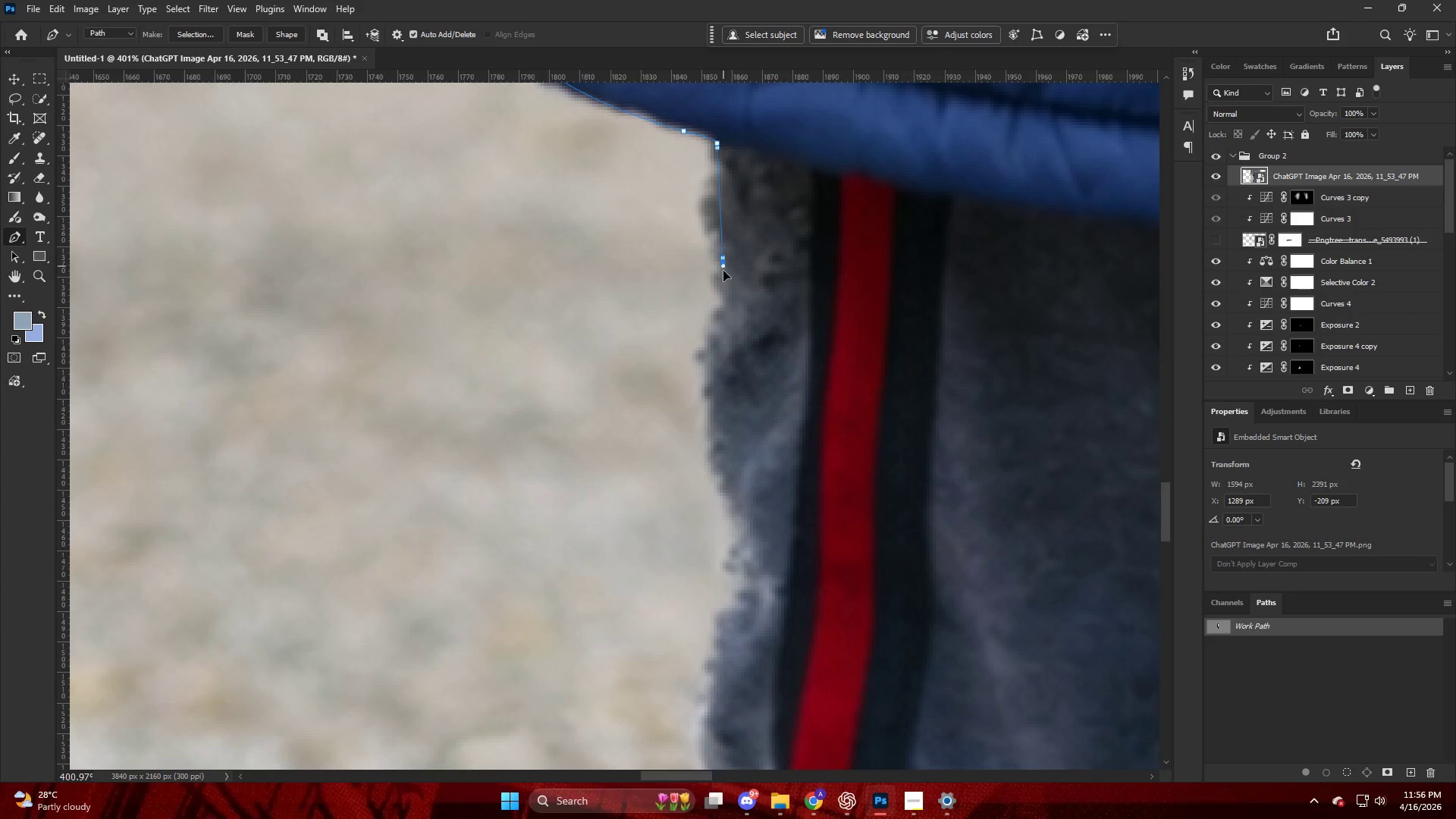 
left_click_drag(start_coordinate=[714, 453], to_coordinate=[720, 482])
 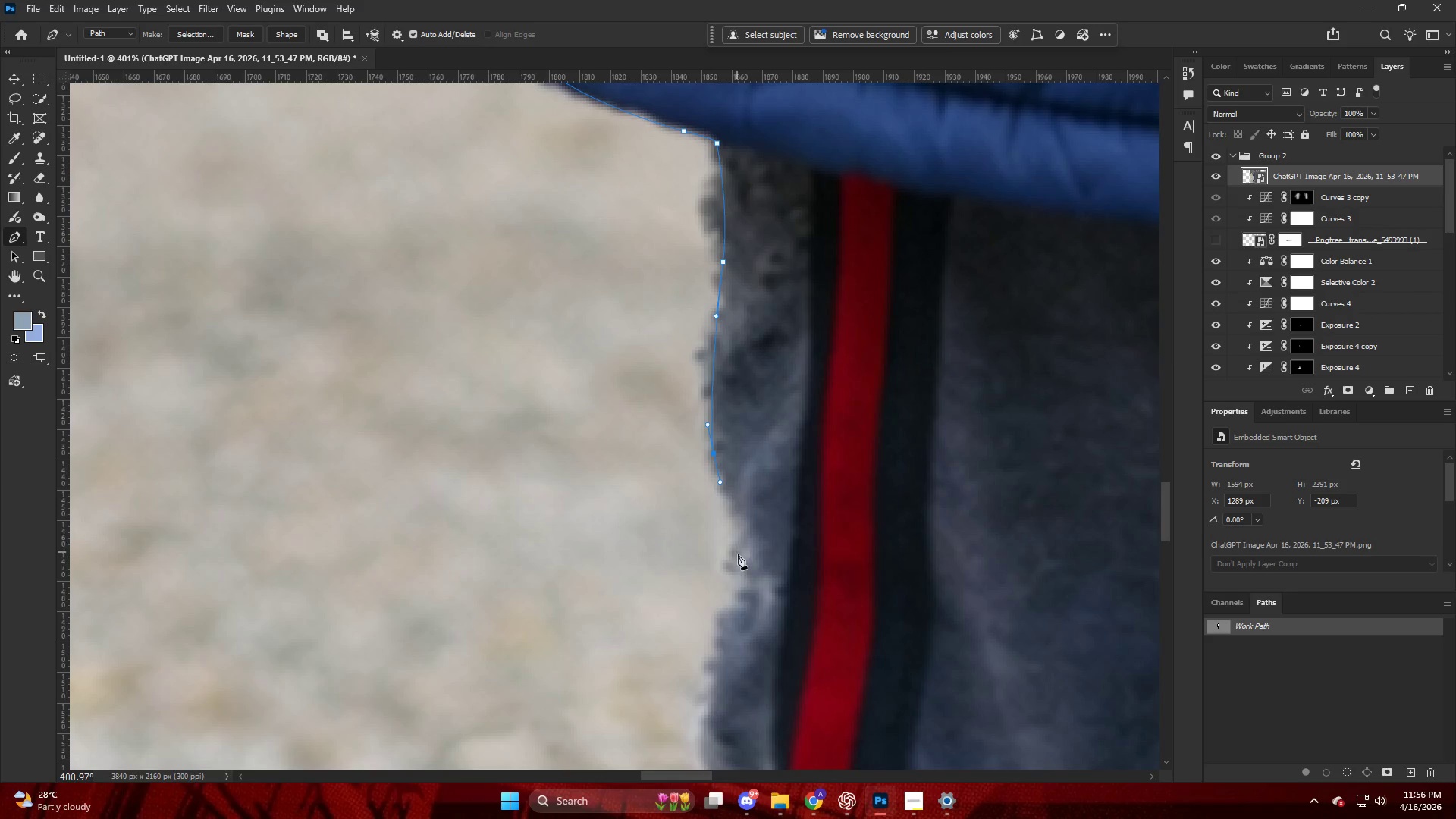 
left_click_drag(start_coordinate=[742, 562], to_coordinate=[745, 572])
 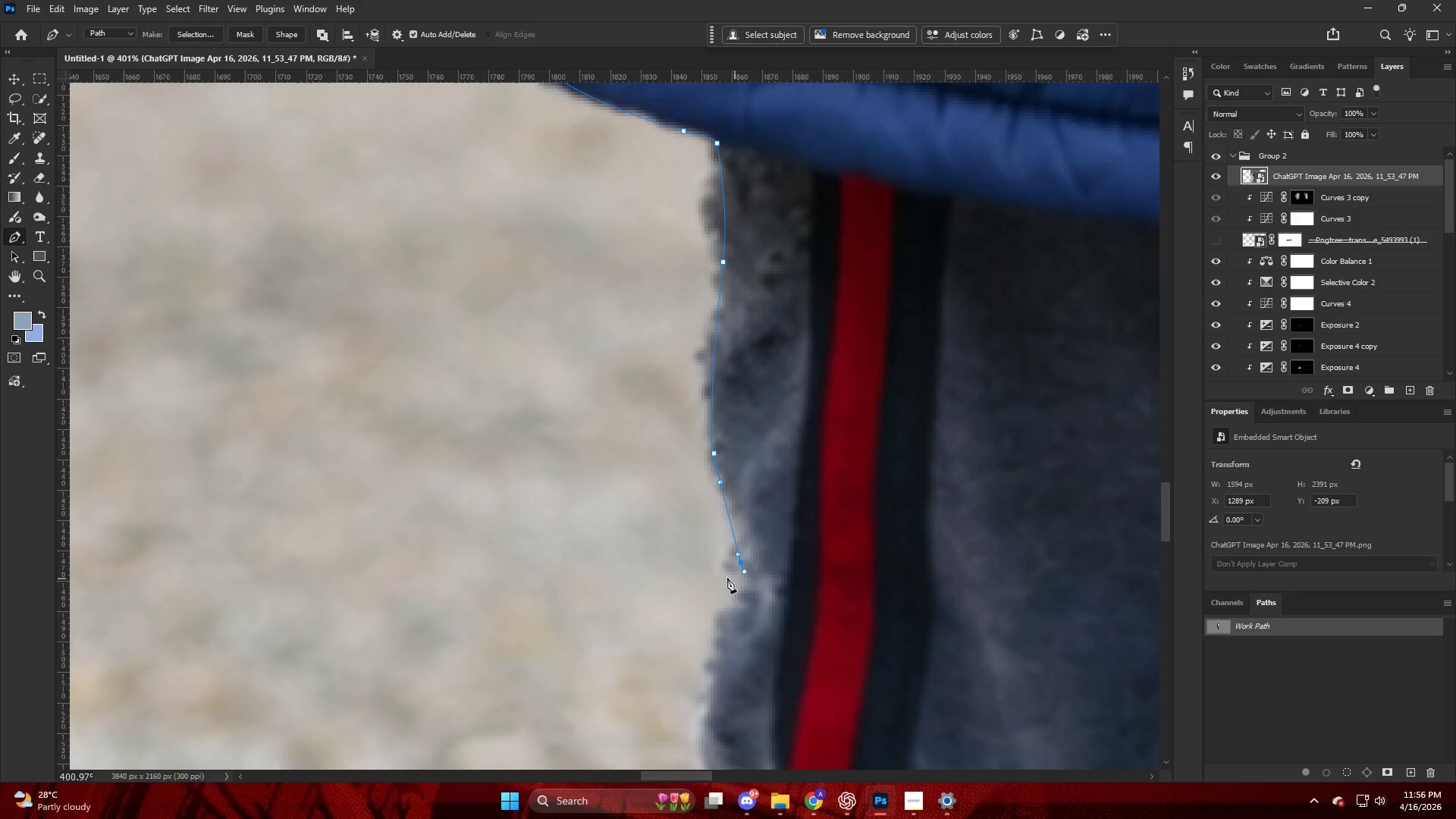 
hold_key(key=AltLeft, duration=0.38)
 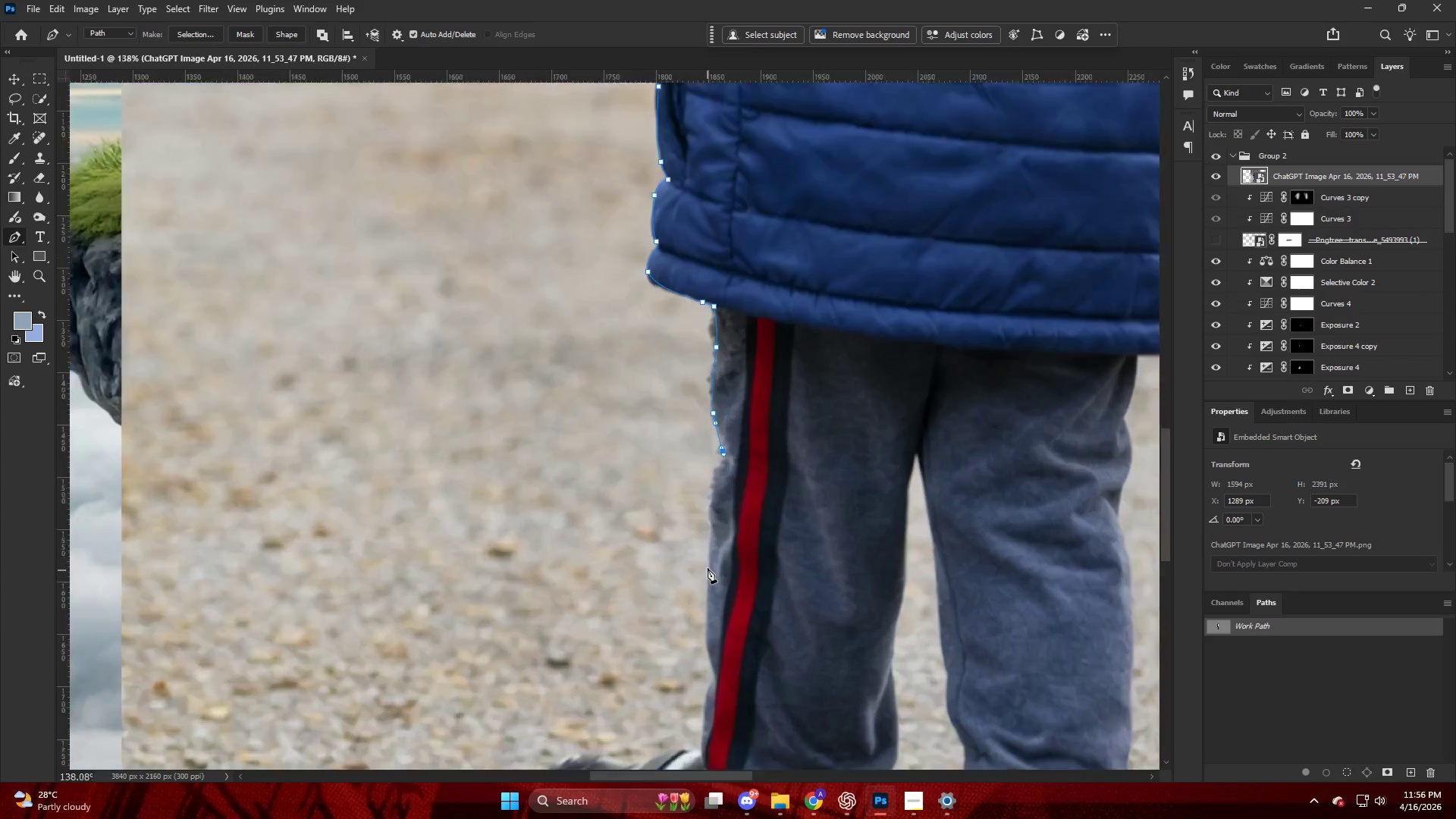 
hold_key(key=AltLeft, duration=0.47)
 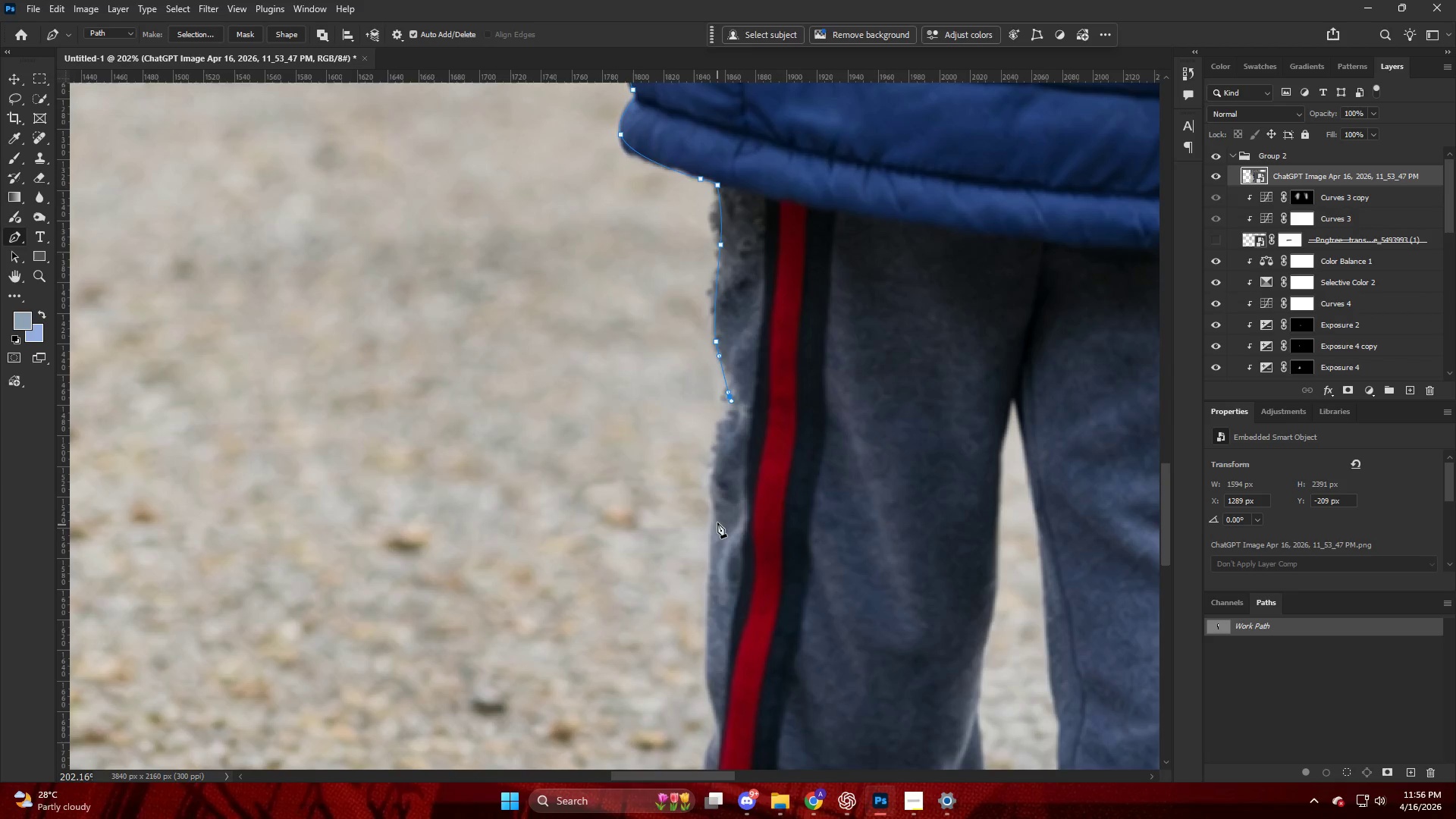 
left_click_drag(start_coordinate=[717, 522], to_coordinate=[714, 562])
 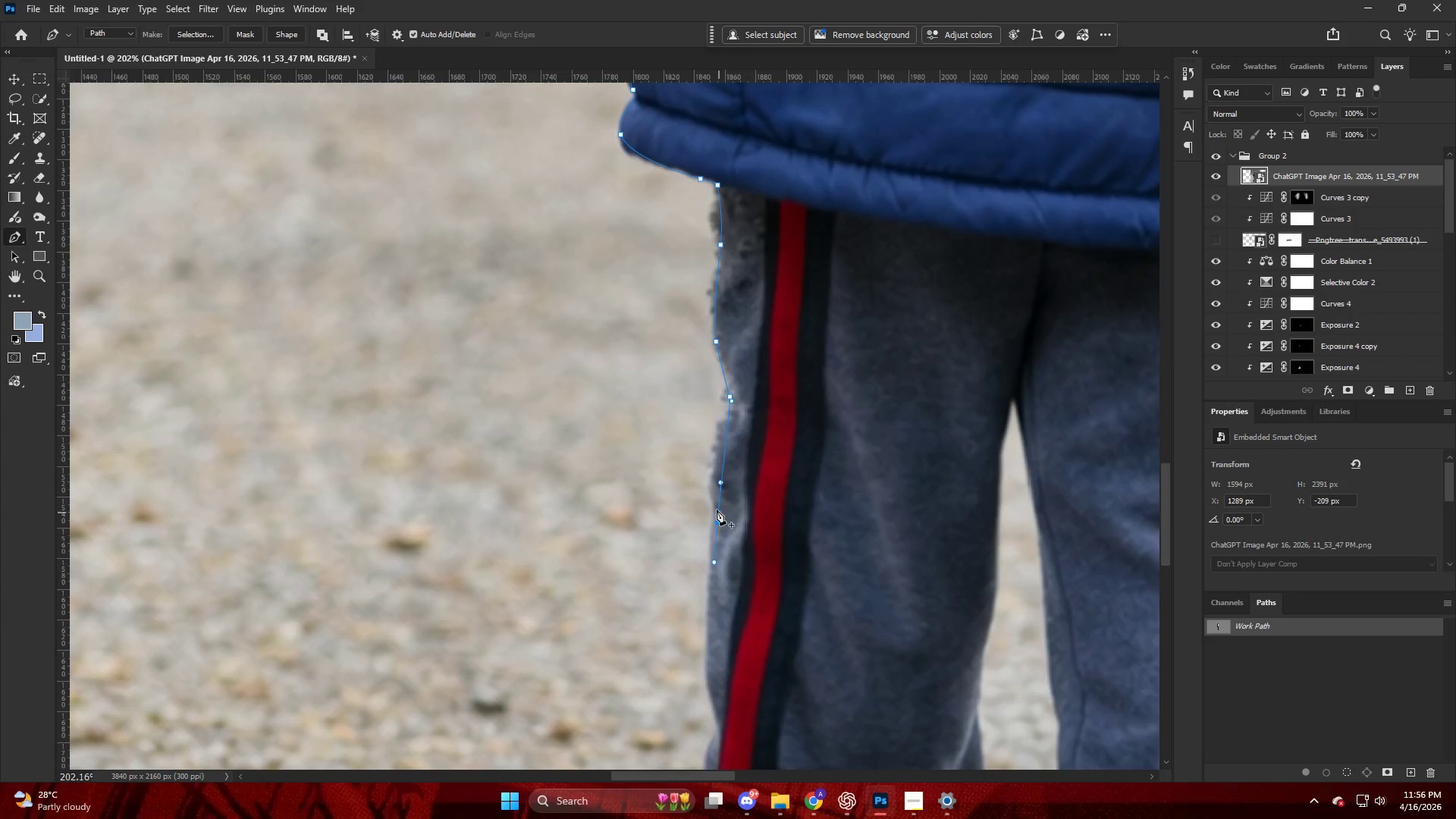 
scroll: coordinate [708, 565], scroll_direction: down, amount: 16.0
 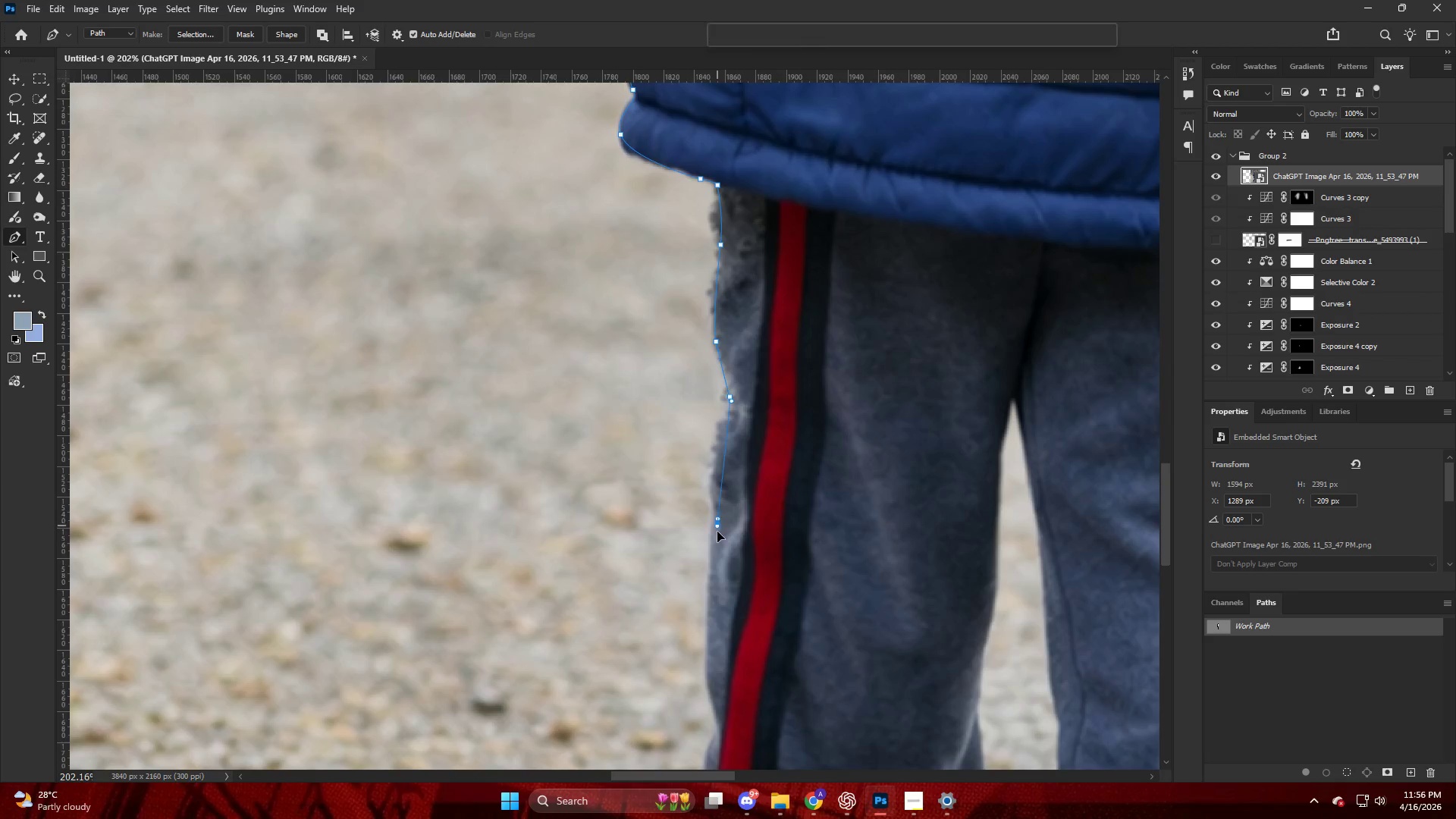 
key(Alt+AltLeft)
 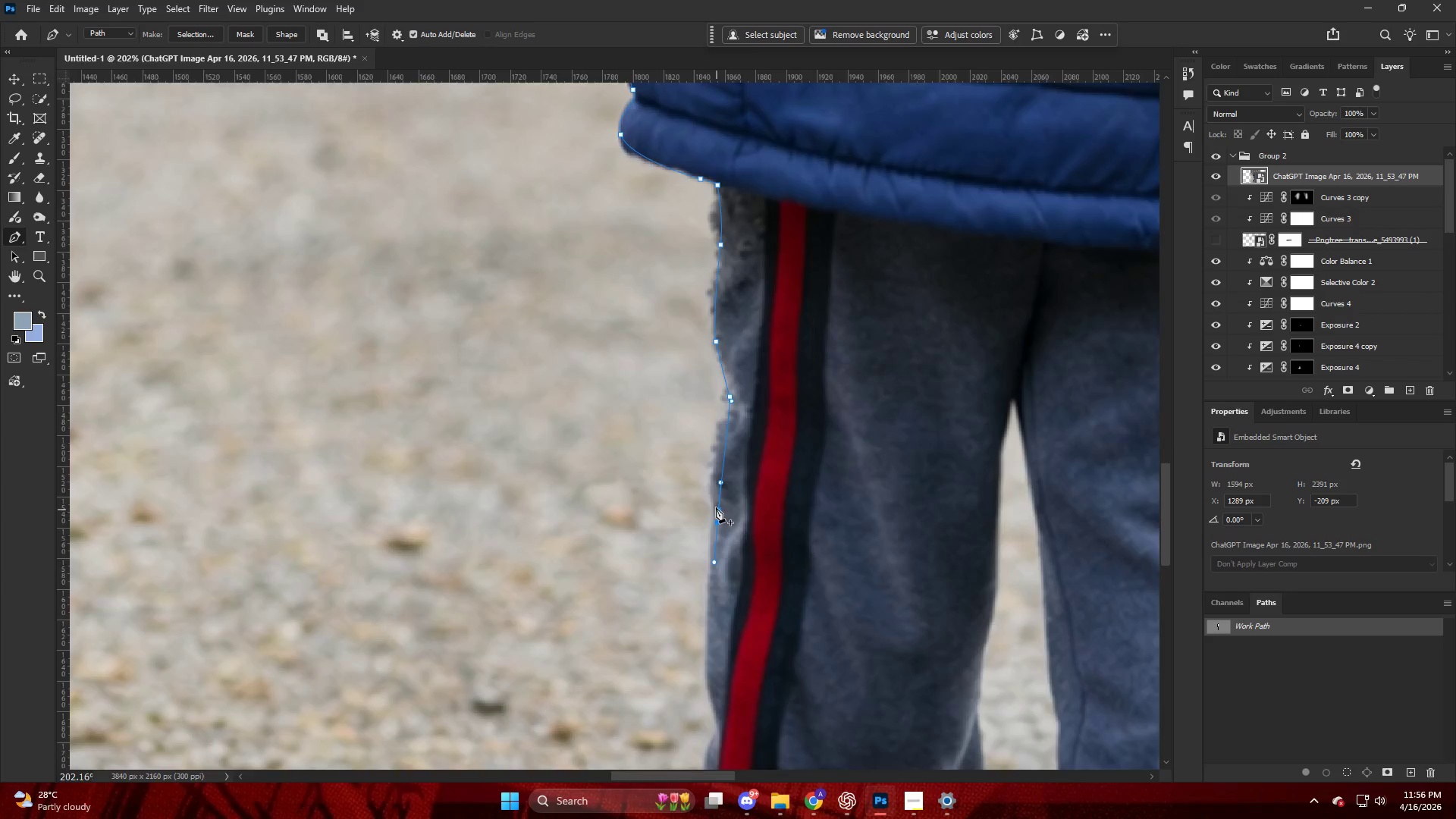 
key(Control+ControlLeft)
 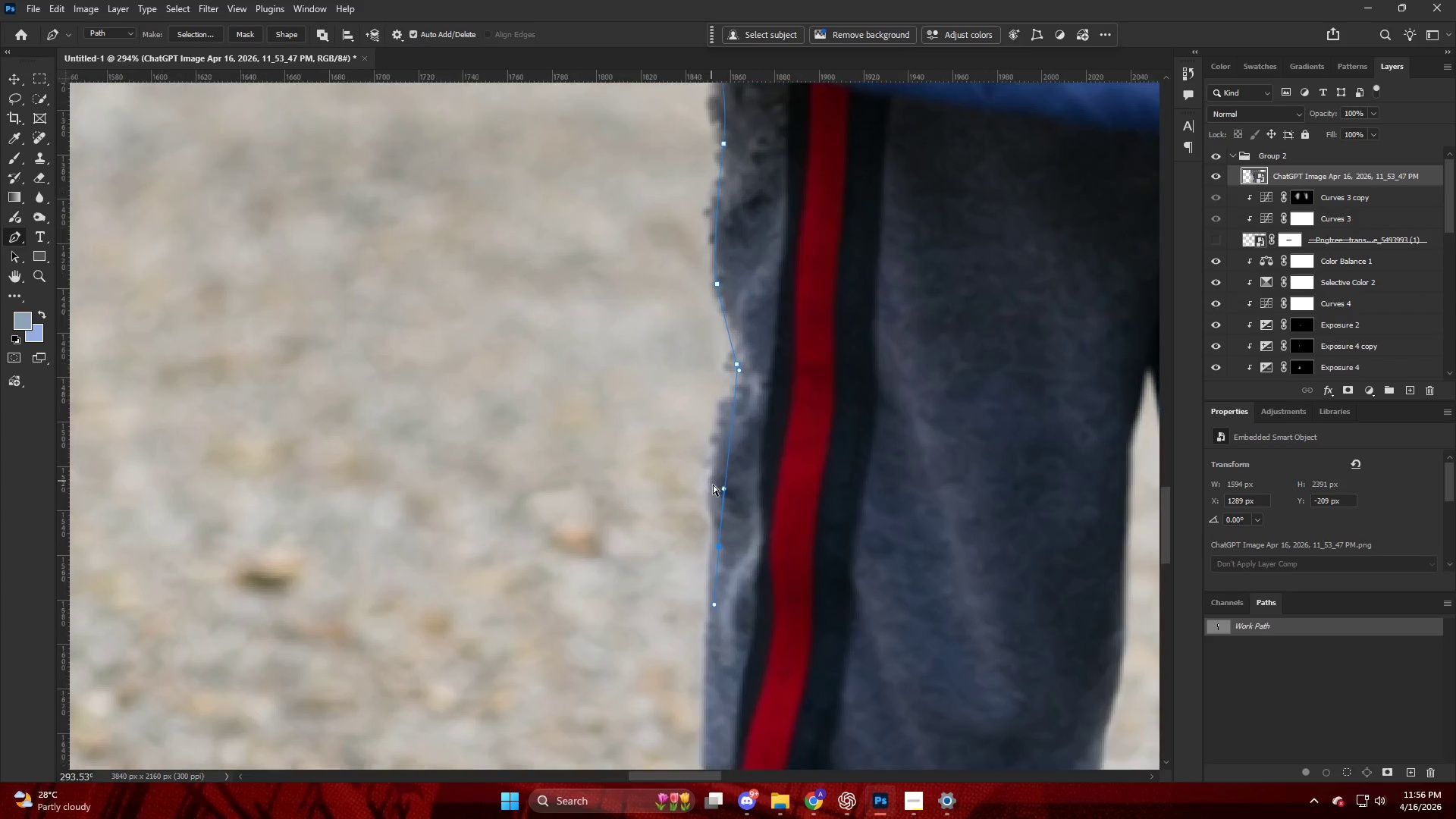 
key(Control+Z)
 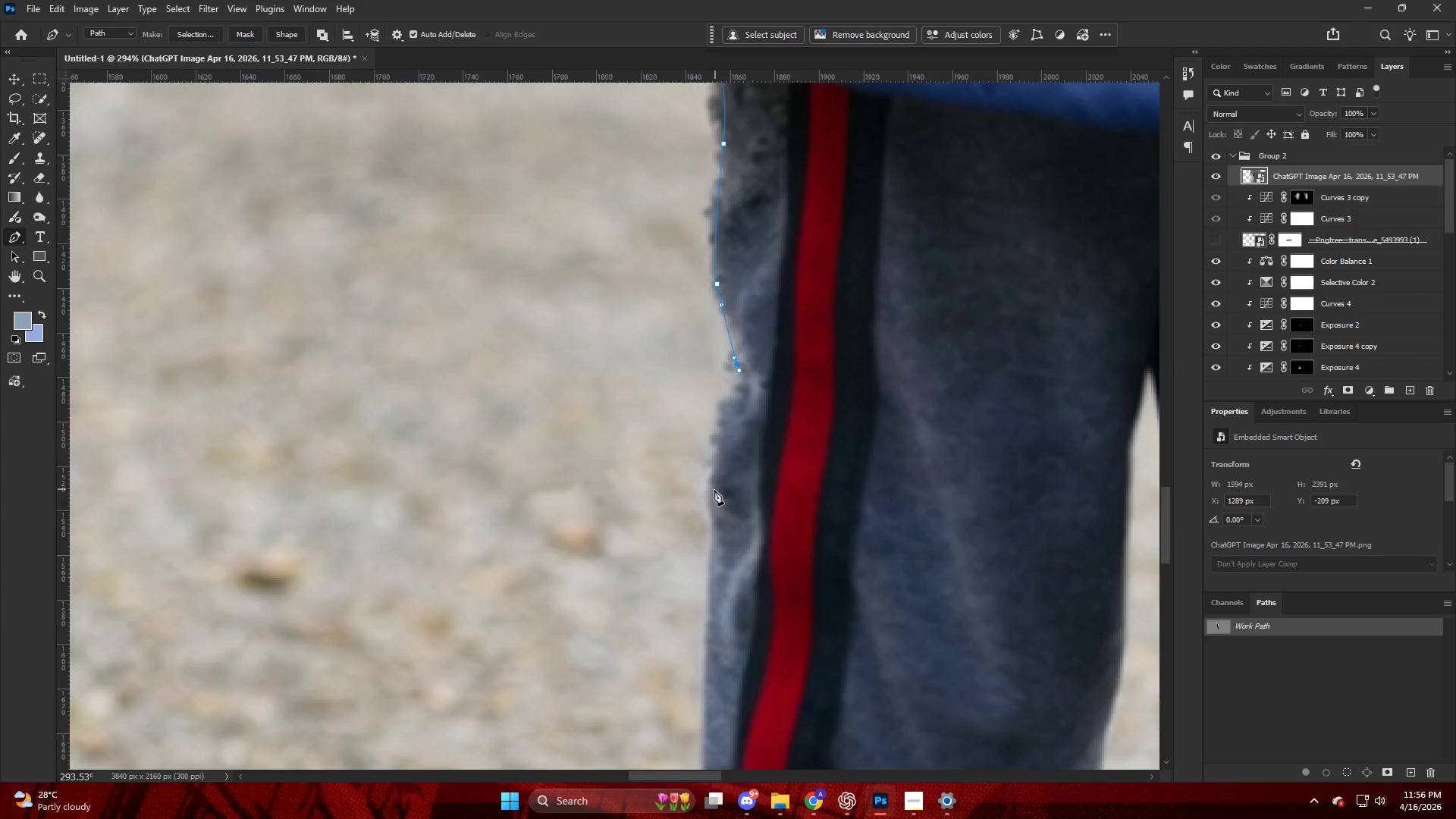 
scroll: coordinate [713, 504], scroll_direction: up, amount: 5.0
 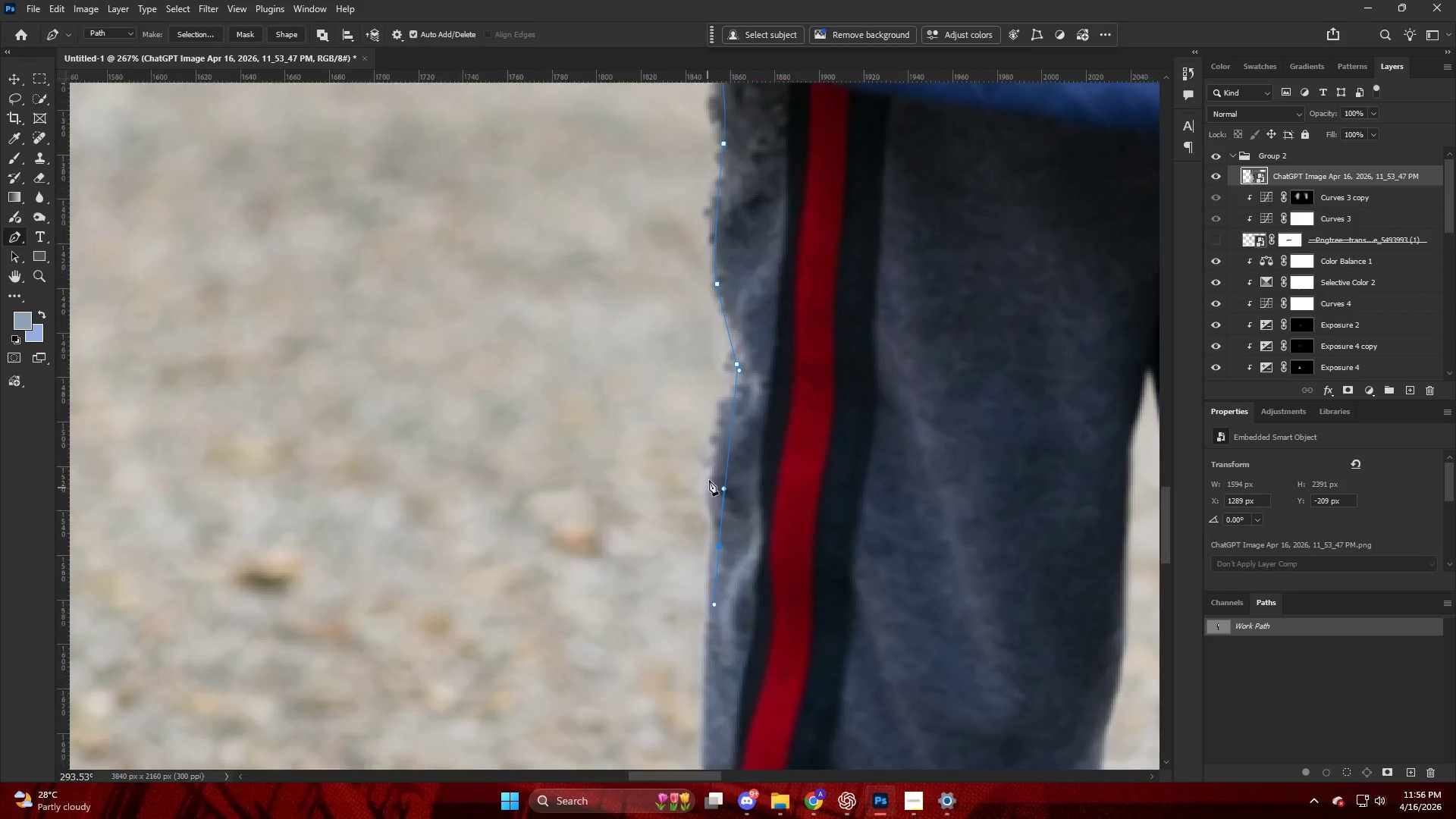 
left_click_drag(start_coordinate=[714, 492], to_coordinate=[712, 519])
 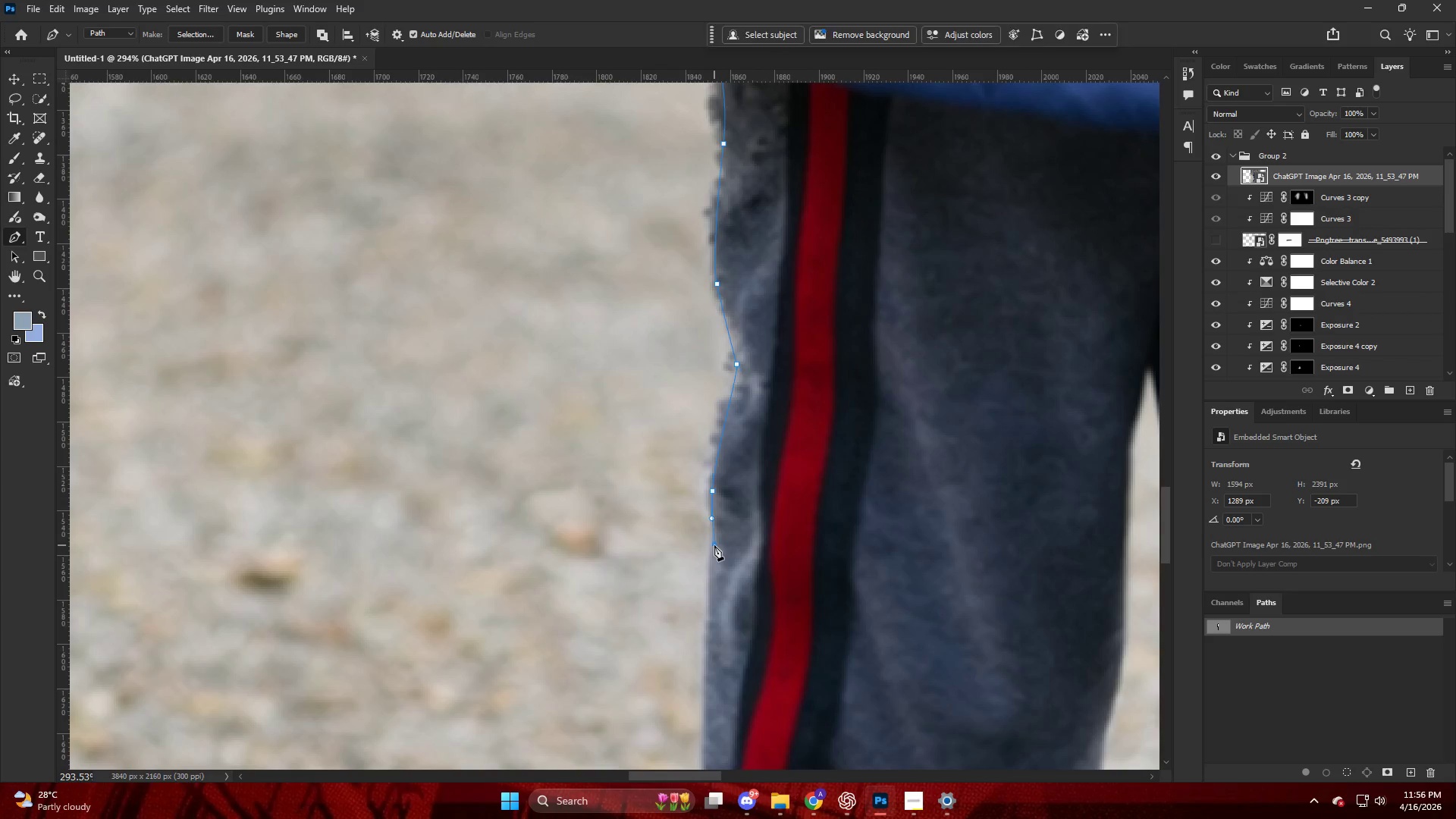 
key(Alt+AltLeft)
 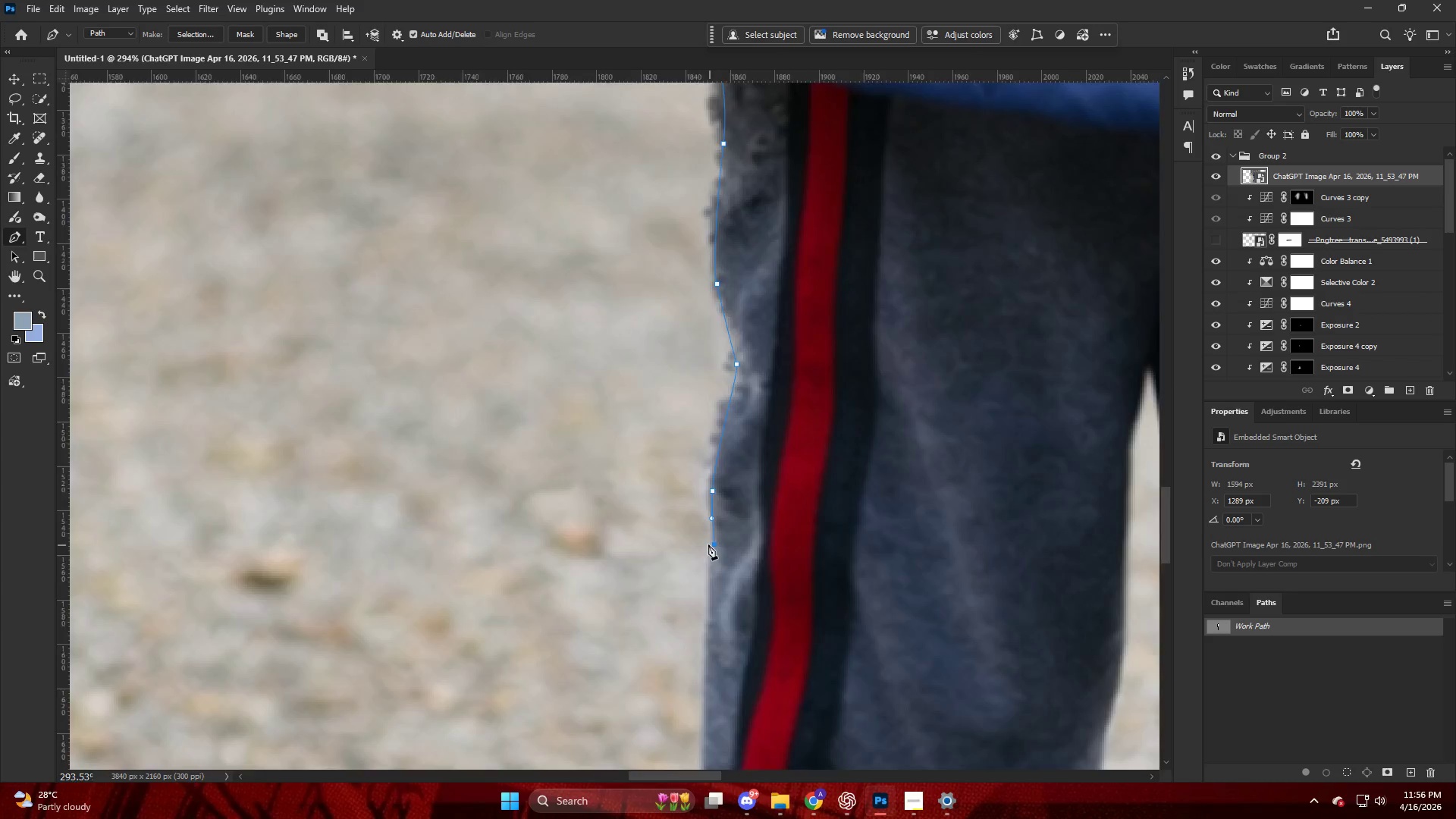 
key(Alt+AltLeft)
 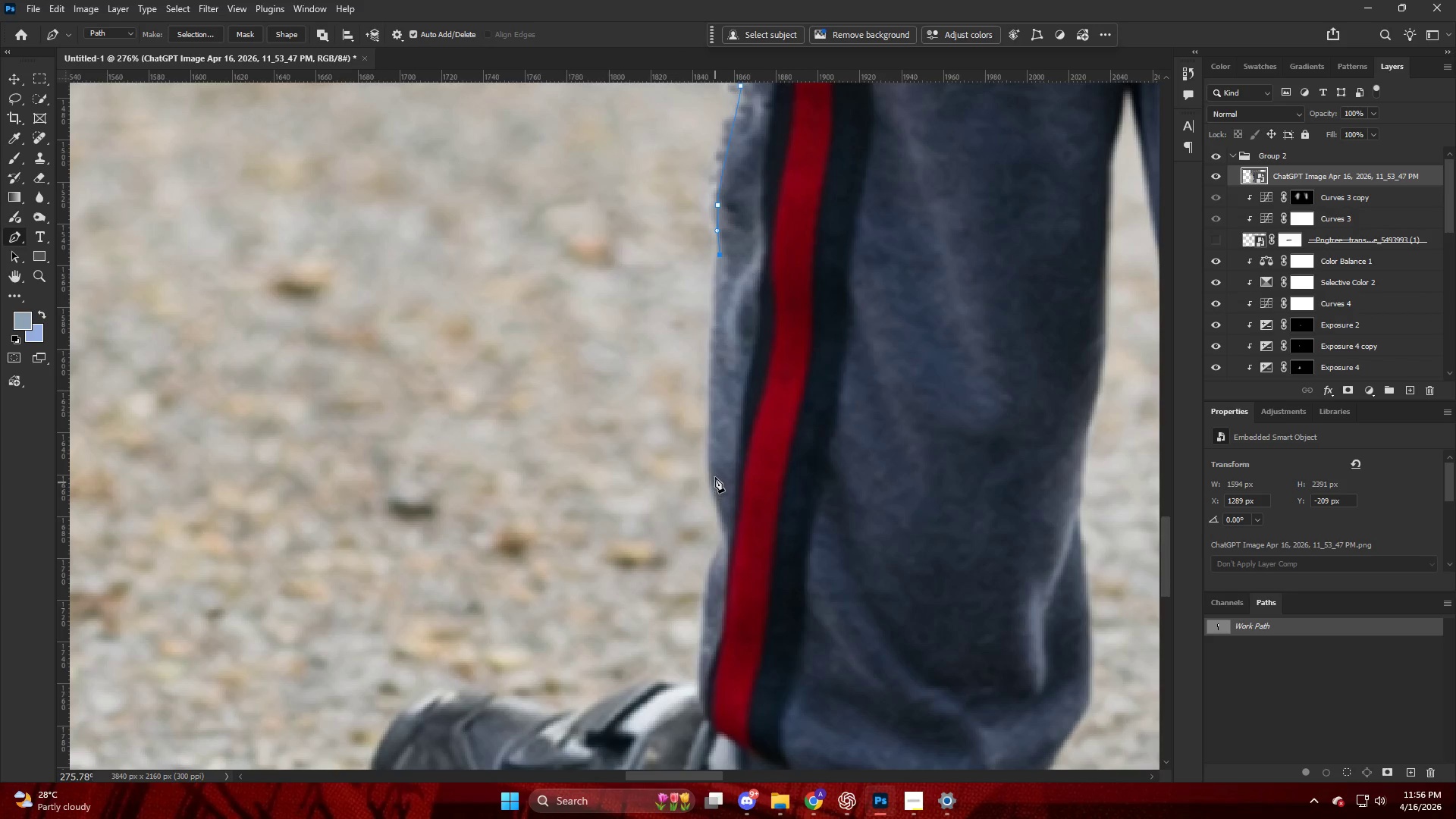 
scroll: coordinate [701, 560], scroll_direction: down, amount: 15.0
 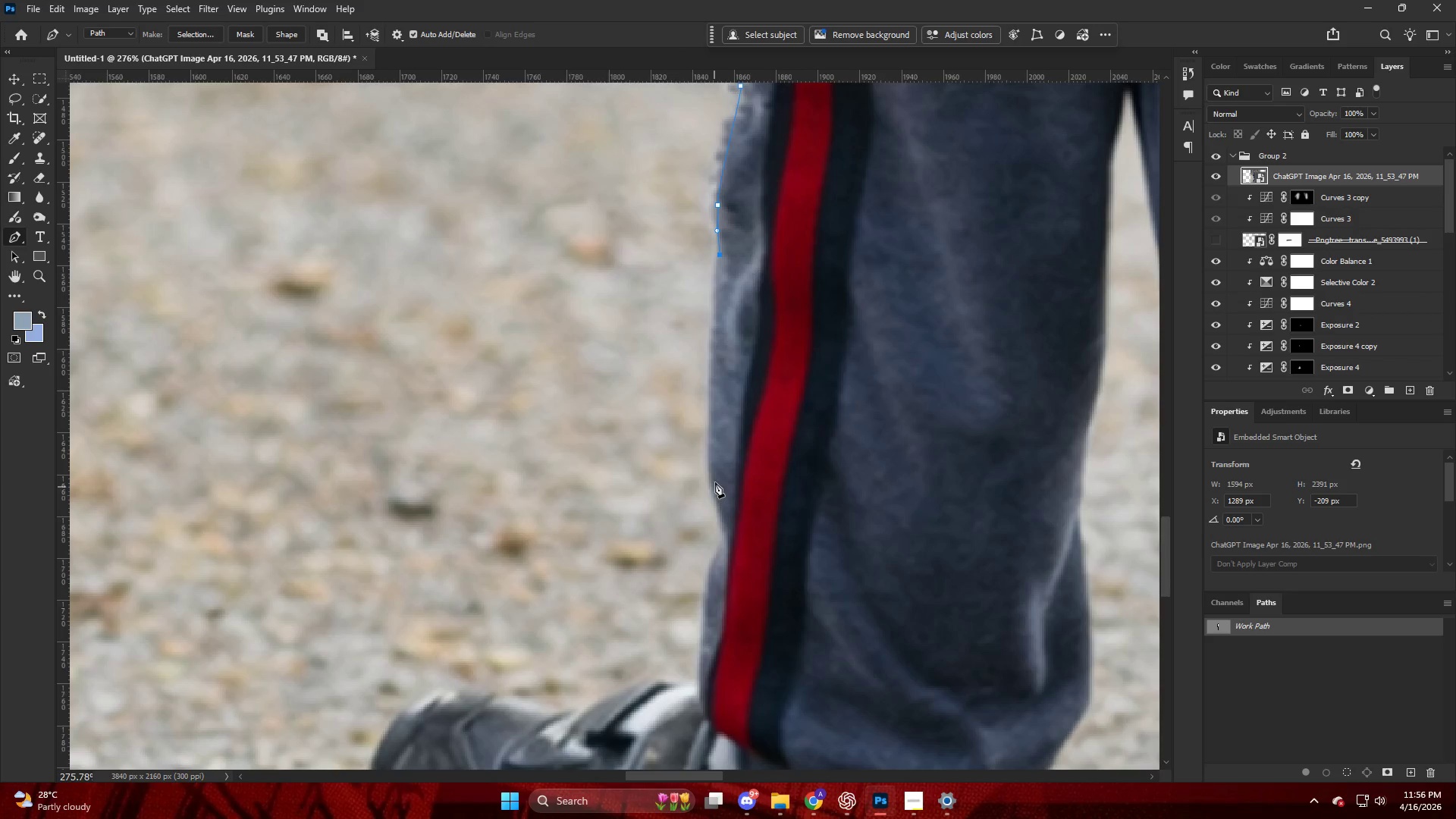 
left_click_drag(start_coordinate=[711, 471], to_coordinate=[714, 491])
 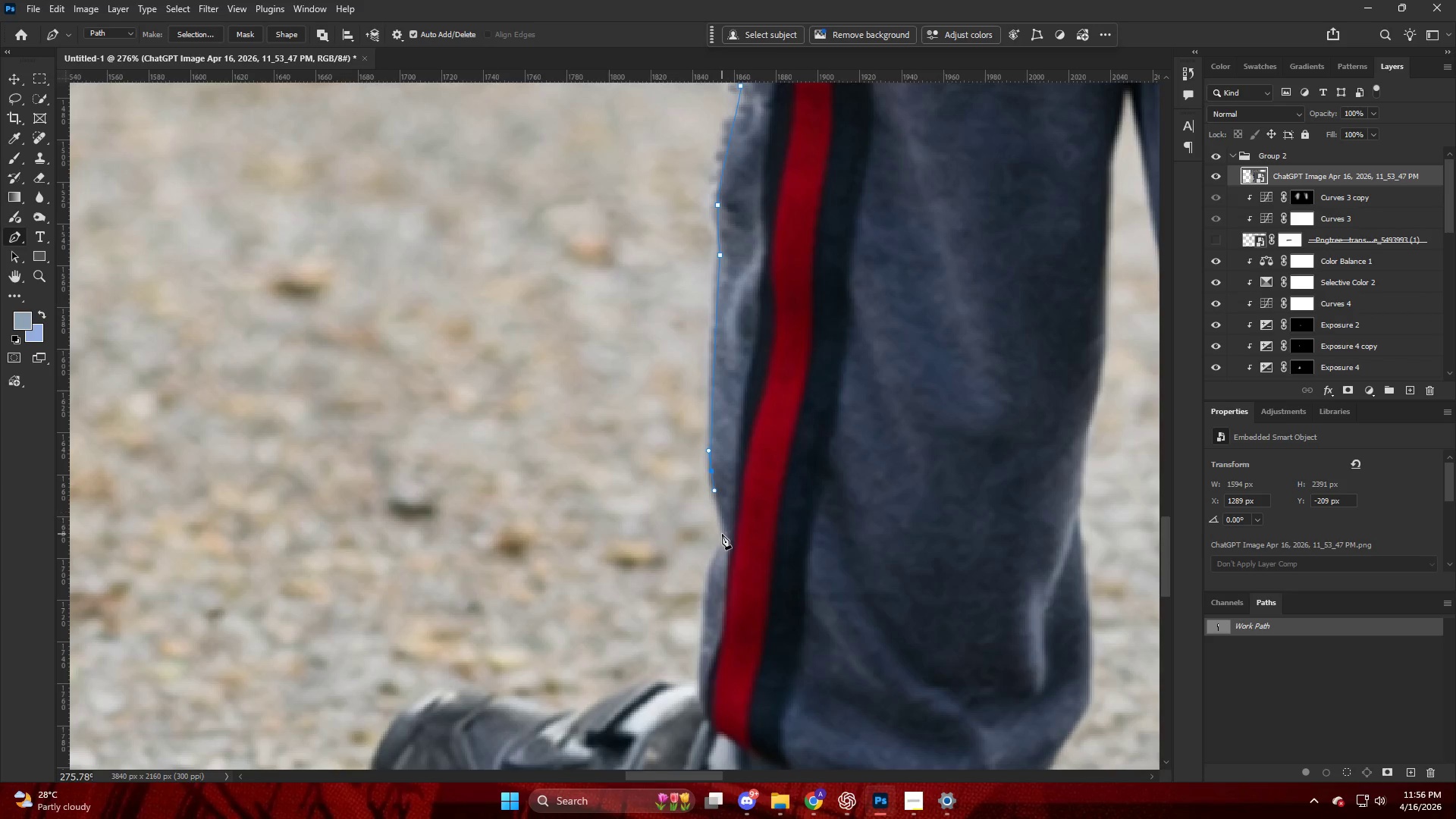 
left_click_drag(start_coordinate=[722, 534], to_coordinate=[723, 538])
 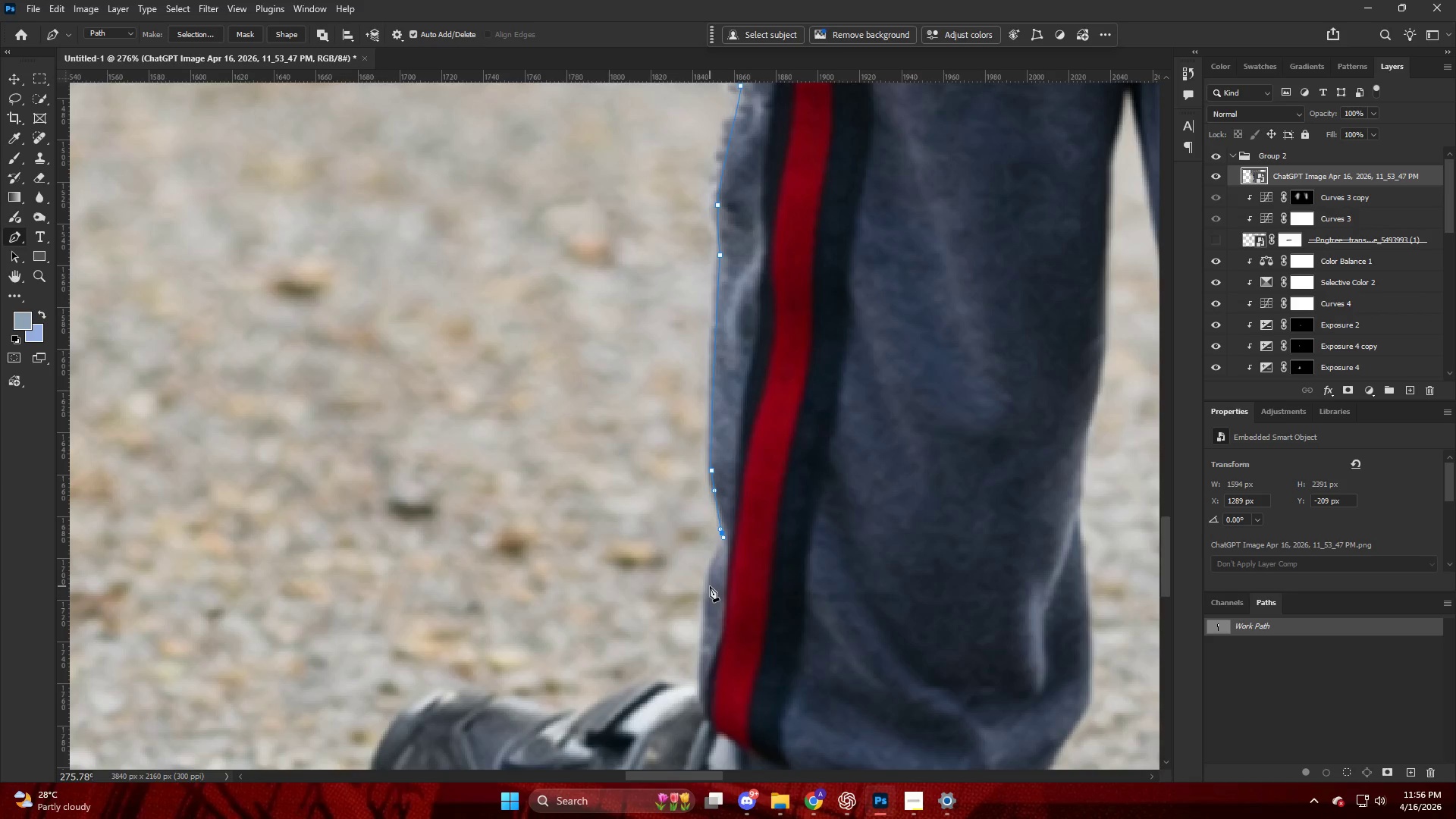 
left_click_drag(start_coordinate=[710, 588], to_coordinate=[708, 600])
 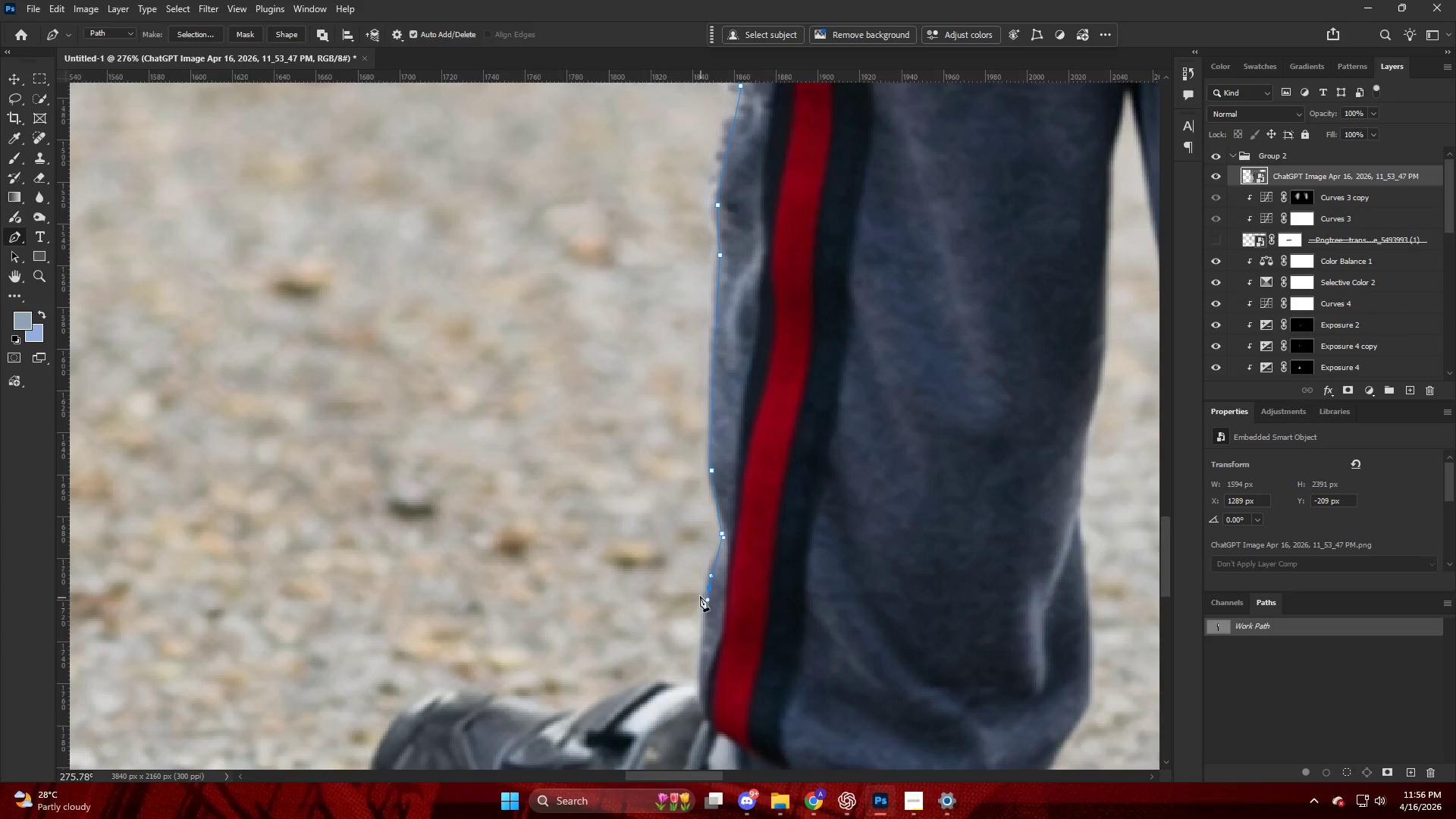 
scroll: coordinate [693, 603], scroll_direction: down, amount: 6.0
 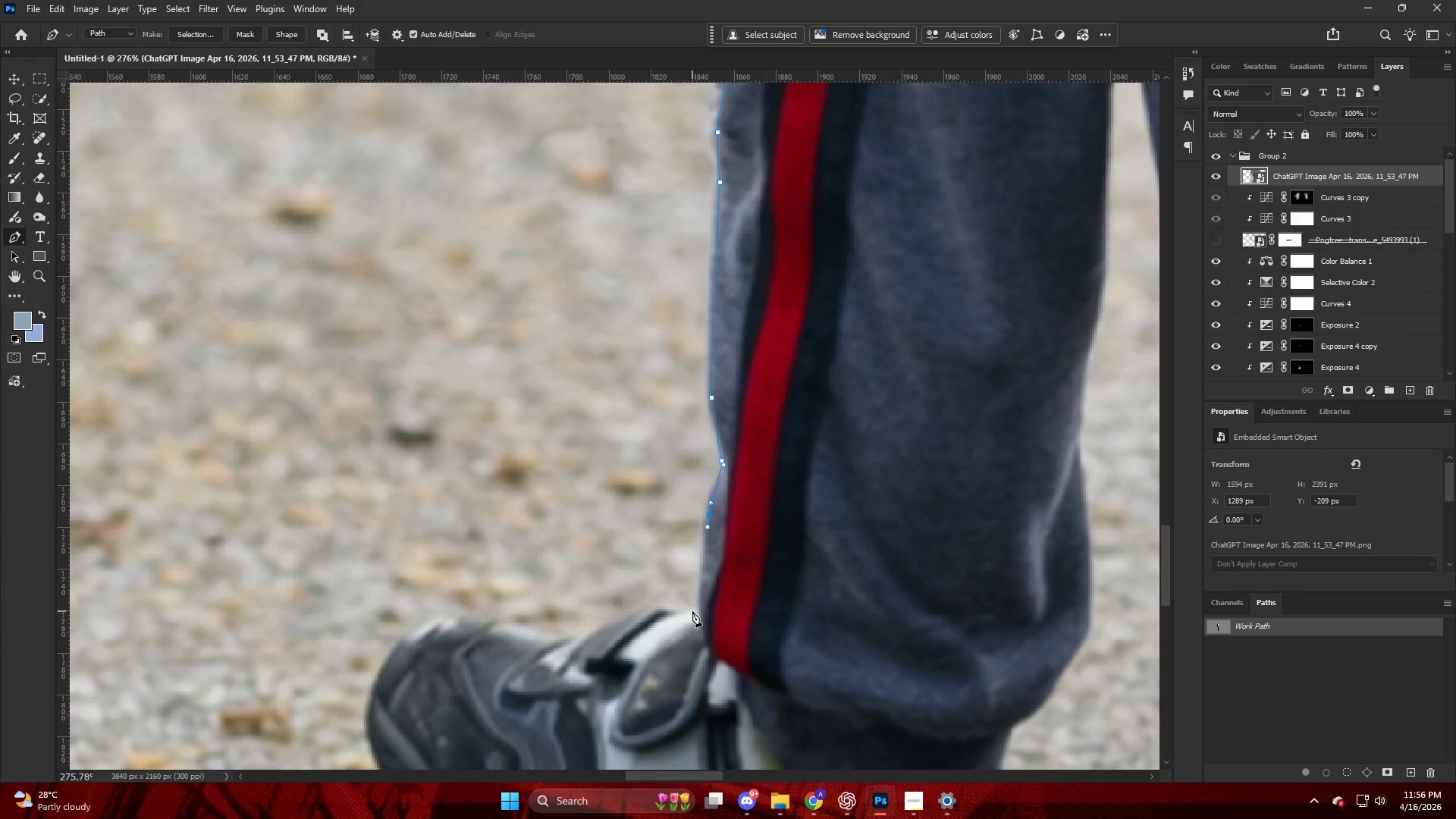 
left_click_drag(start_coordinate=[695, 613], to_coordinate=[695, 629])
 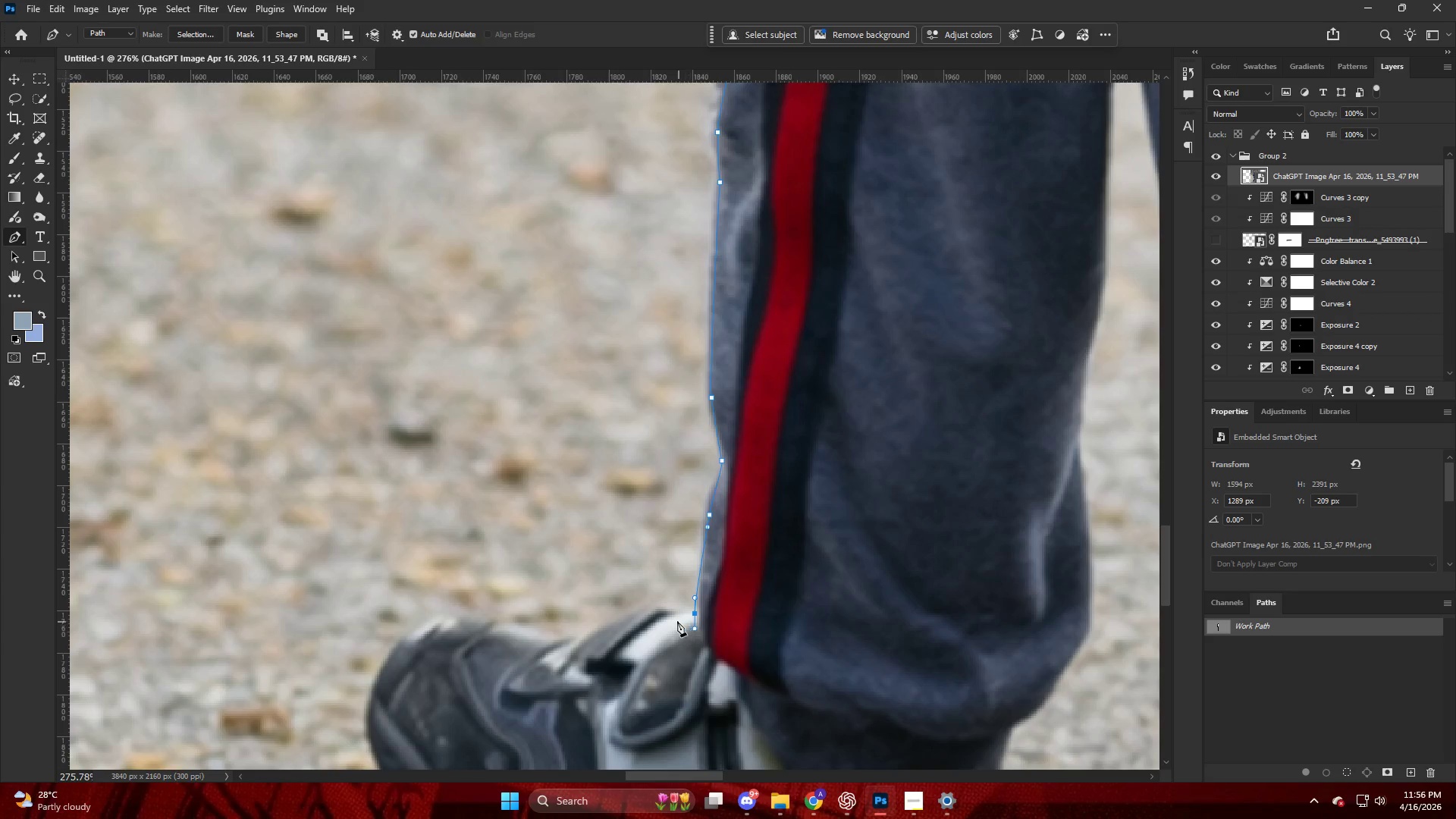 
left_click_drag(start_coordinate=[676, 619], to_coordinate=[671, 618])
 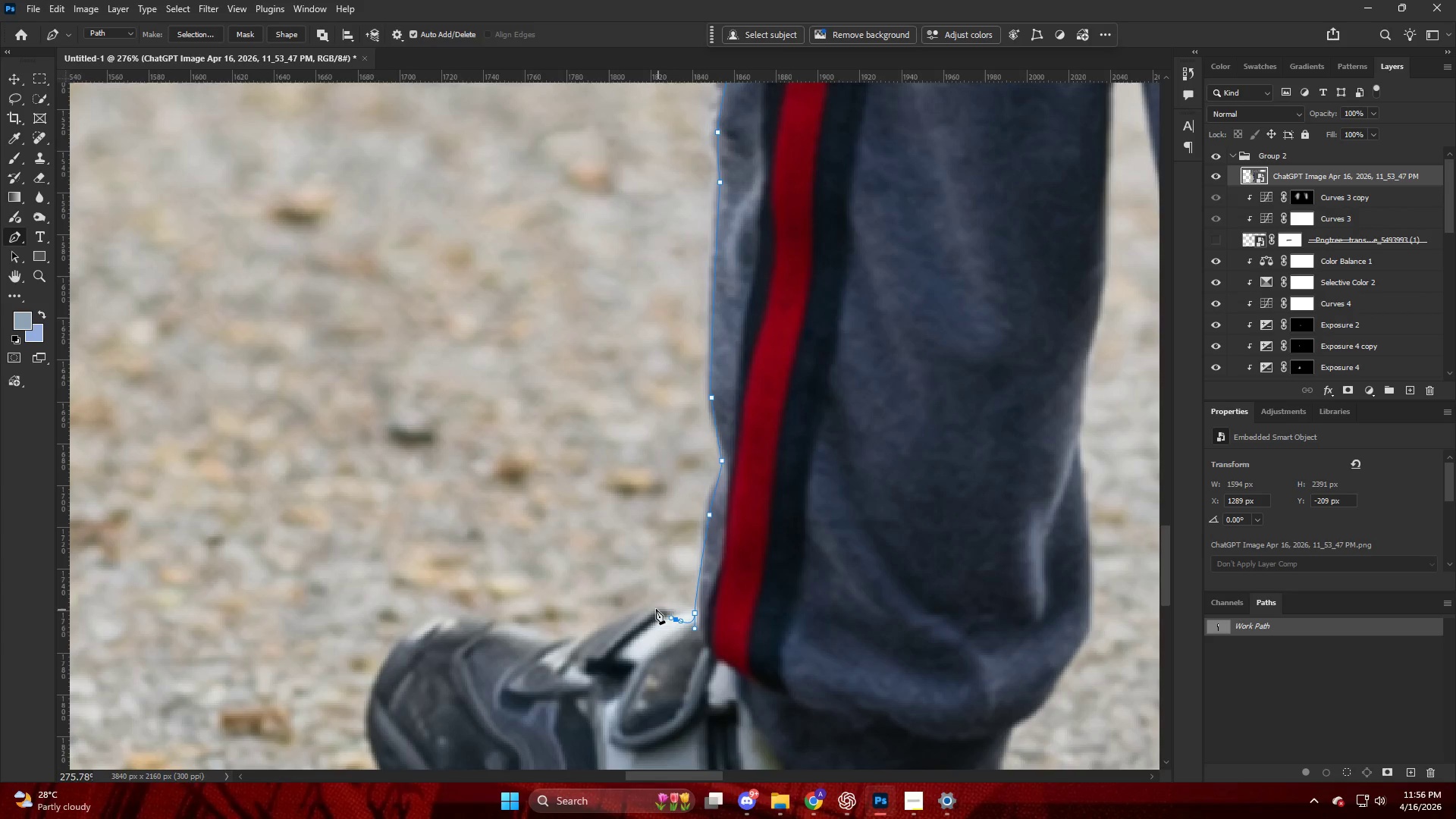 
left_click_drag(start_coordinate=[654, 607], to_coordinate=[650, 607])
 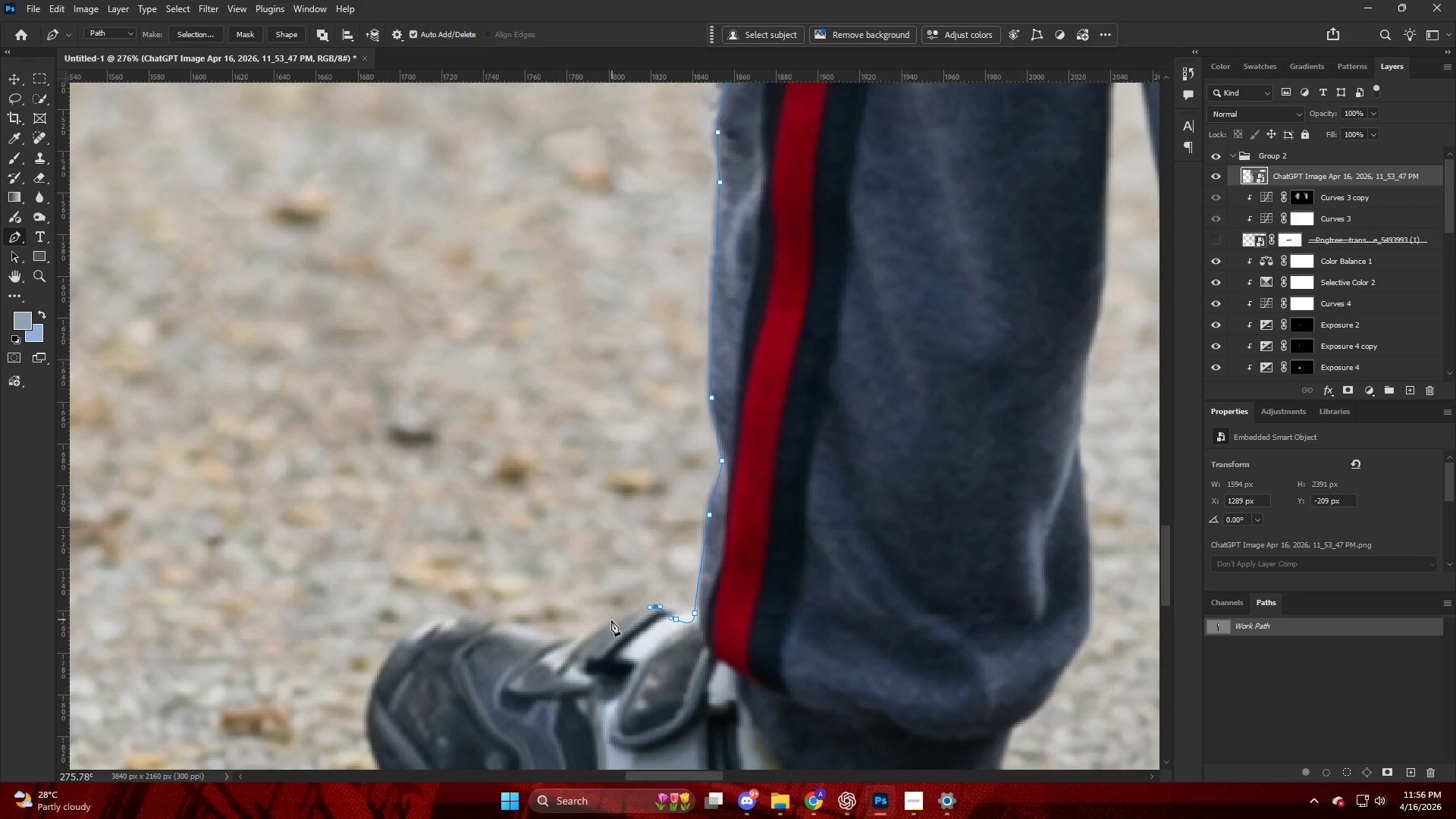 
left_click_drag(start_coordinate=[601, 625], to_coordinate=[579, 635])
 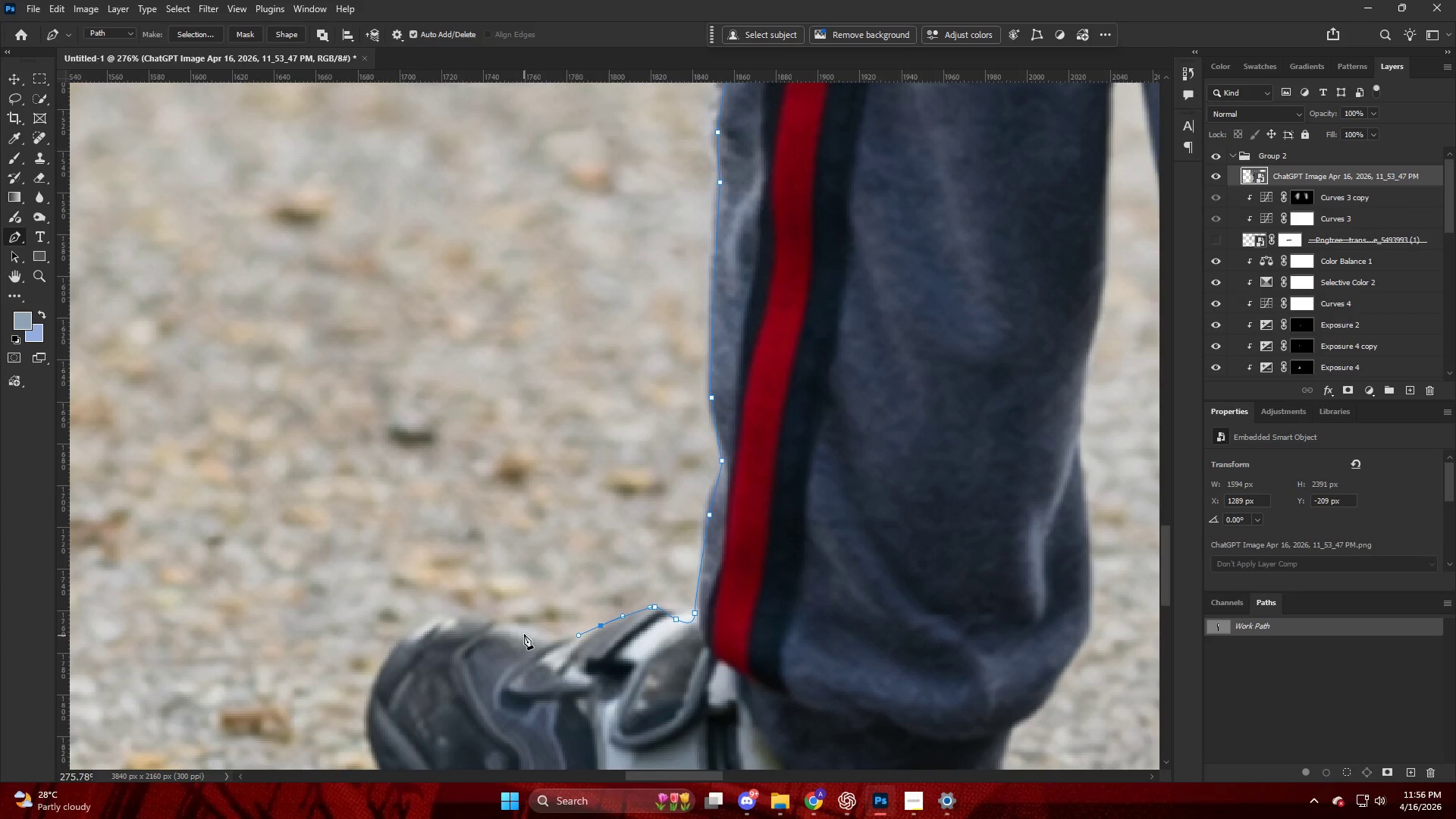 
left_click_drag(start_coordinate=[519, 629], to_coordinate=[466, 615])
 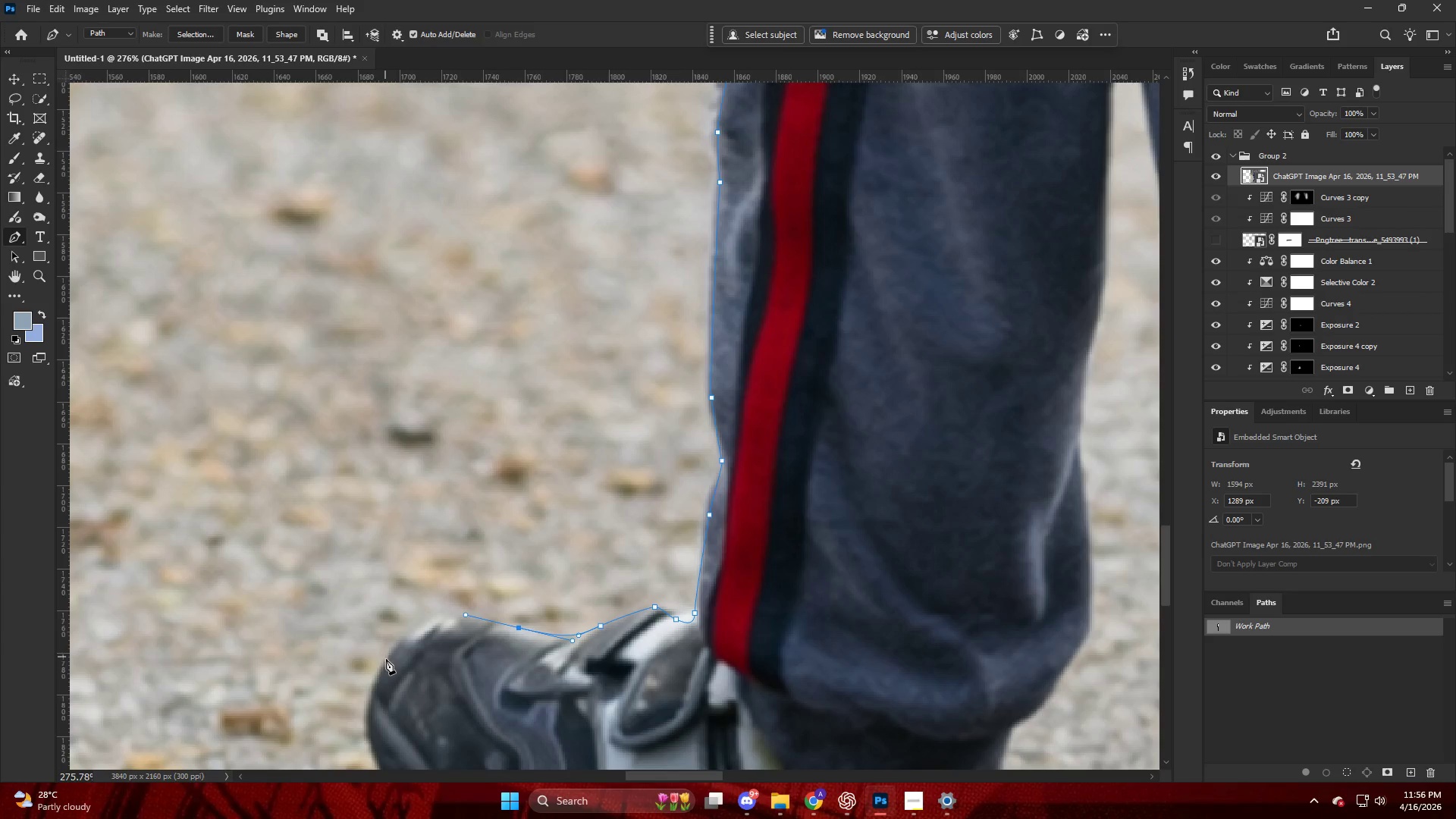 
left_click_drag(start_coordinate=[385, 666], to_coordinate=[356, 720])
 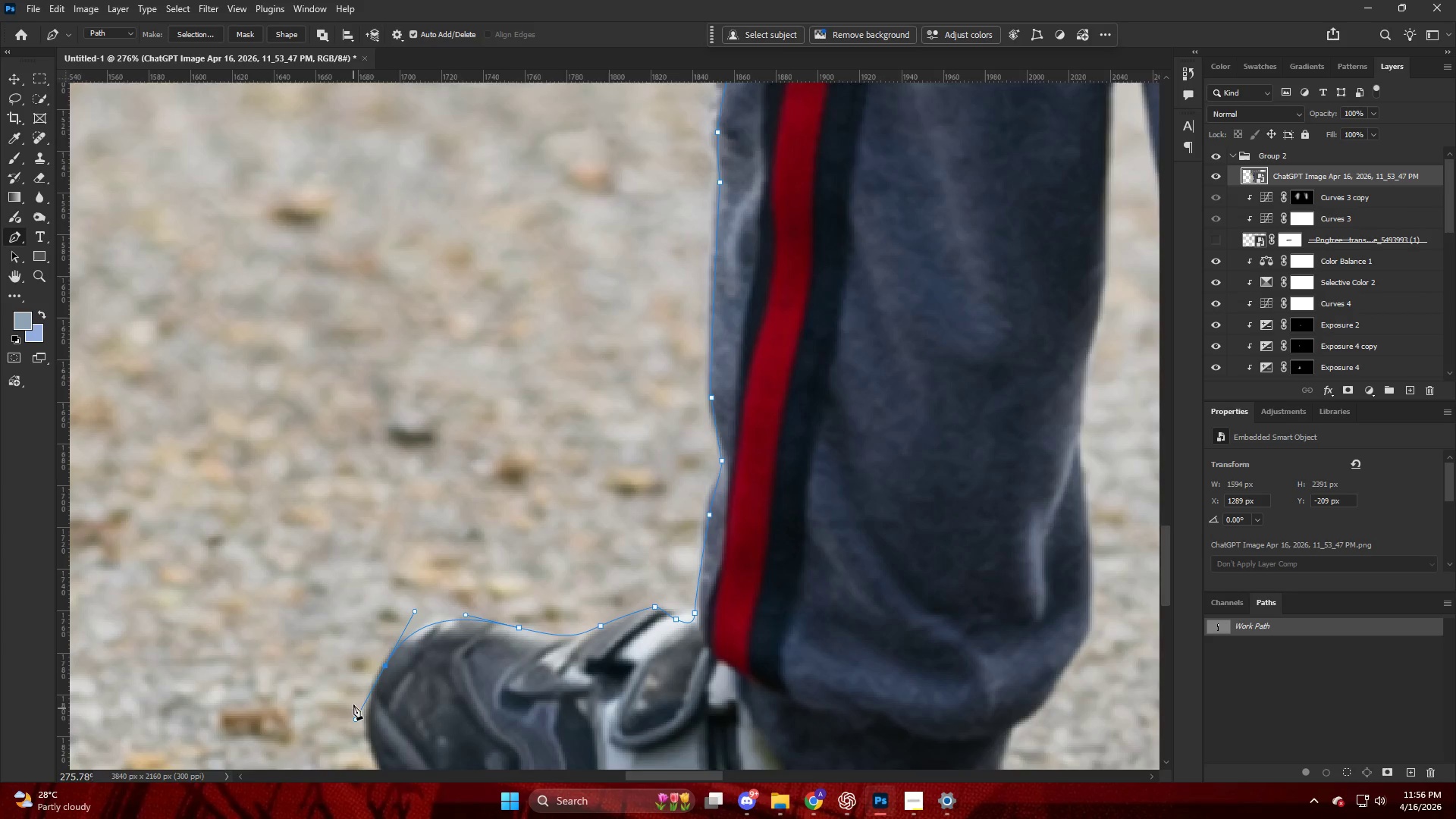 
scroll: coordinate [350, 686], scroll_direction: down, amount: 11.0
 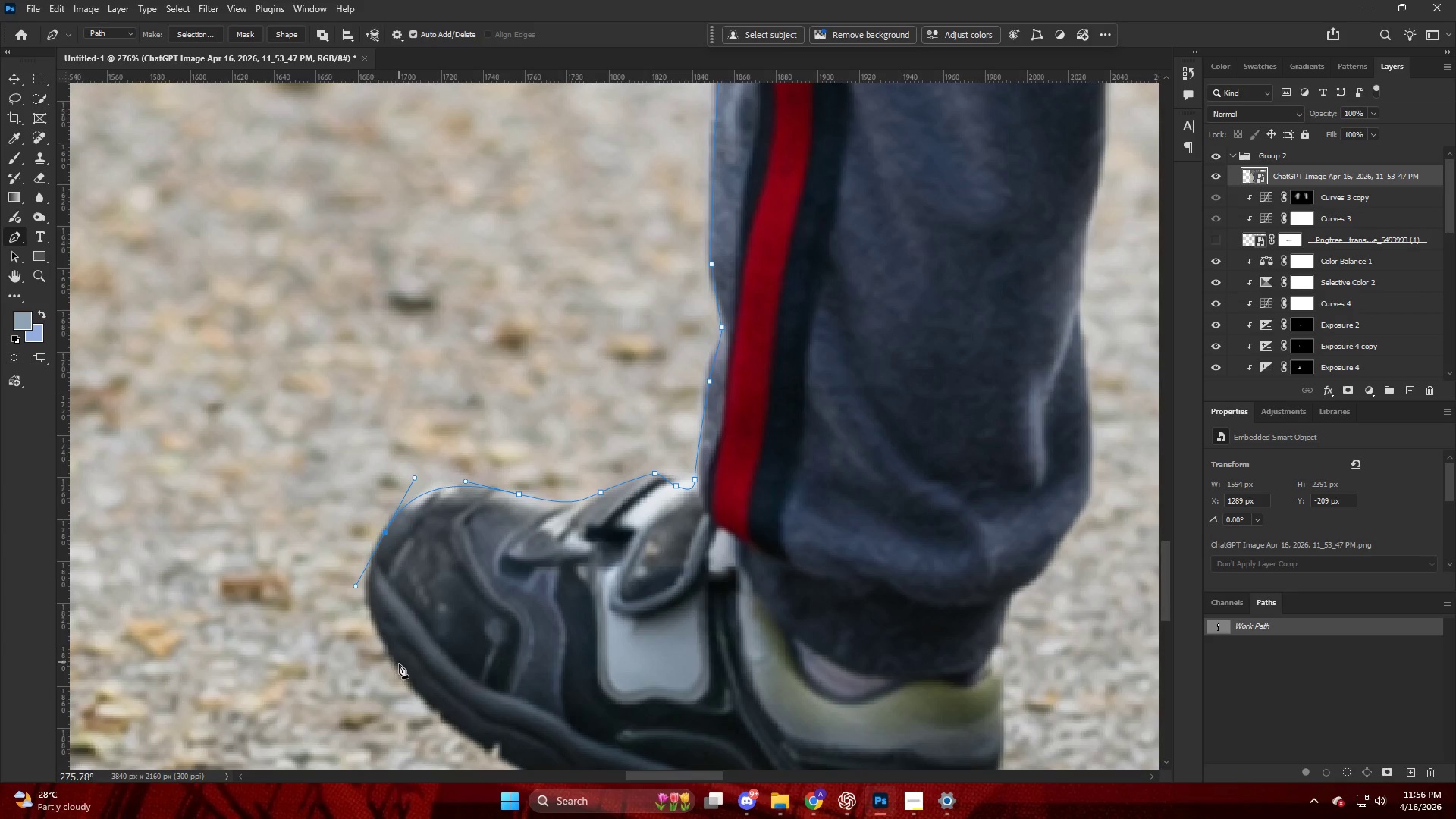 
left_click_drag(start_coordinate=[400, 673], to_coordinate=[431, 717])
 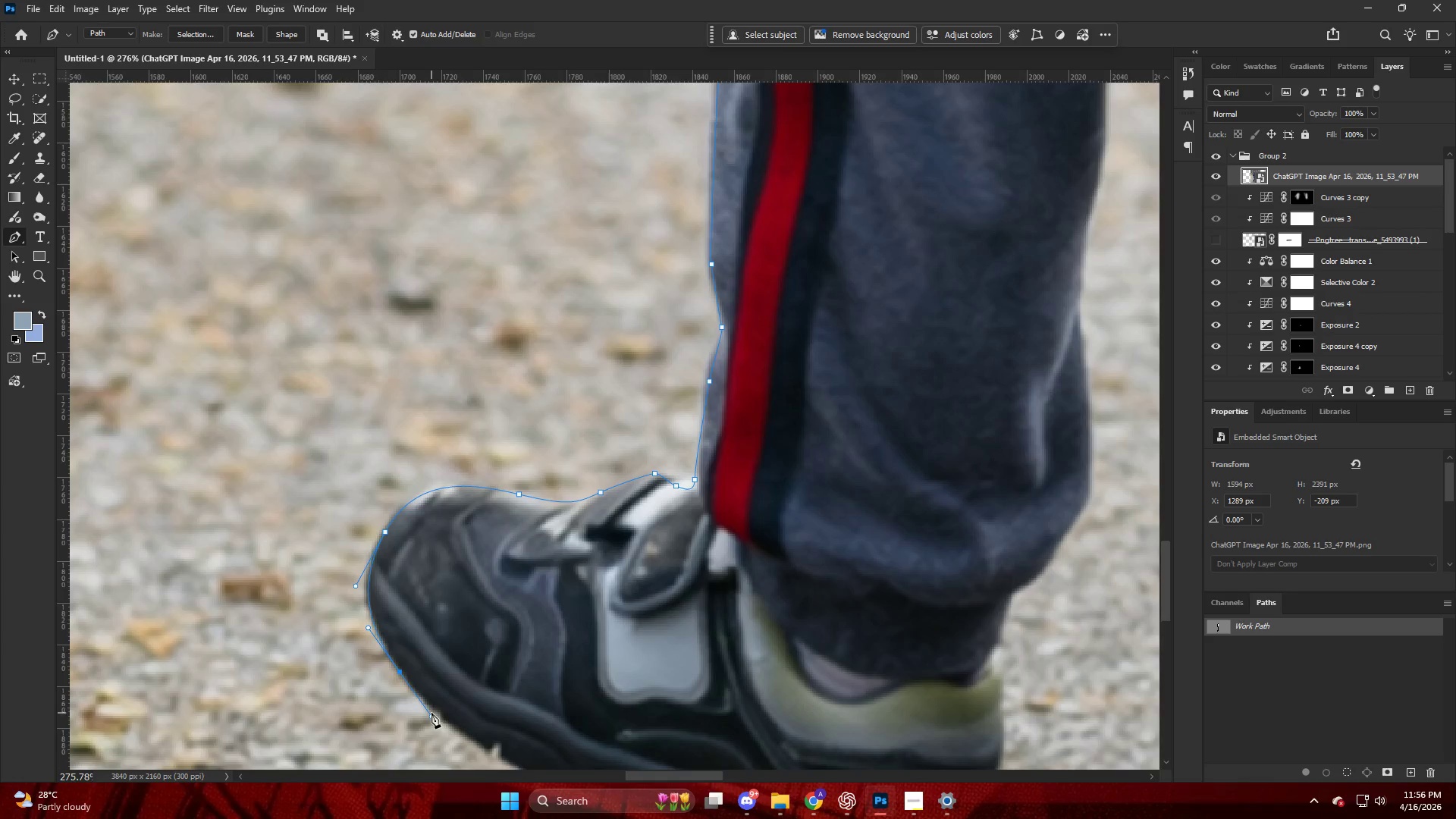 
scroll: coordinate [582, 709], scroll_direction: down, amount: 12.0
 